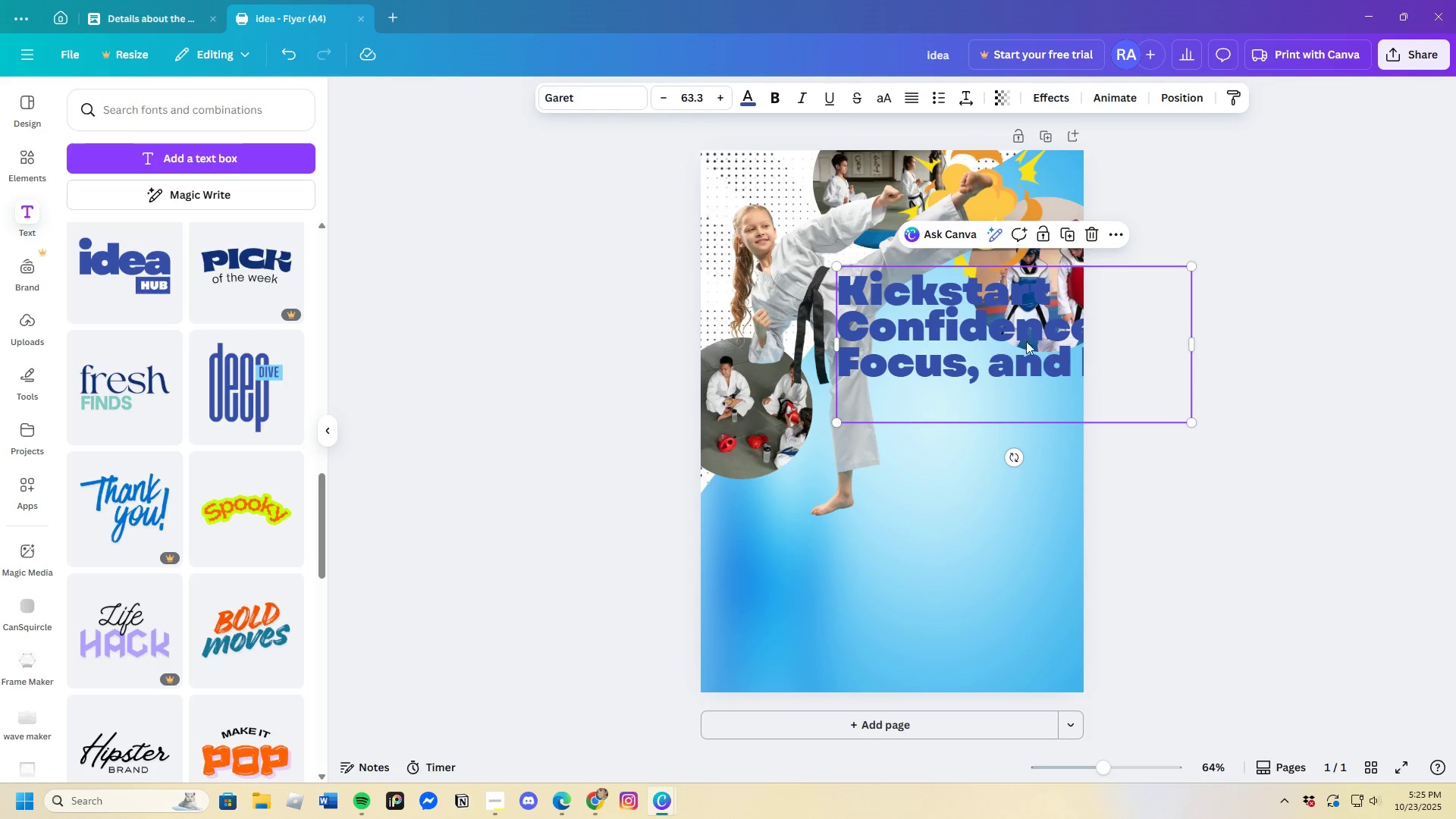 
left_click_drag(start_coordinate=[1011, 341], to_coordinate=[935, 383])
 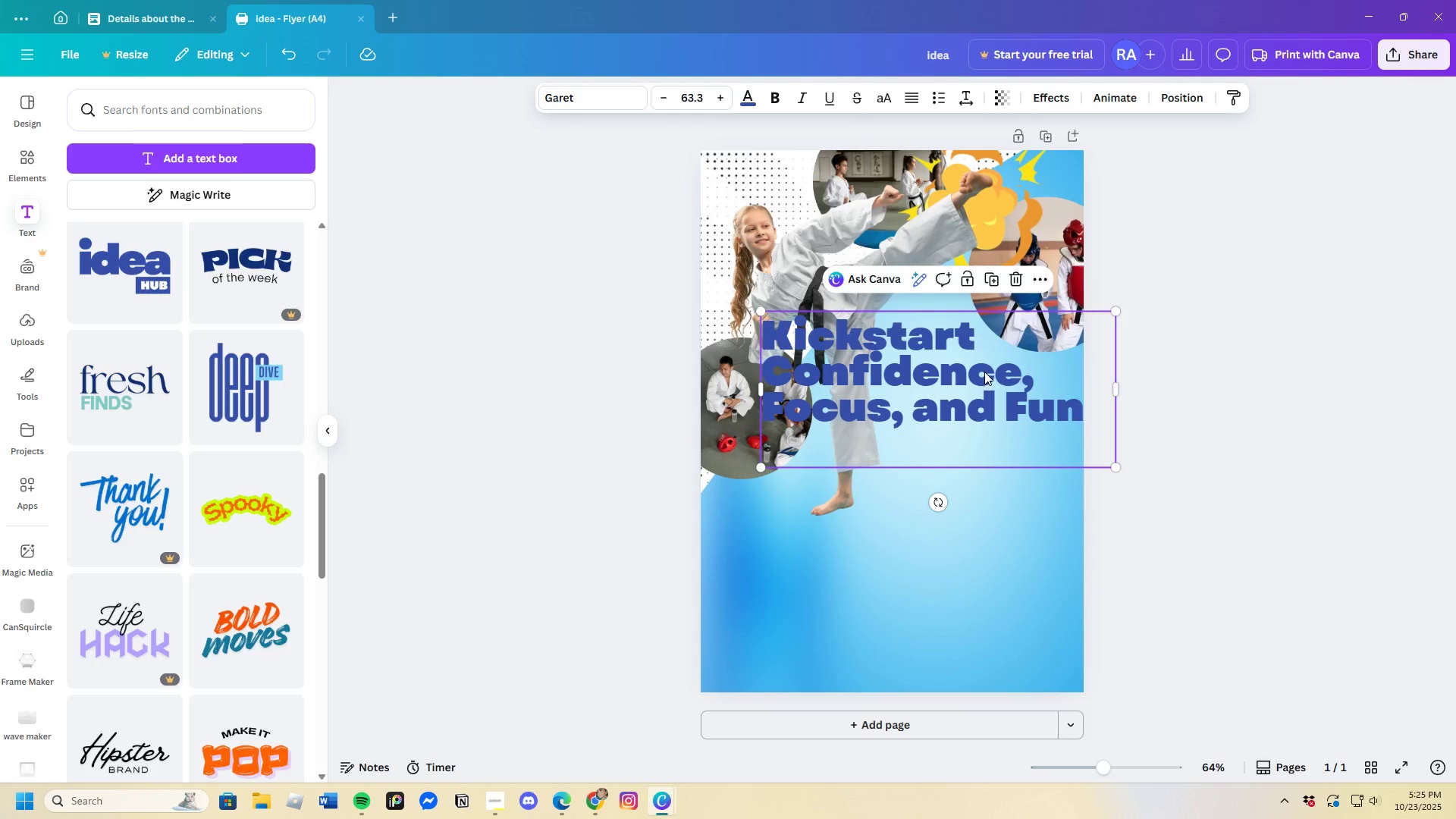 
left_click_drag(start_coordinate=[984, 372], to_coordinate=[1000, 399])
 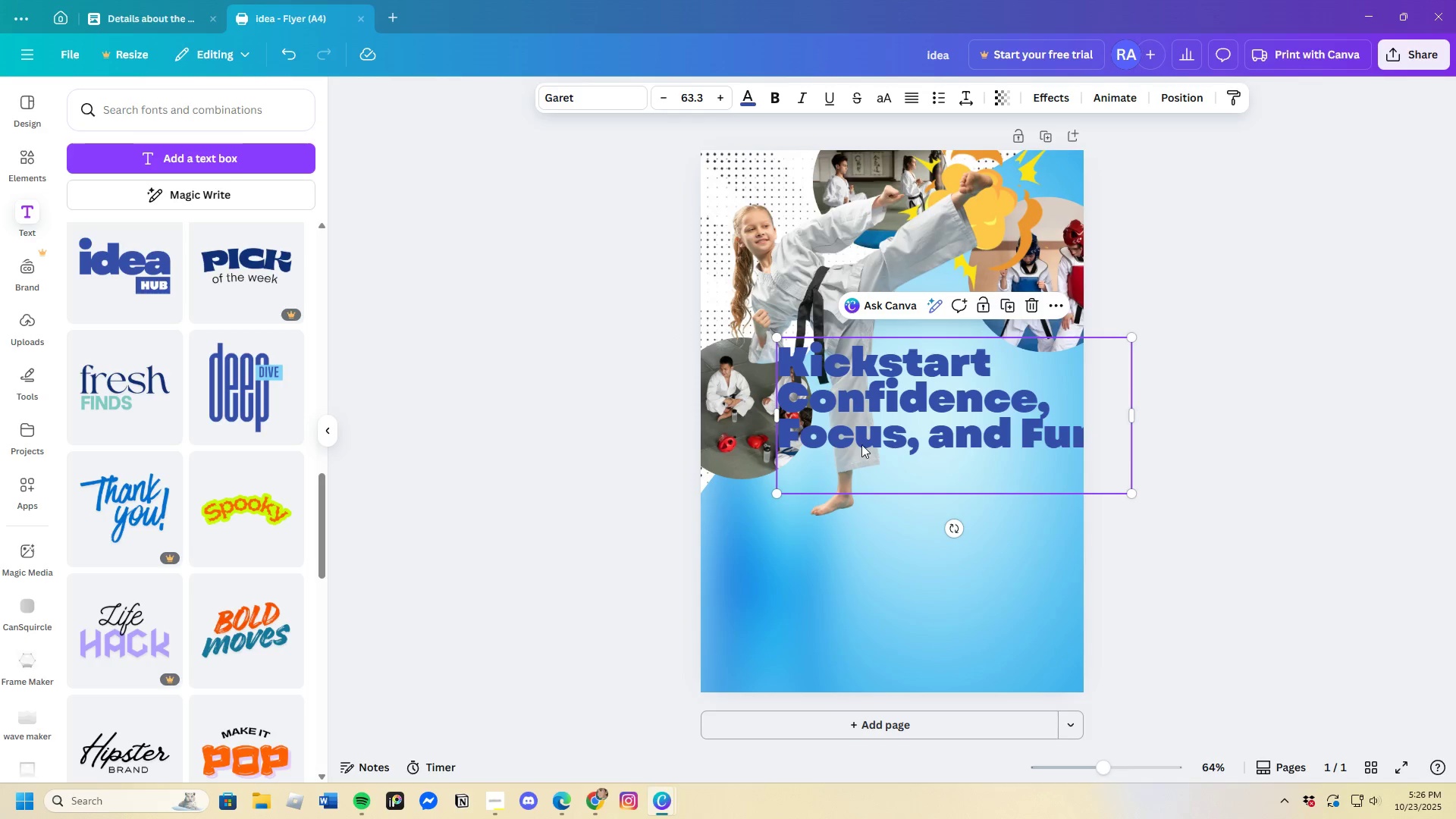 
left_click([806, 444])
 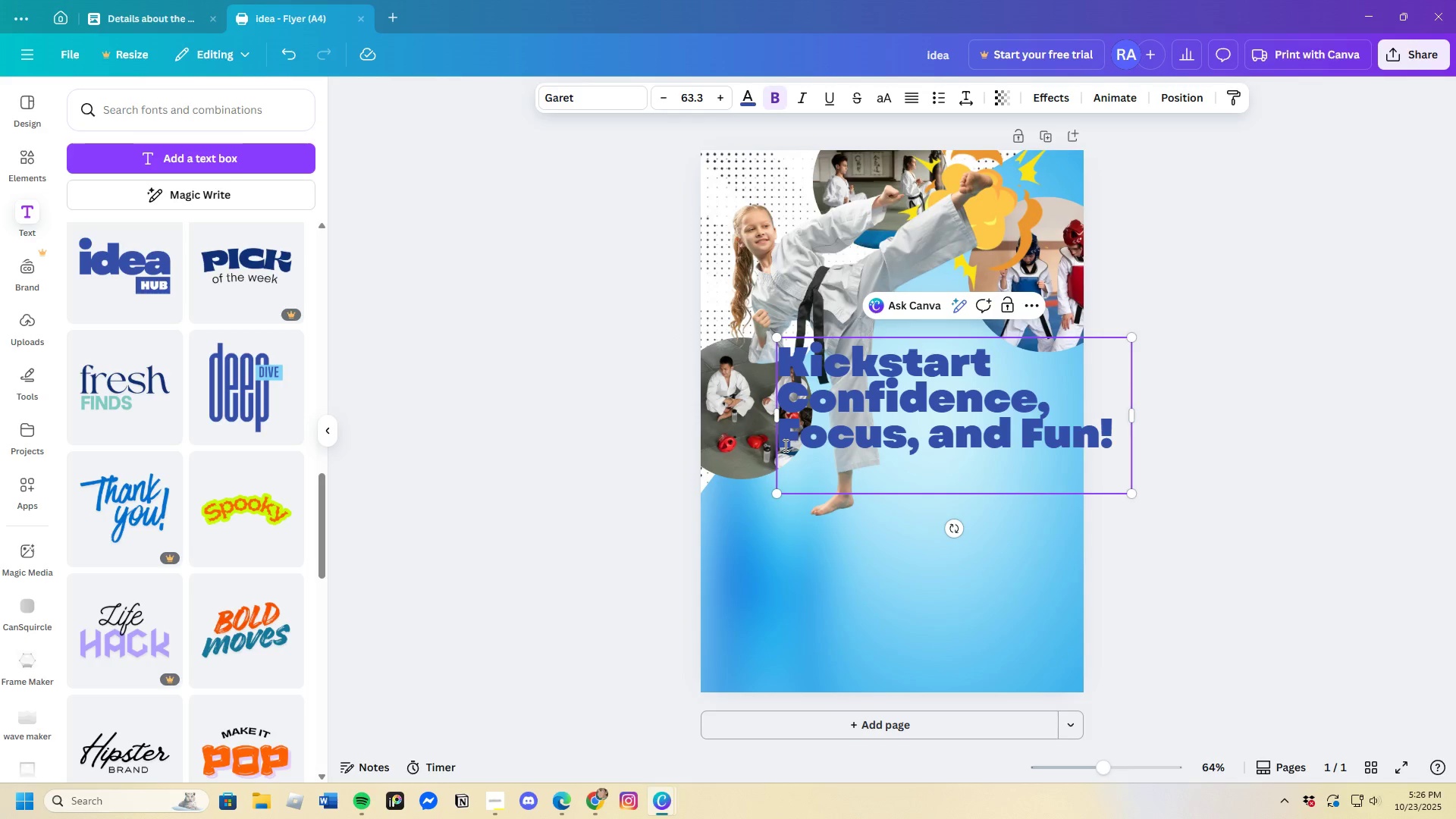 
left_click_drag(start_coordinate=[786, 445], to_coordinate=[1076, 478])
 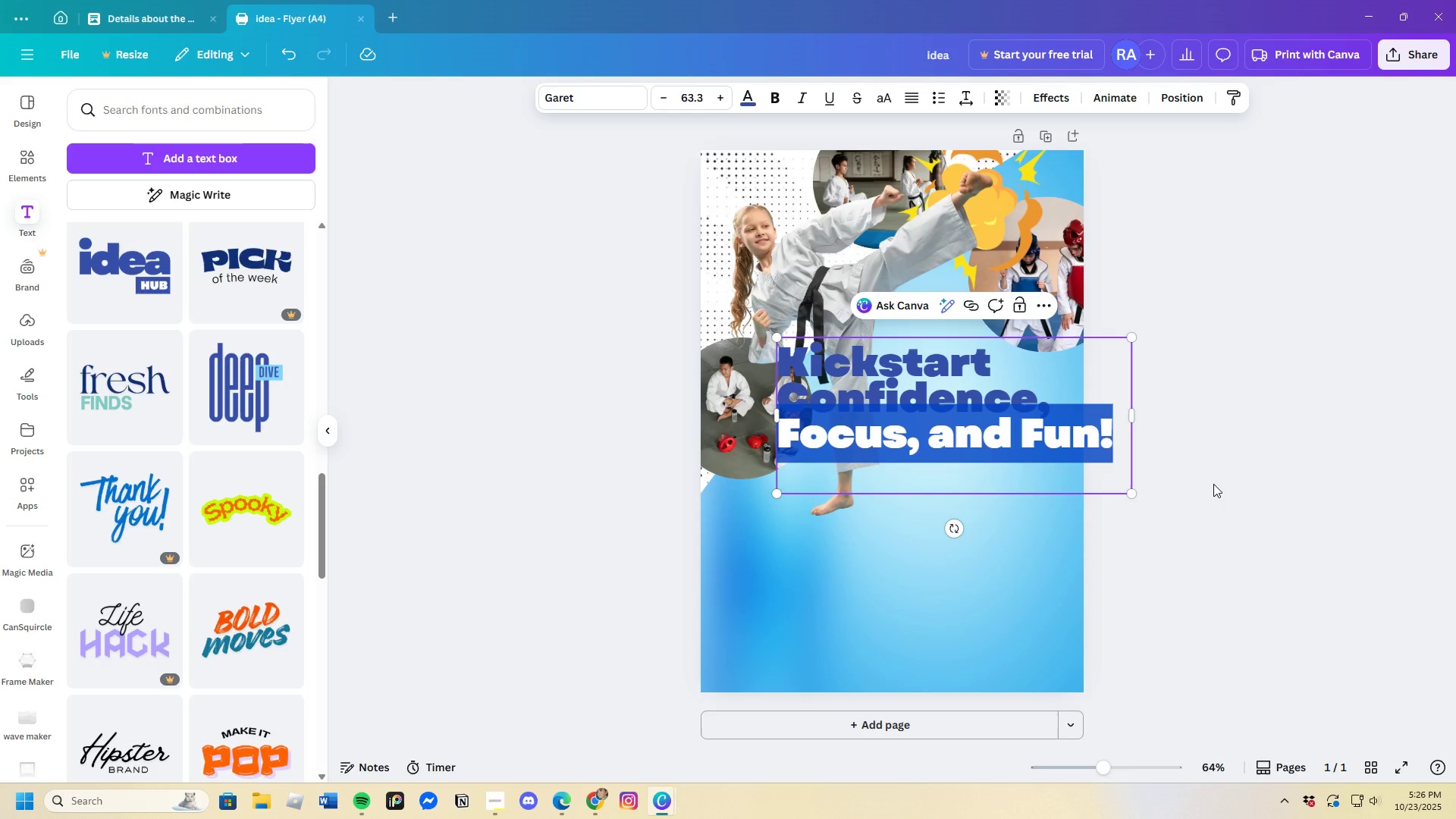 
left_click([1213, 484])
 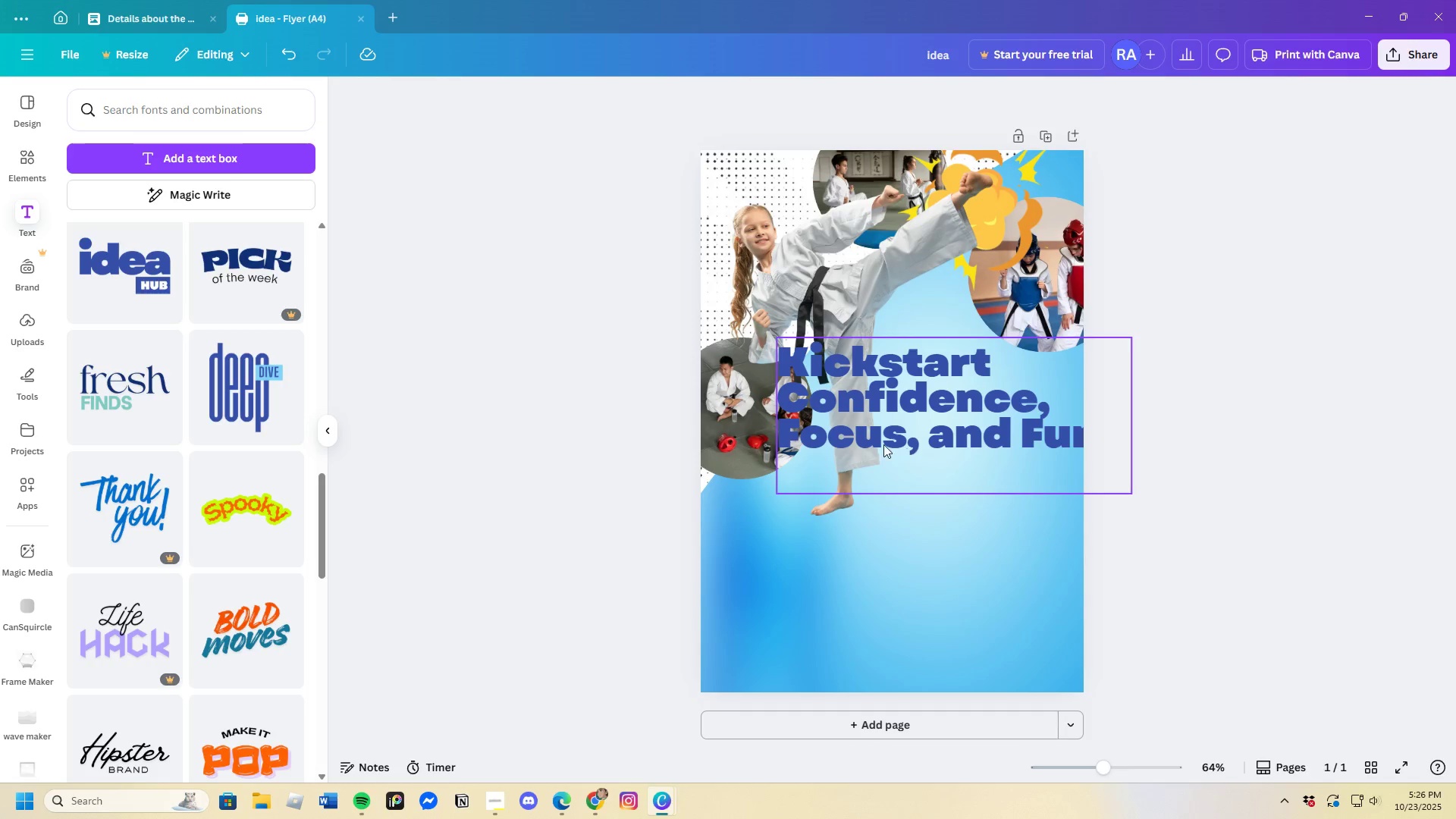 
left_click([786, 433])
 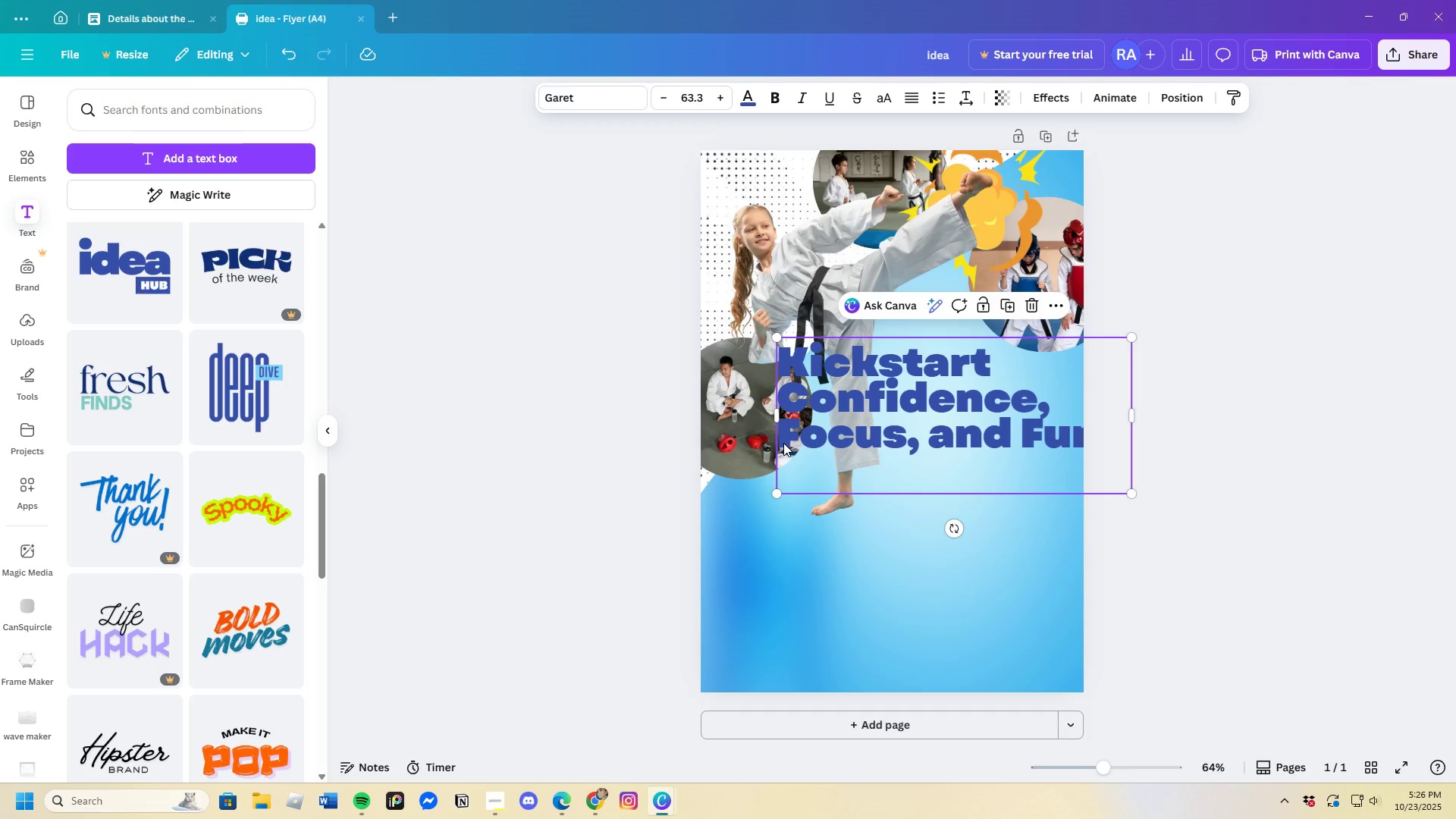 
left_click([783, 443])
 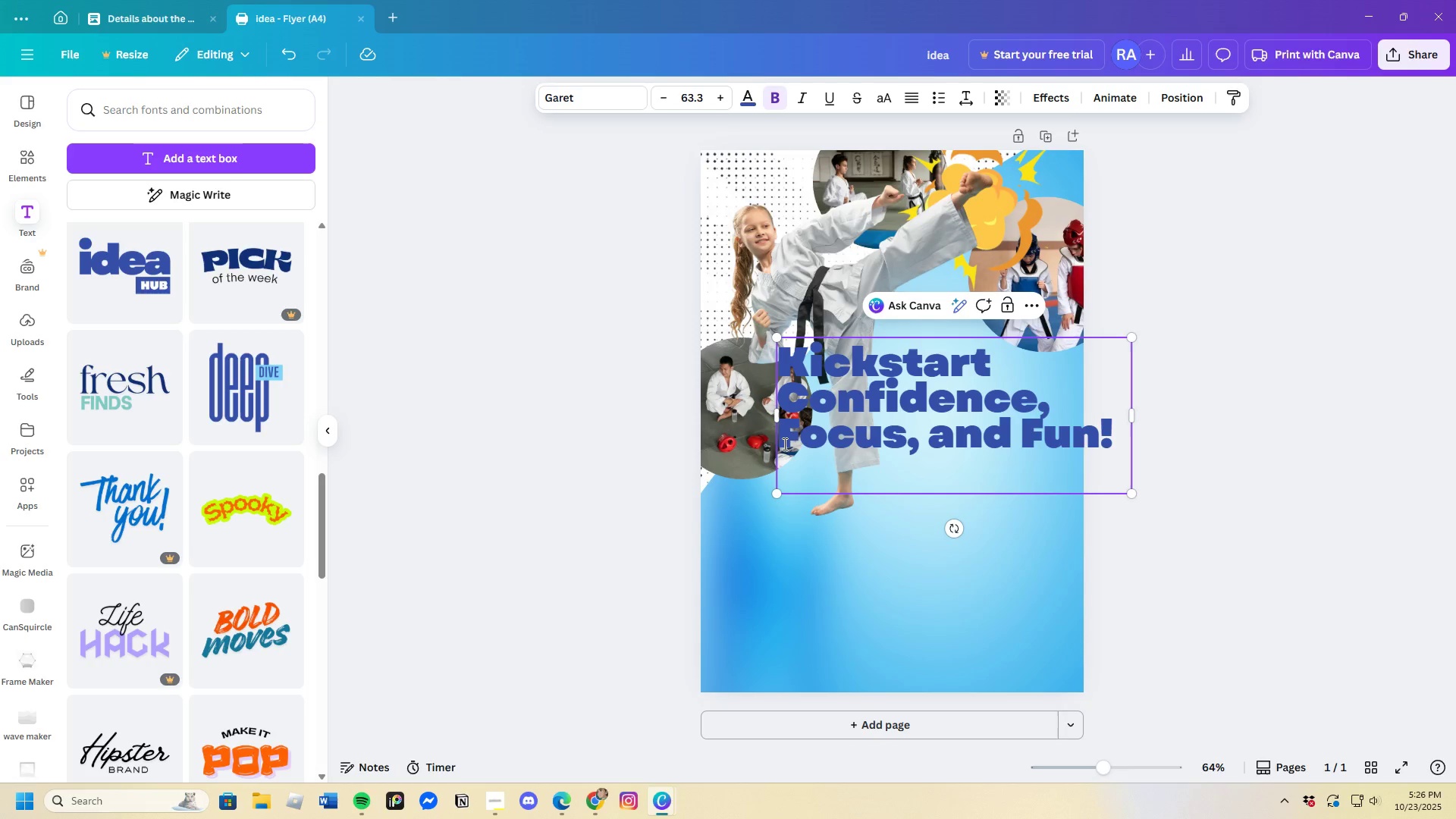 
left_click_drag(start_coordinate=[783, 444], to_coordinate=[1174, 481])
 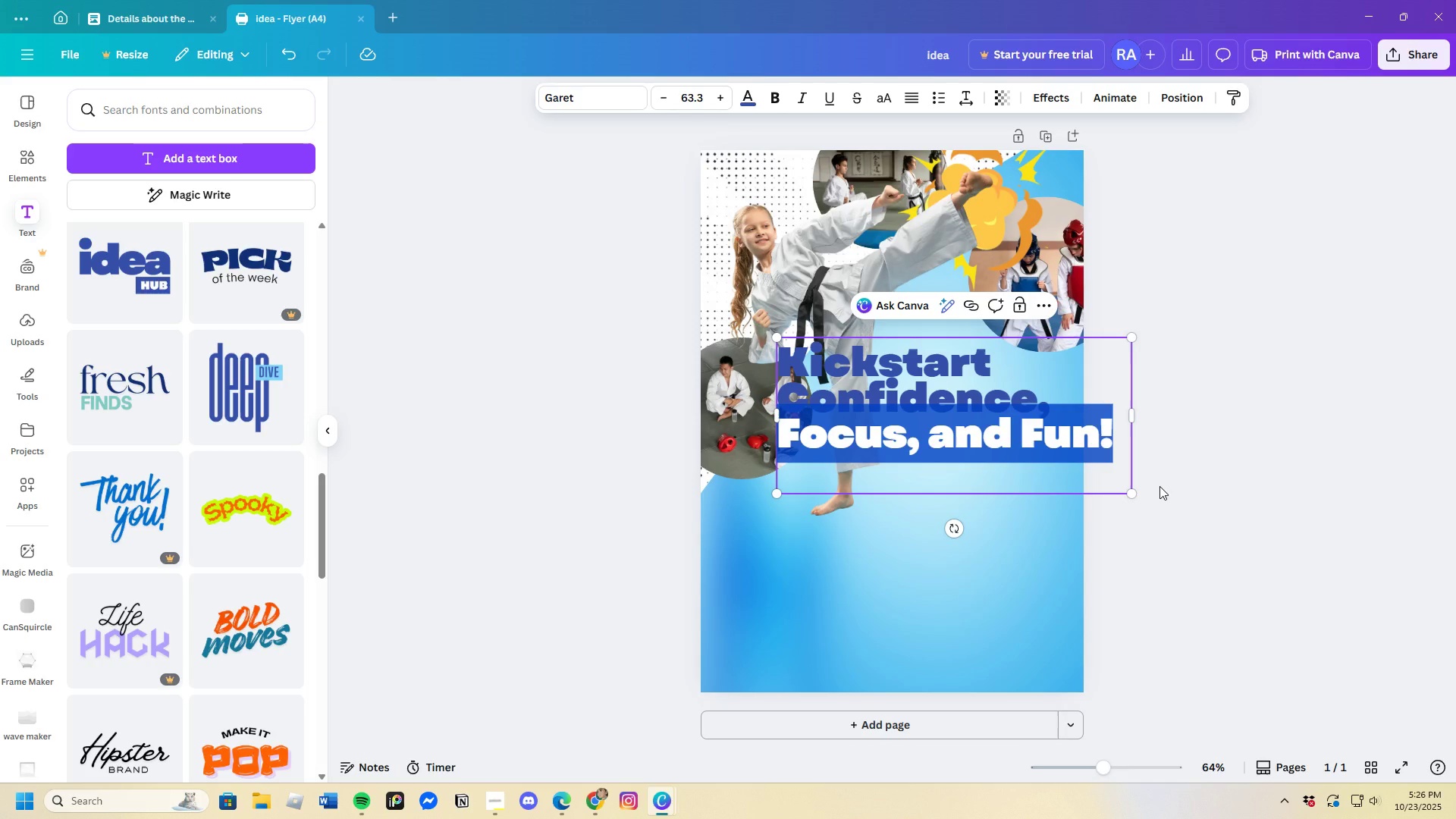 
key(Backspace)
 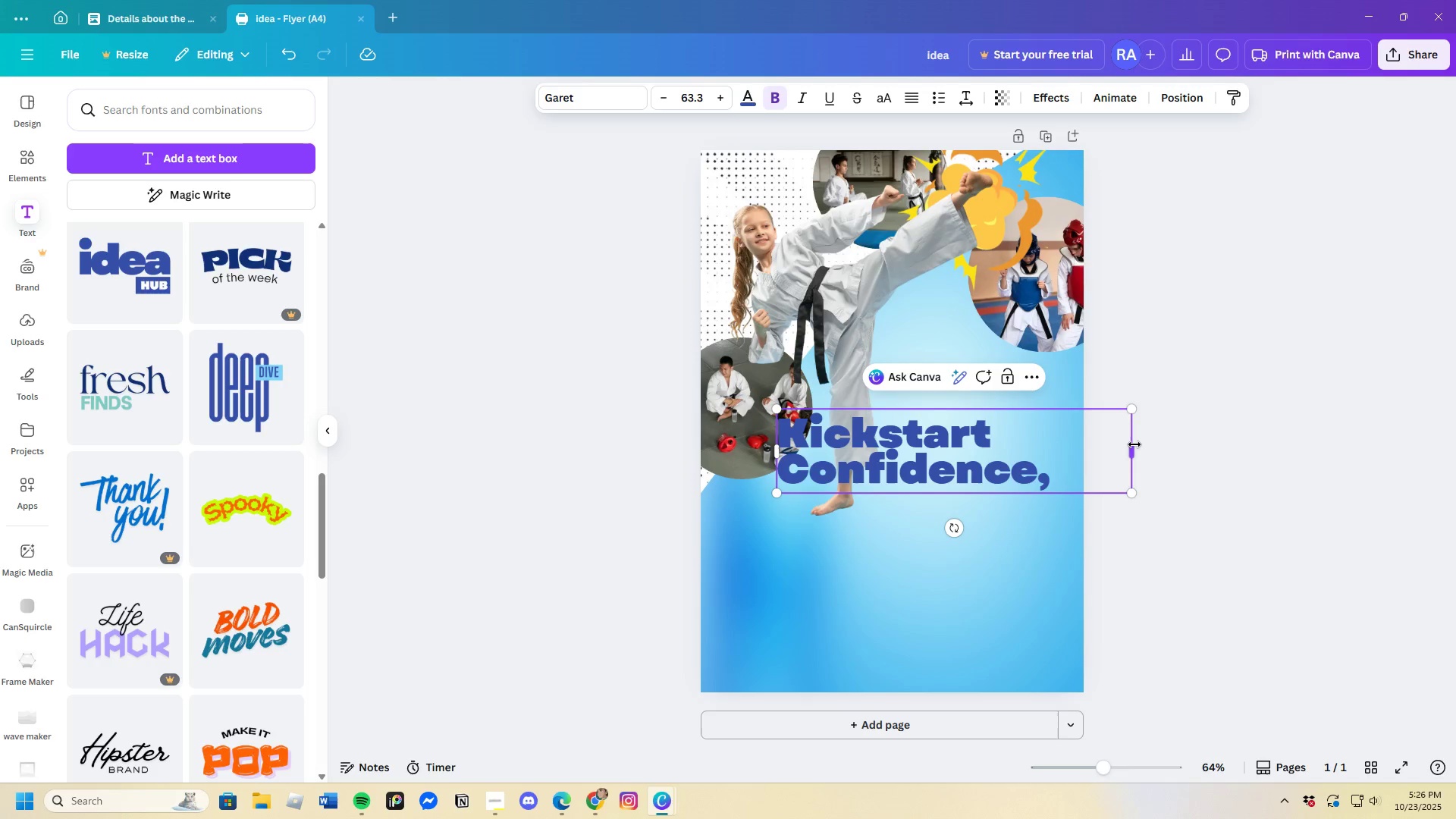 
left_click_drag(start_coordinate=[1134, 450], to_coordinate=[1065, 468])
 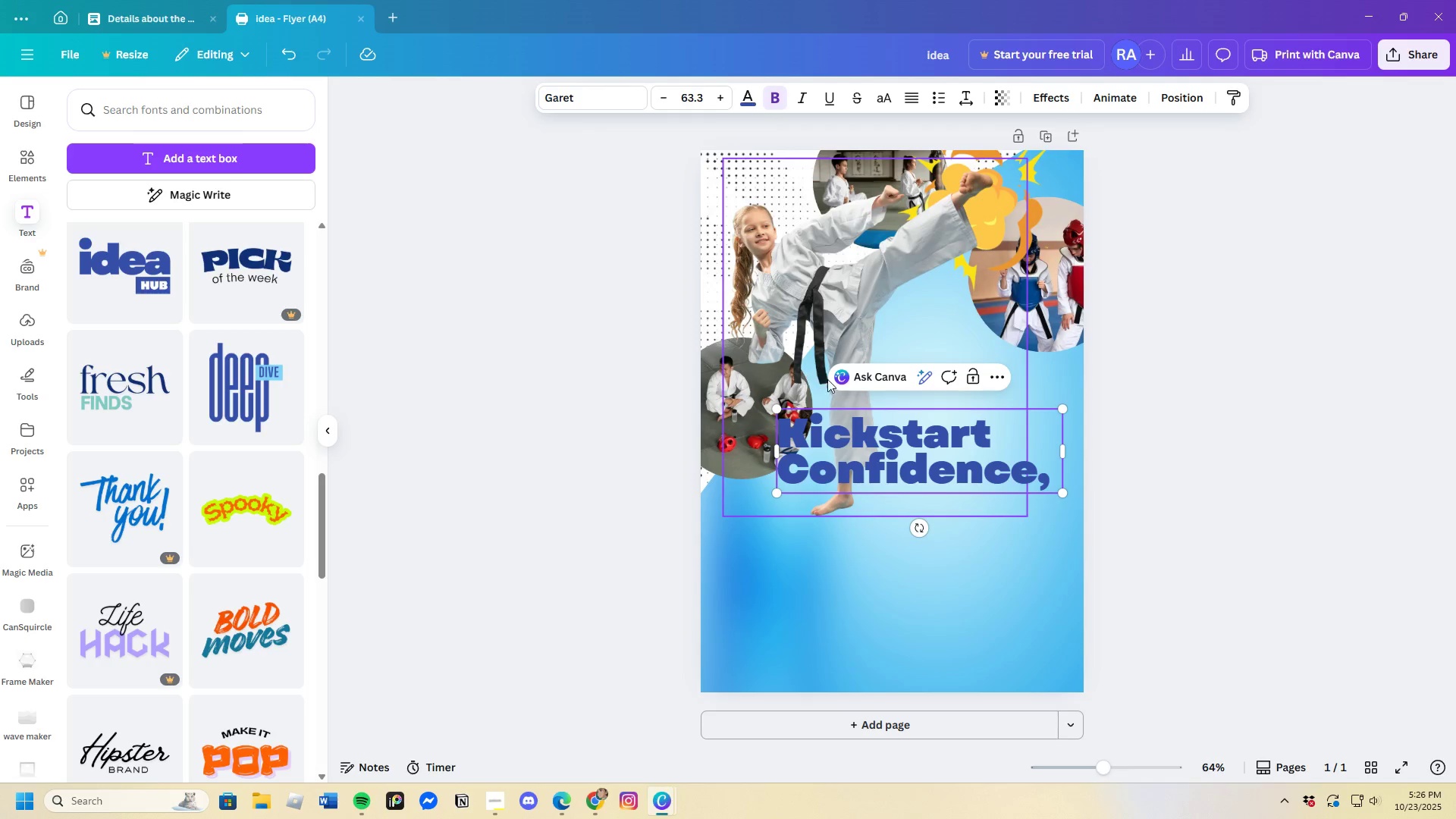 
left_click([1131, 428])
 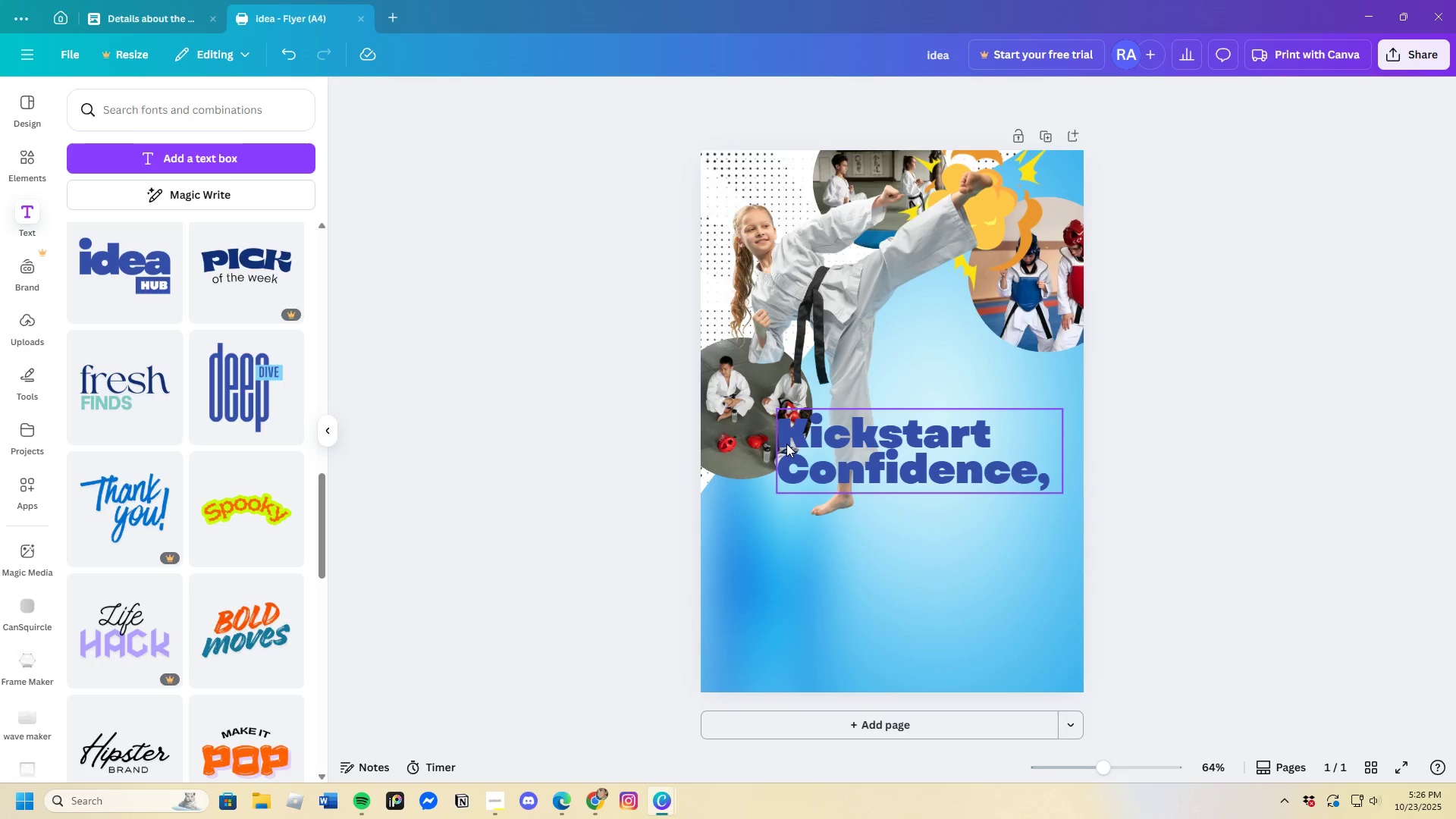 
left_click([779, 438])
 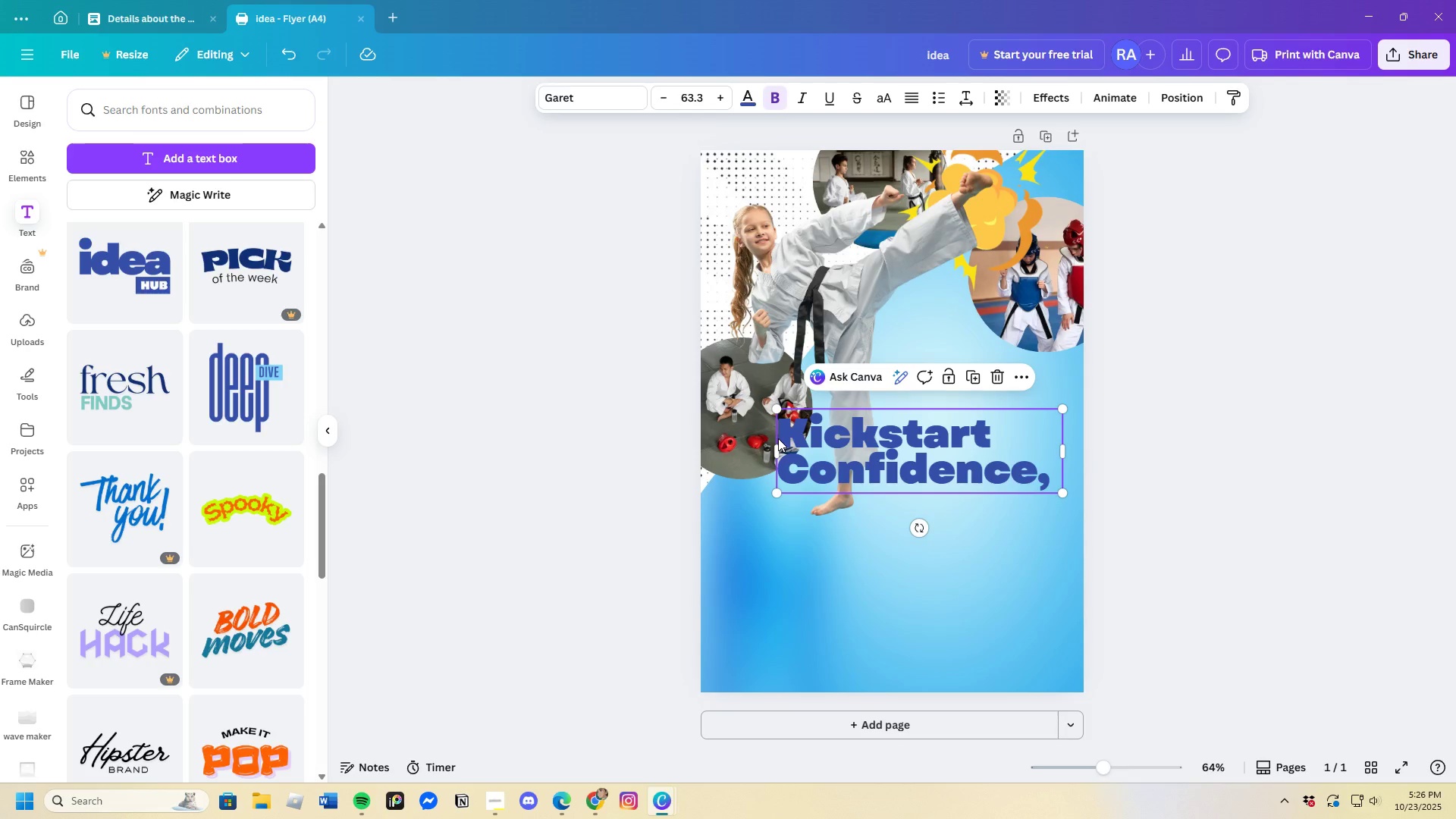 
double_click([778, 438])
 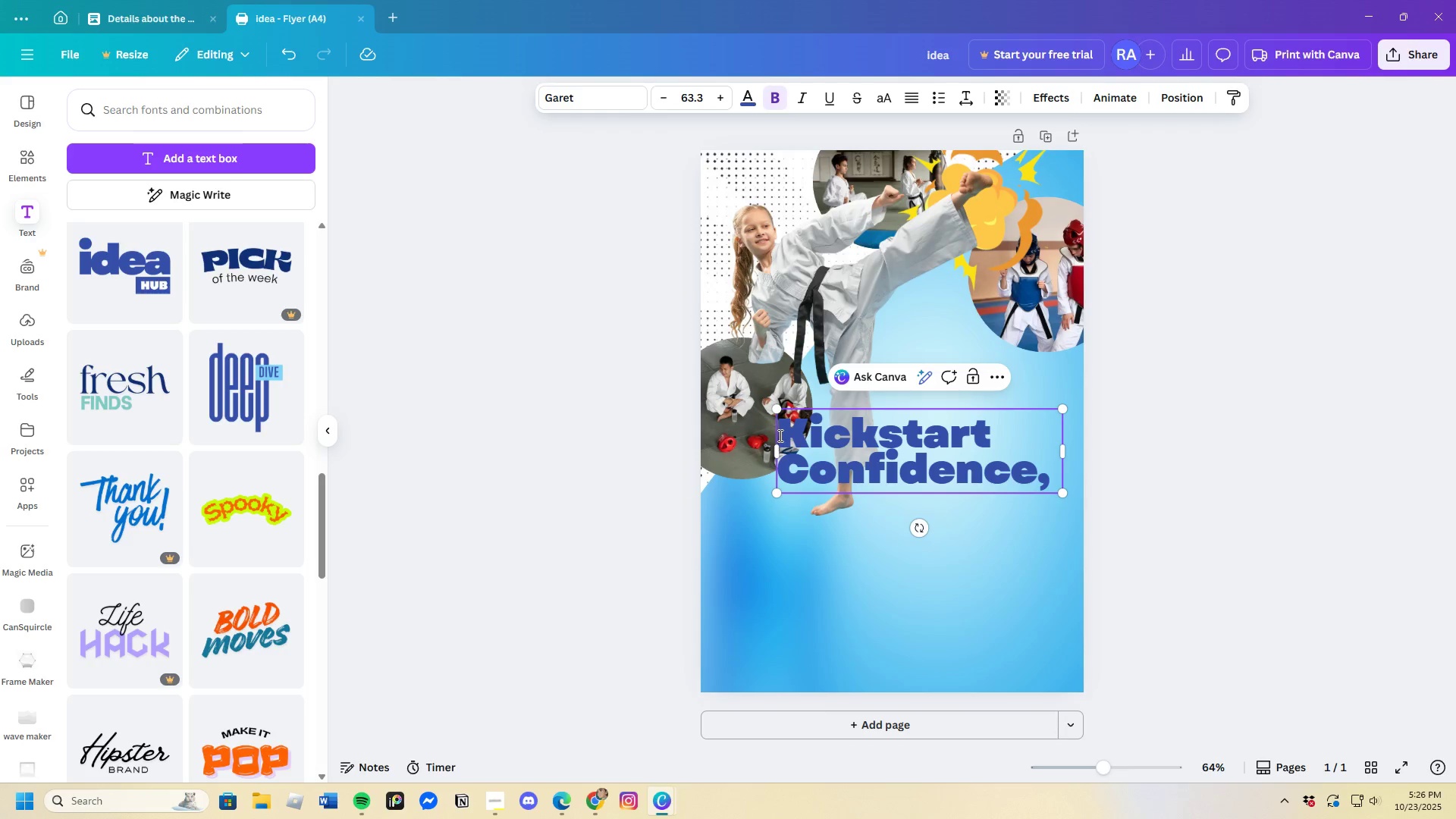 
left_click_drag(start_coordinate=[779, 435], to_coordinate=[1054, 485])
 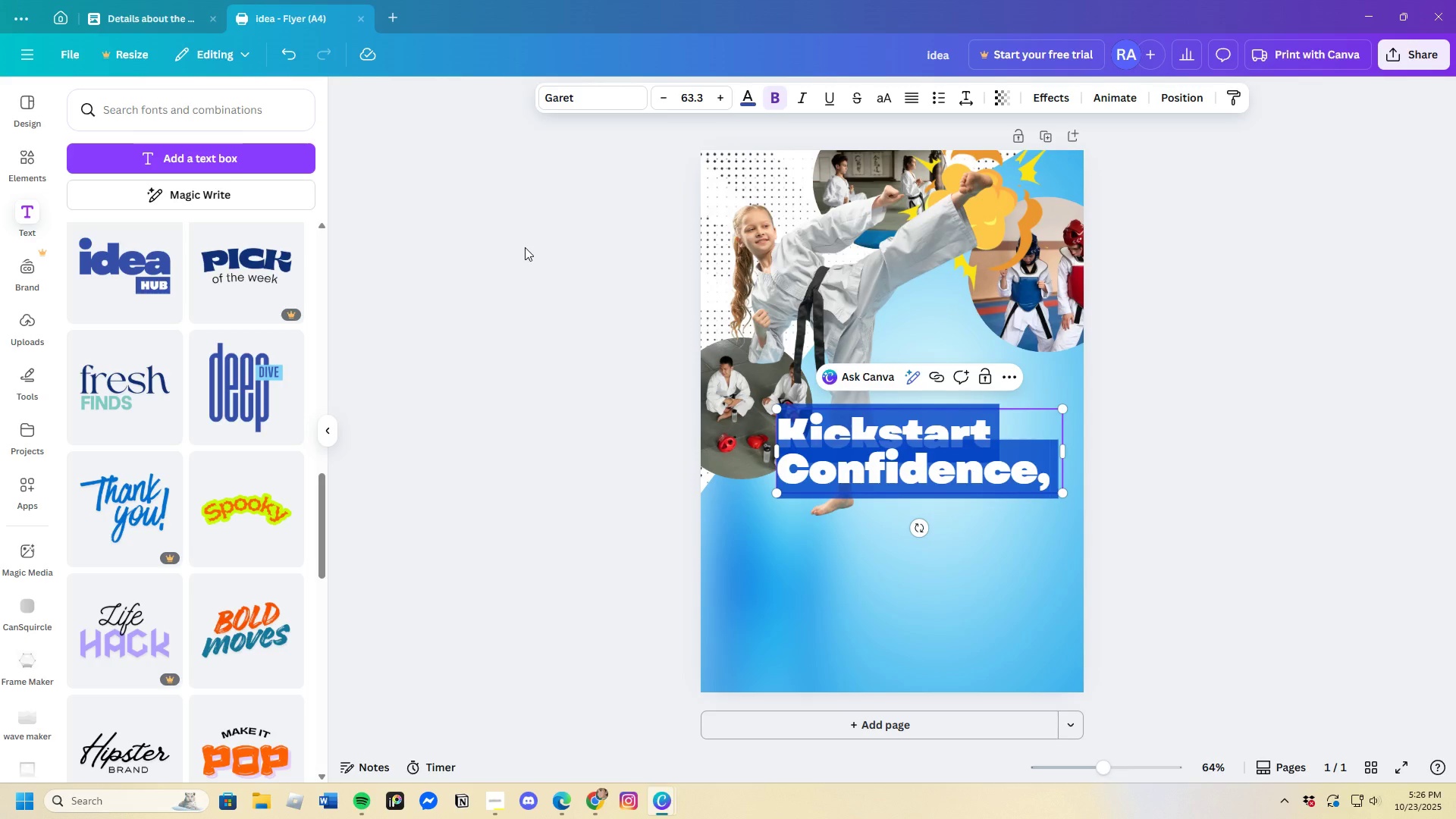 
wait(9.01)
 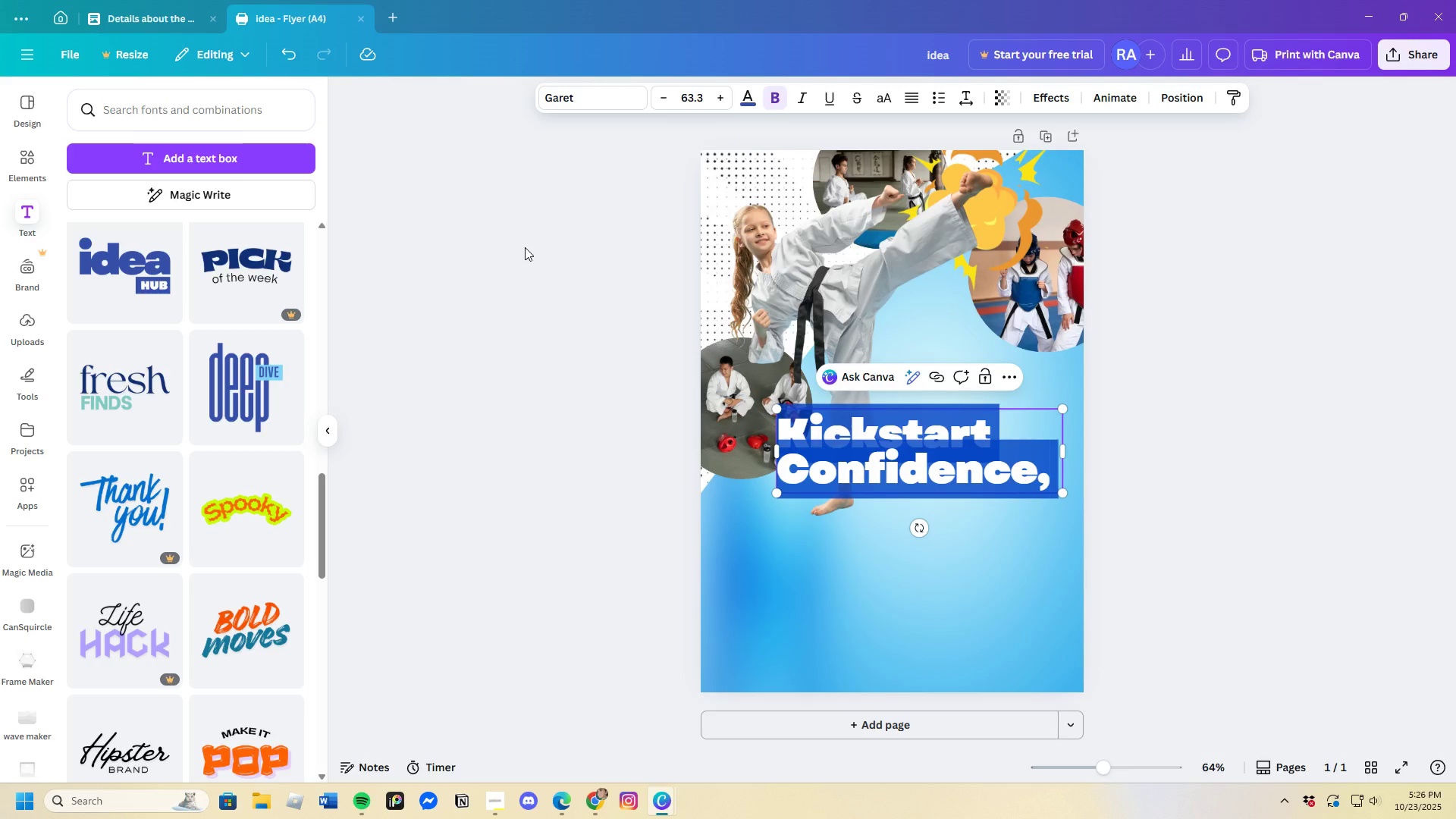 
left_click([752, 102])
 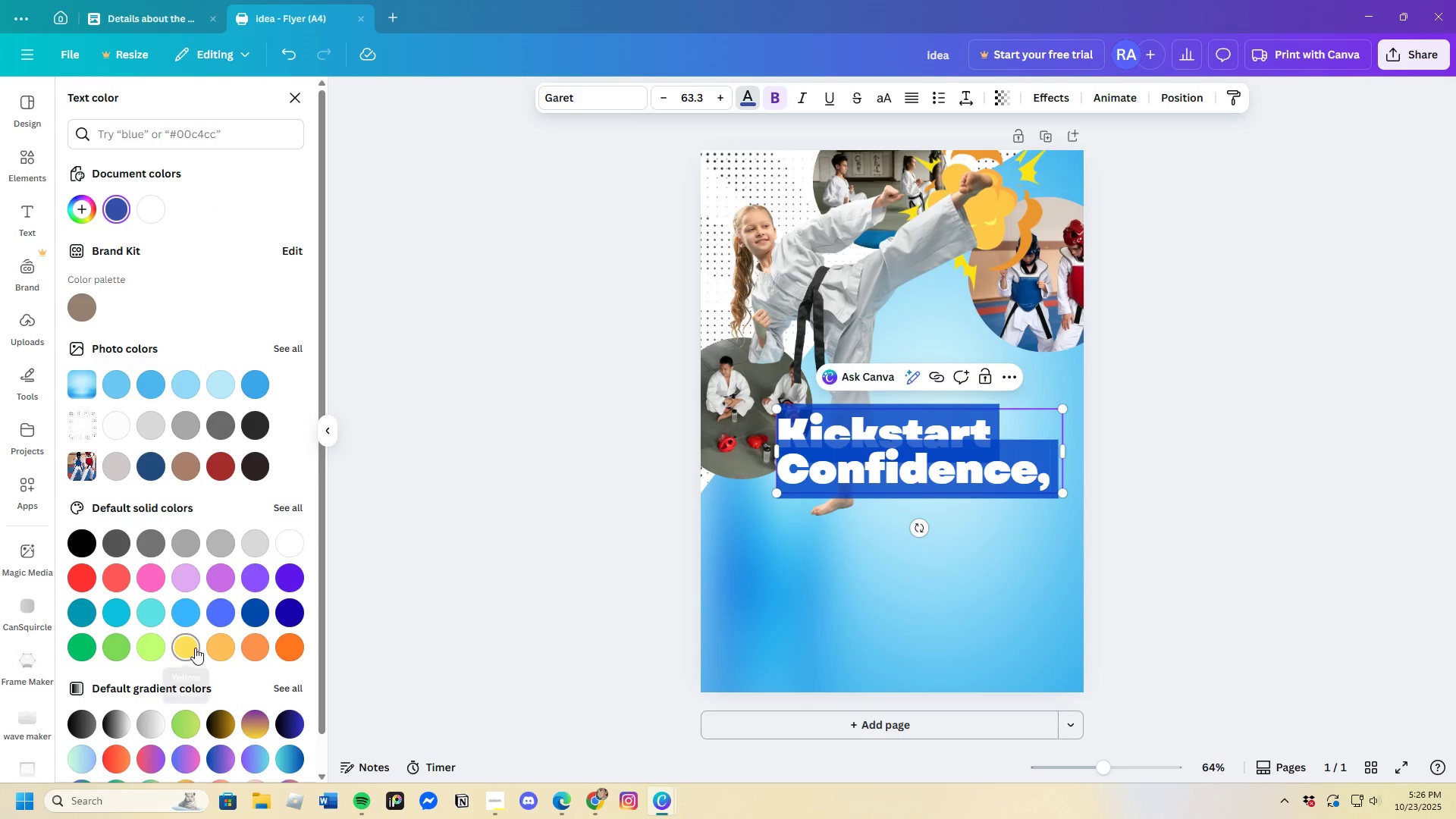 
left_click([833, 538])
 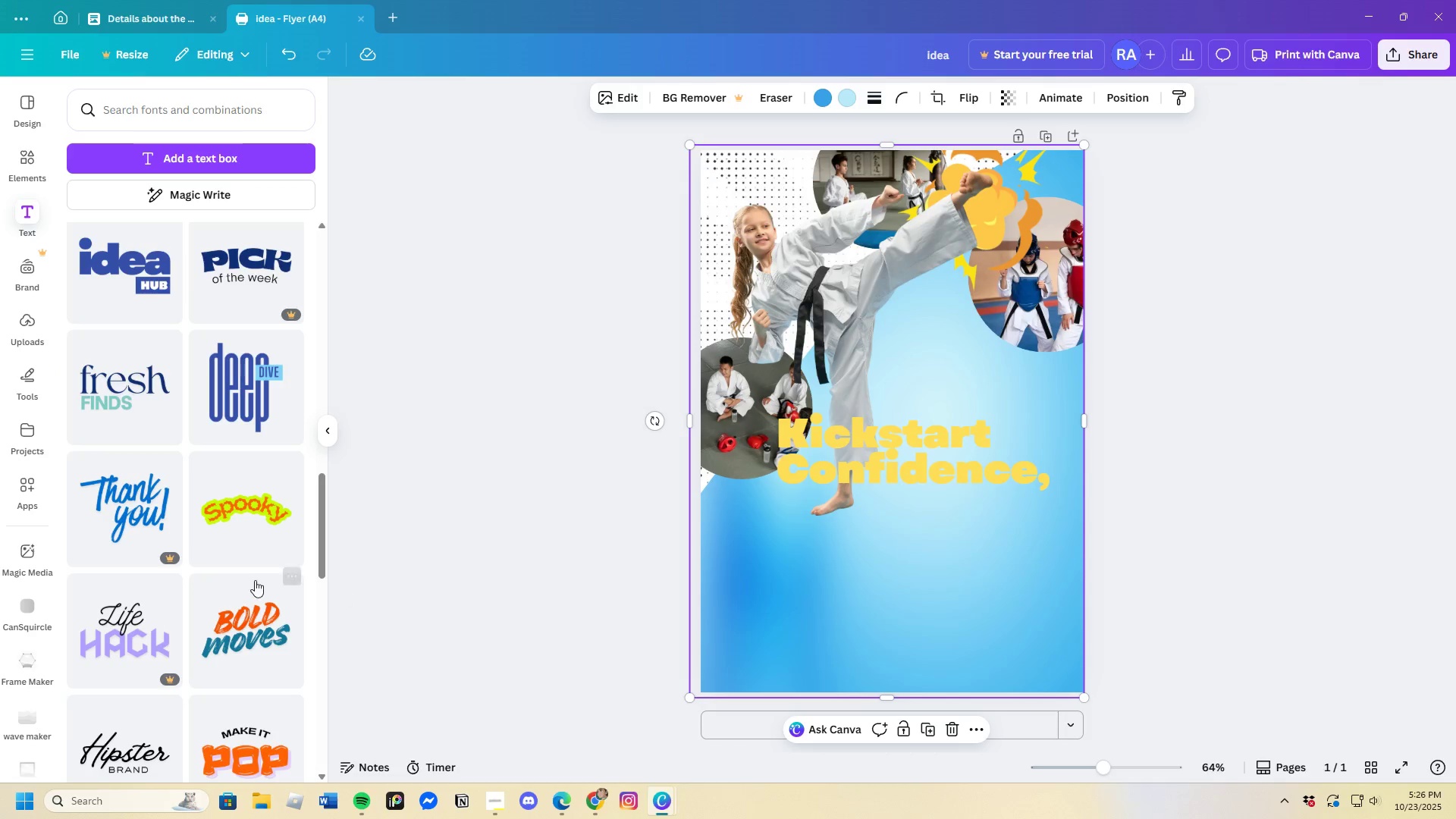 
left_click_drag(start_coordinate=[856, 475], to_coordinate=[854, 354])
 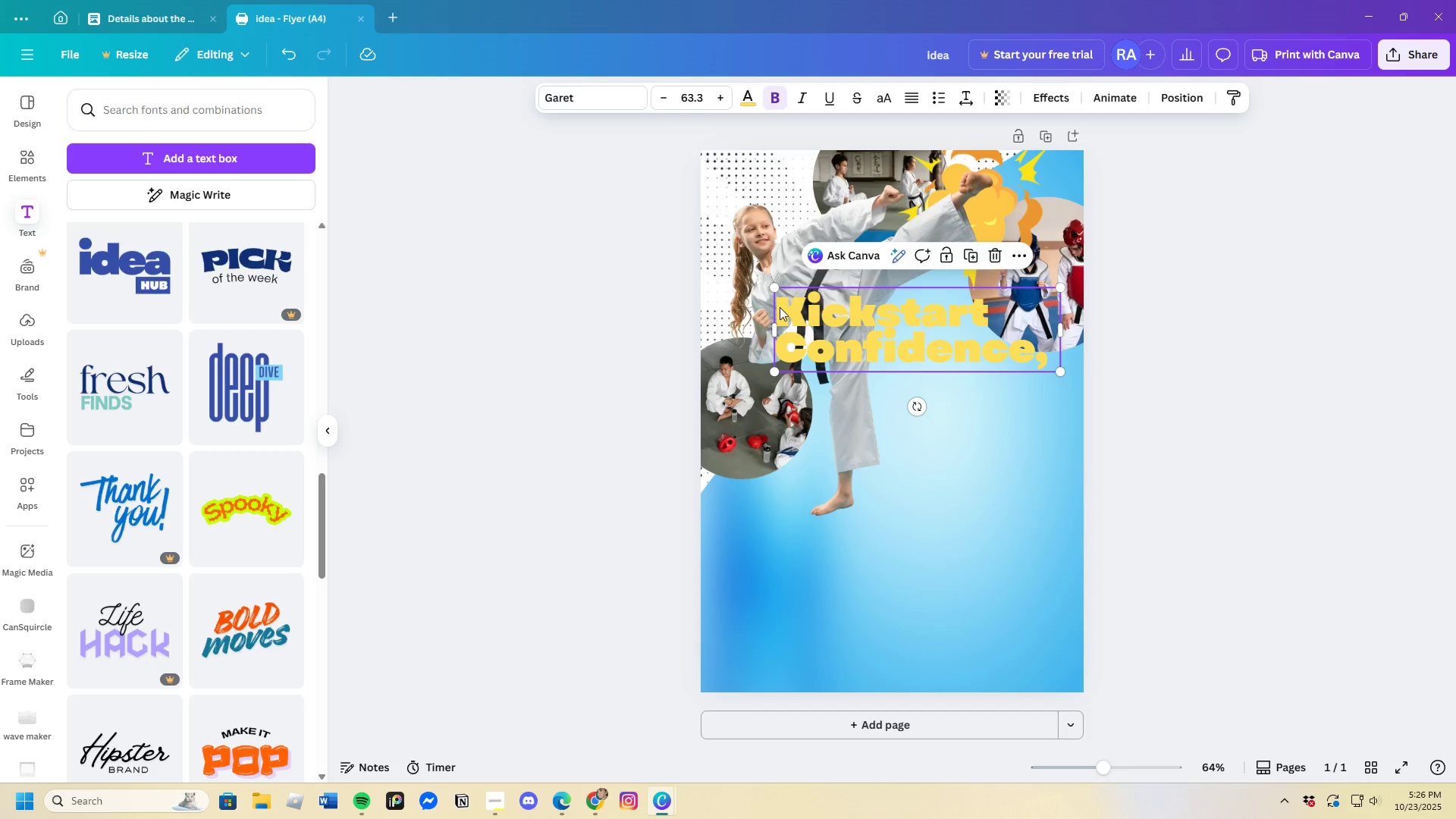 
left_click([780, 307])
 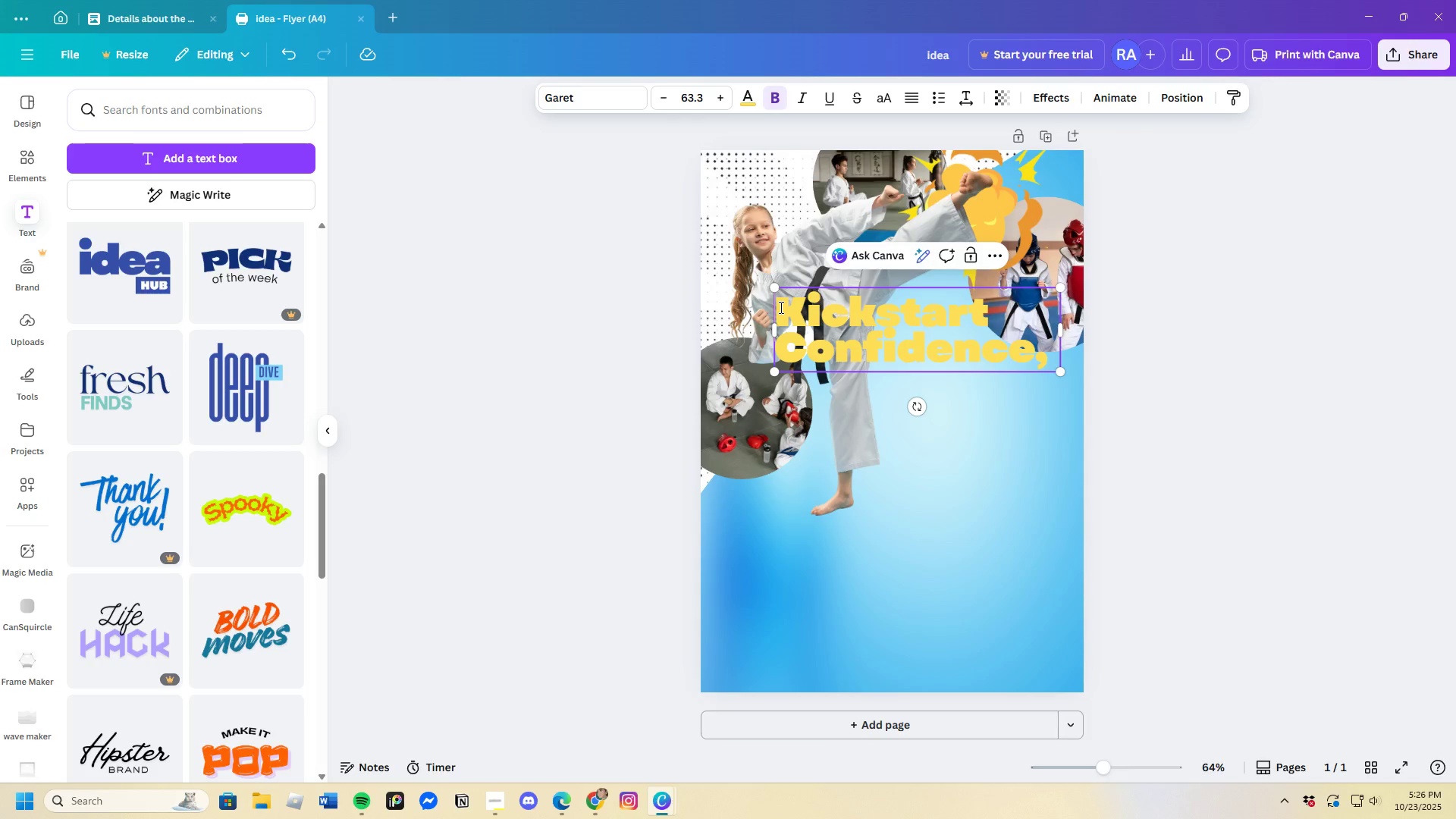 
left_click_drag(start_coordinate=[780, 307], to_coordinate=[1058, 352])
 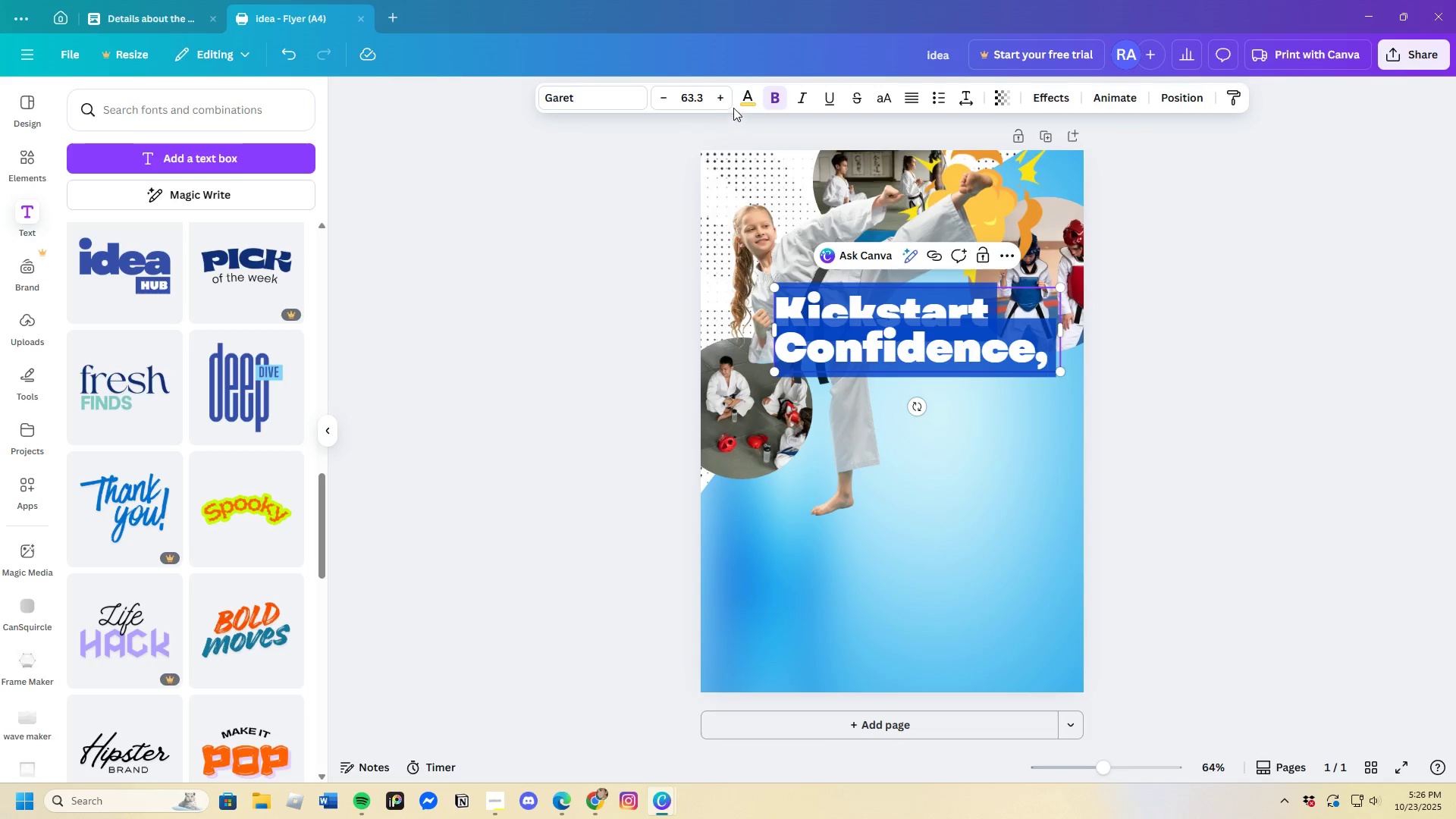 
left_click([736, 103])
 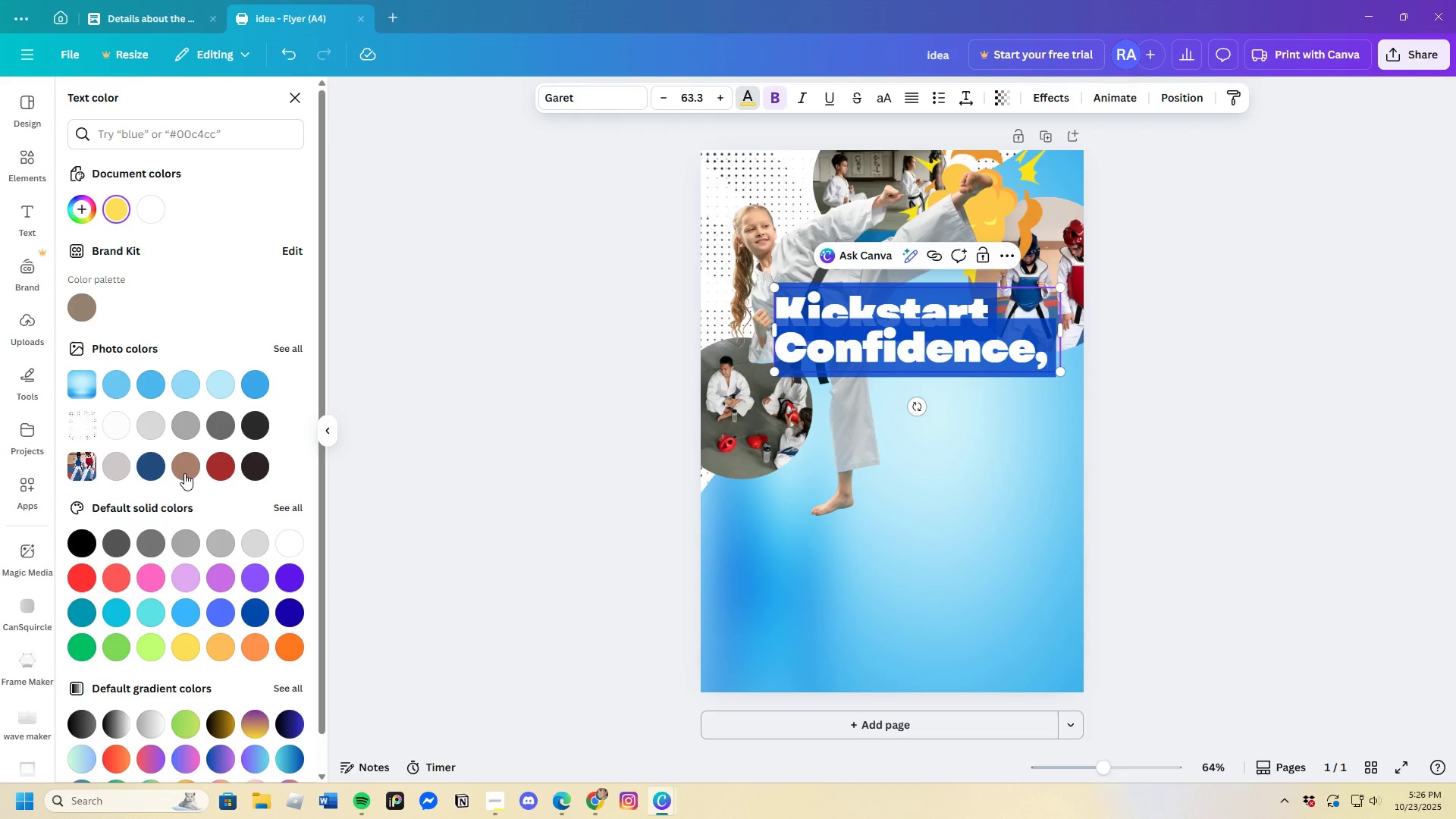 
scroll: coordinate [249, 582], scroll_direction: down, amount: 2.0
 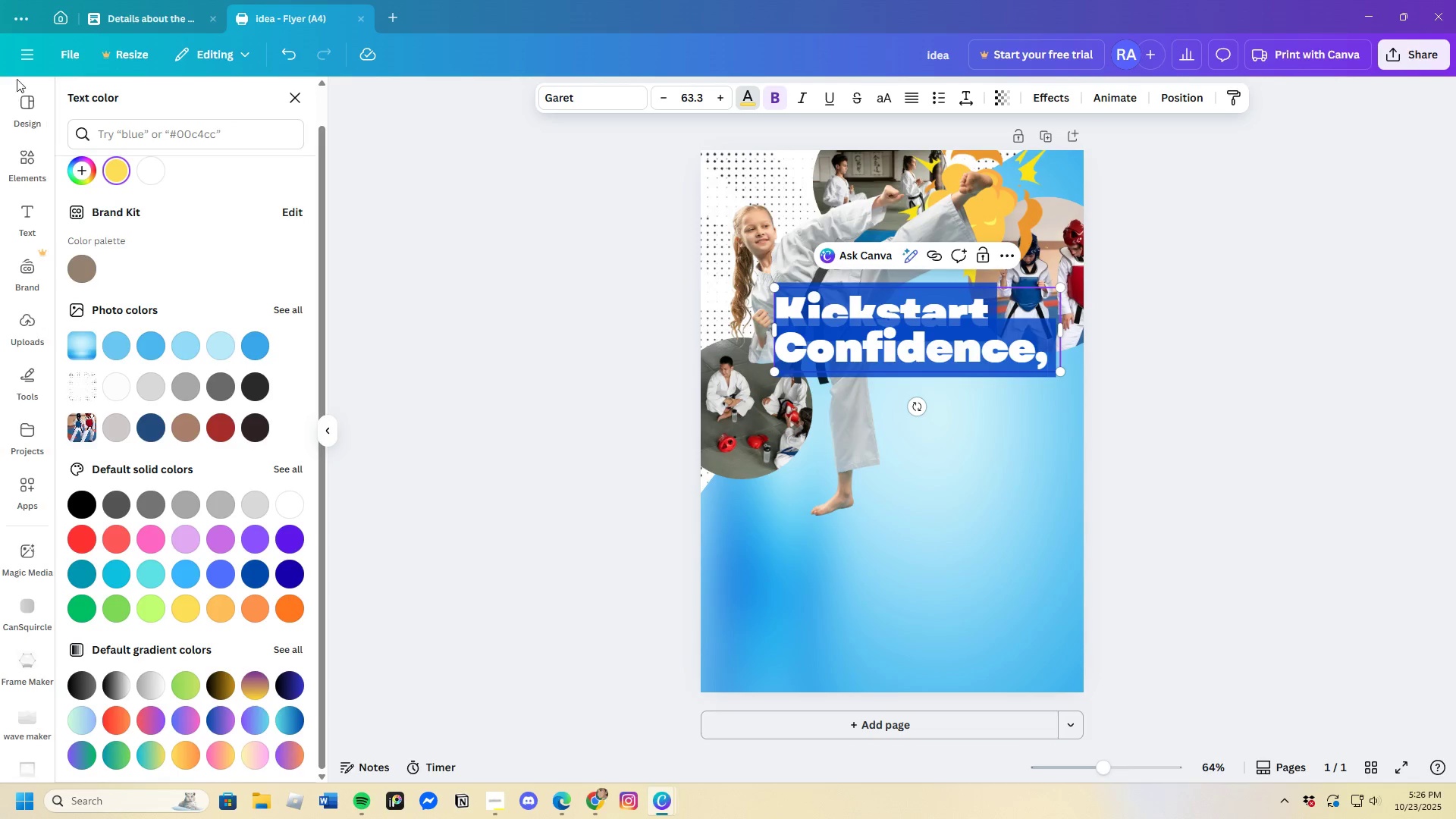 
left_click([92, 168])
 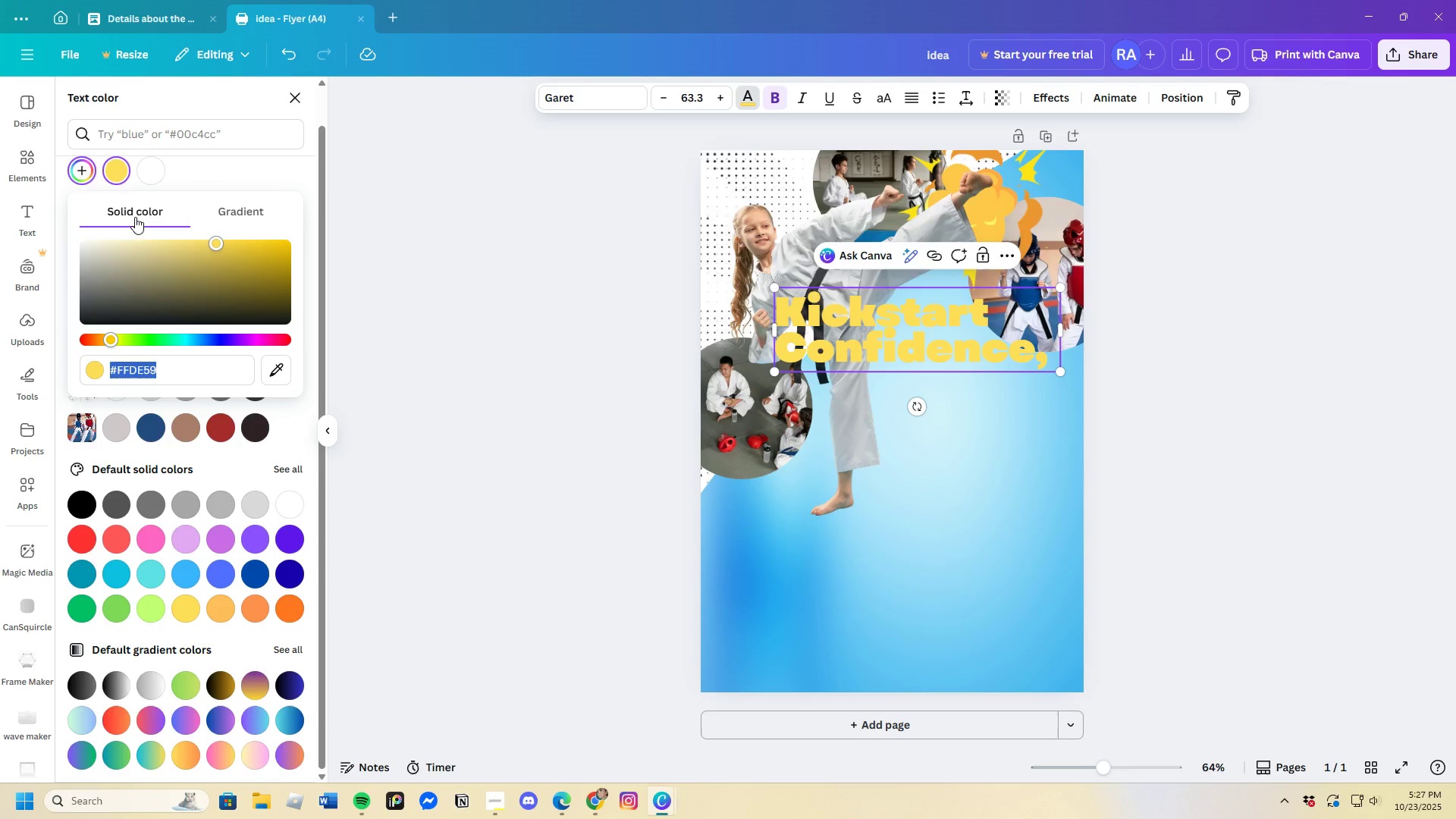 
left_click_drag(start_coordinate=[226, 263], to_coordinate=[256, 285])
 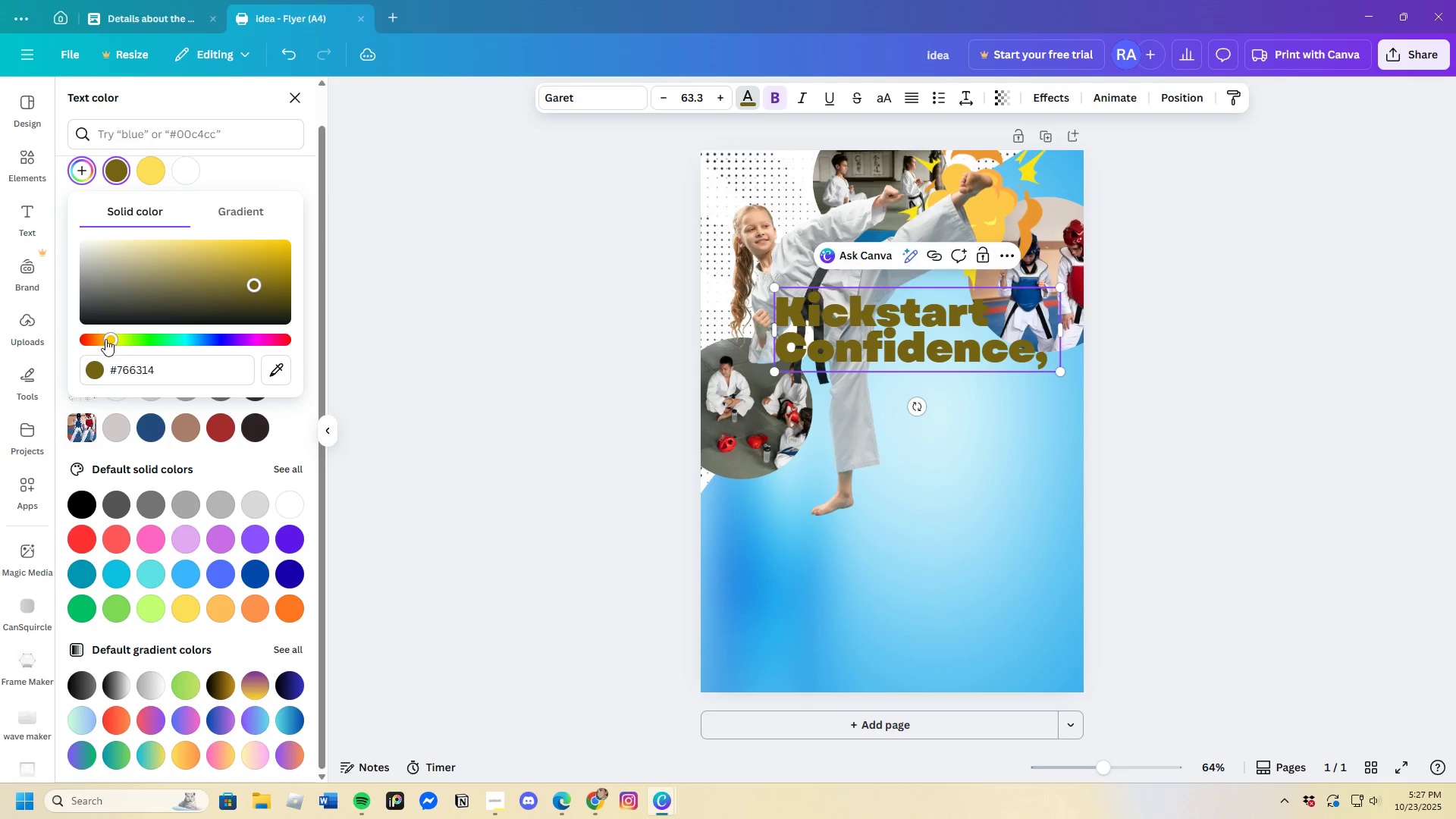 
left_click_drag(start_coordinate=[107, 338], to_coordinate=[102, 339])
 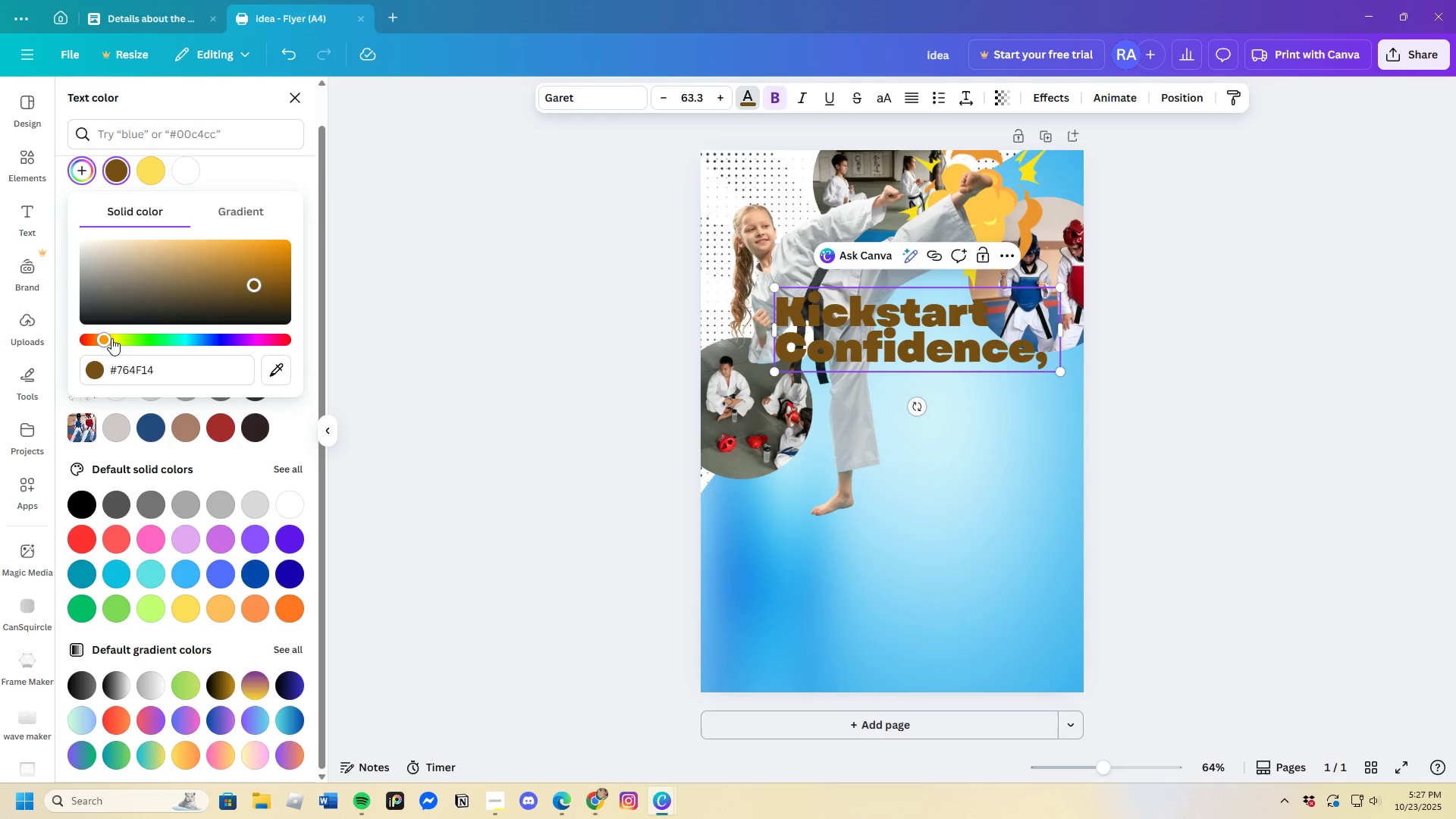 
left_click_drag(start_coordinate=[111, 338], to_coordinate=[115, 334])
 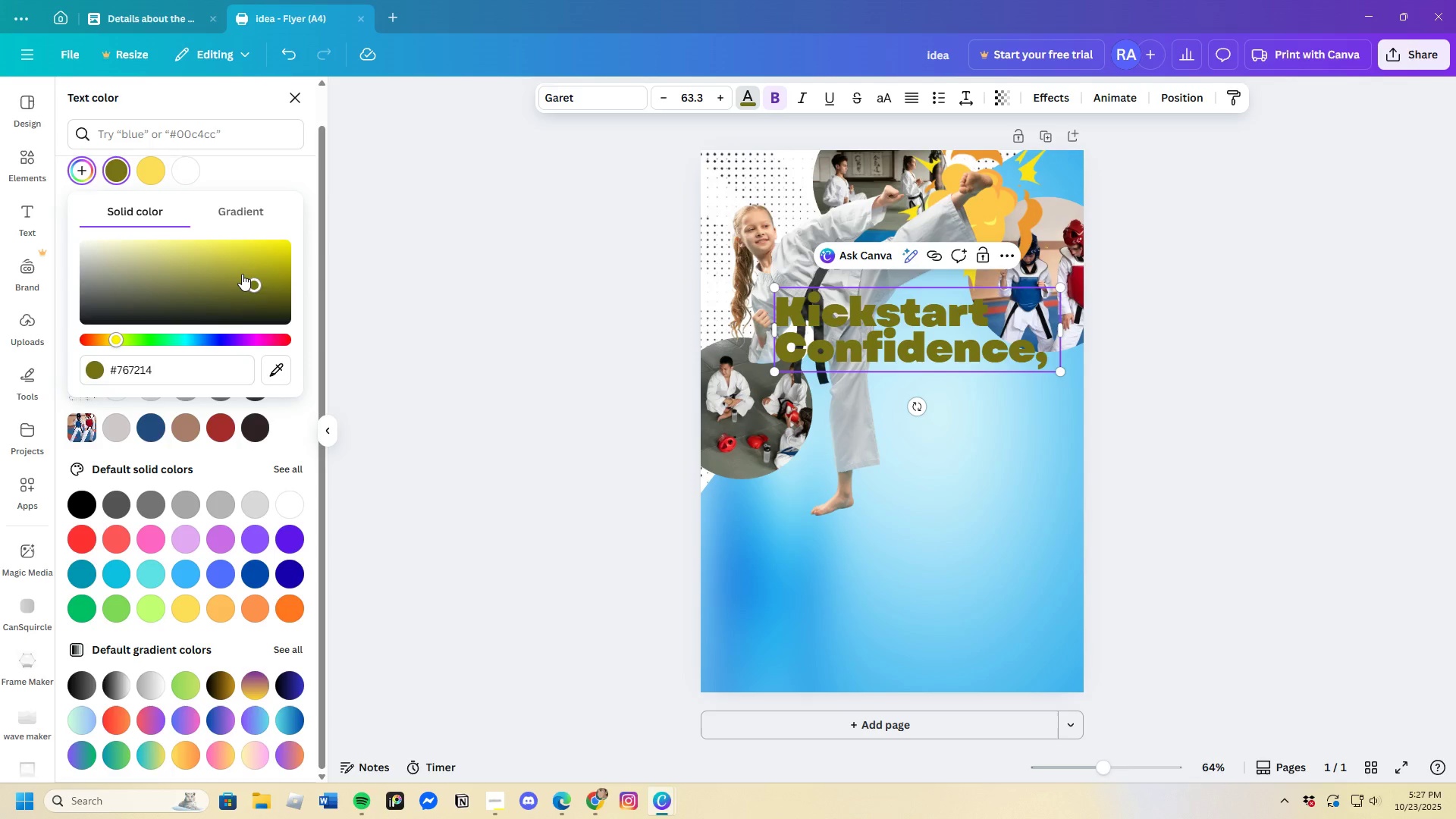 
left_click_drag(start_coordinate=[249, 275], to_coordinate=[105, 312])
 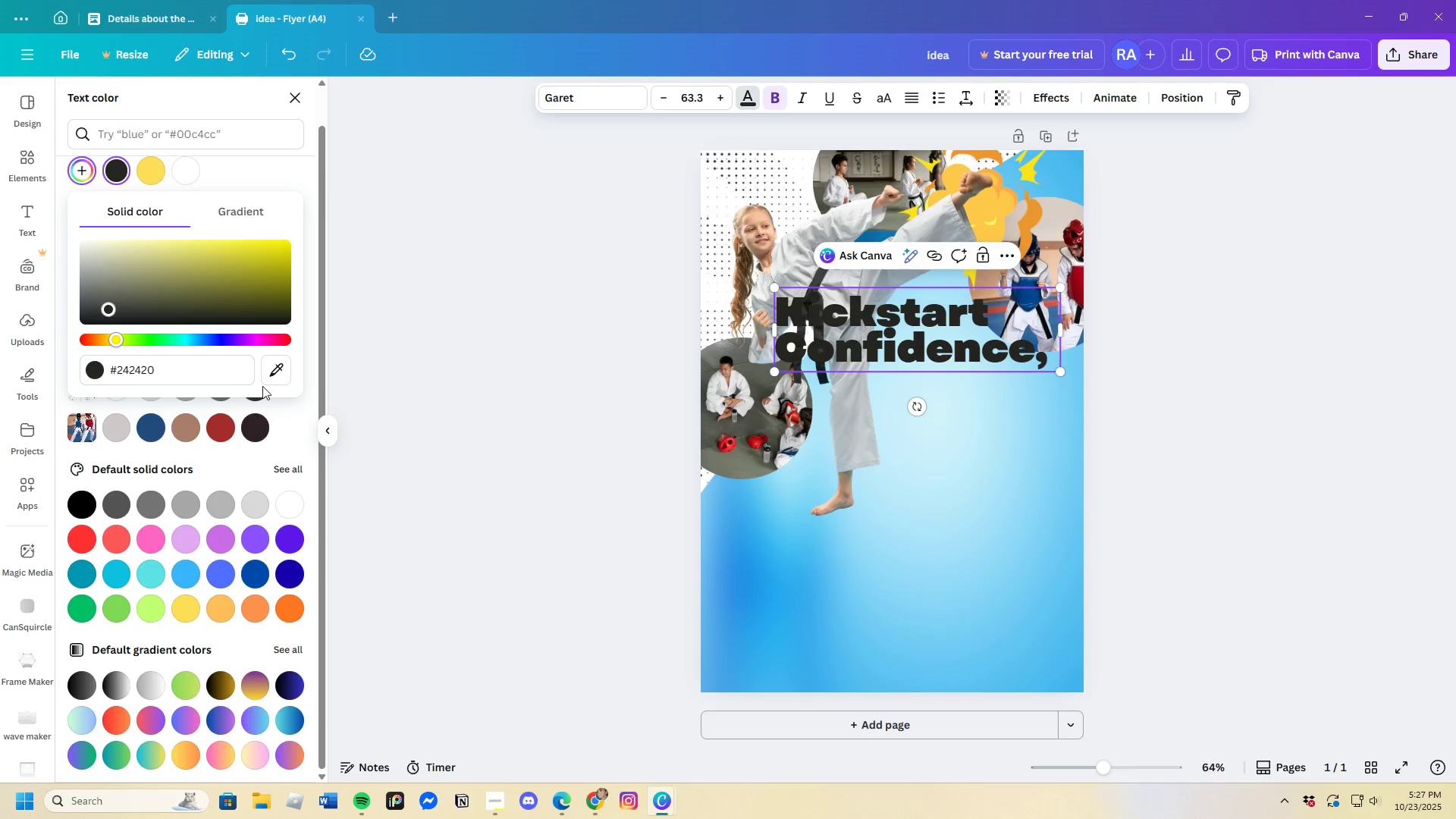 
wait(5.11)
 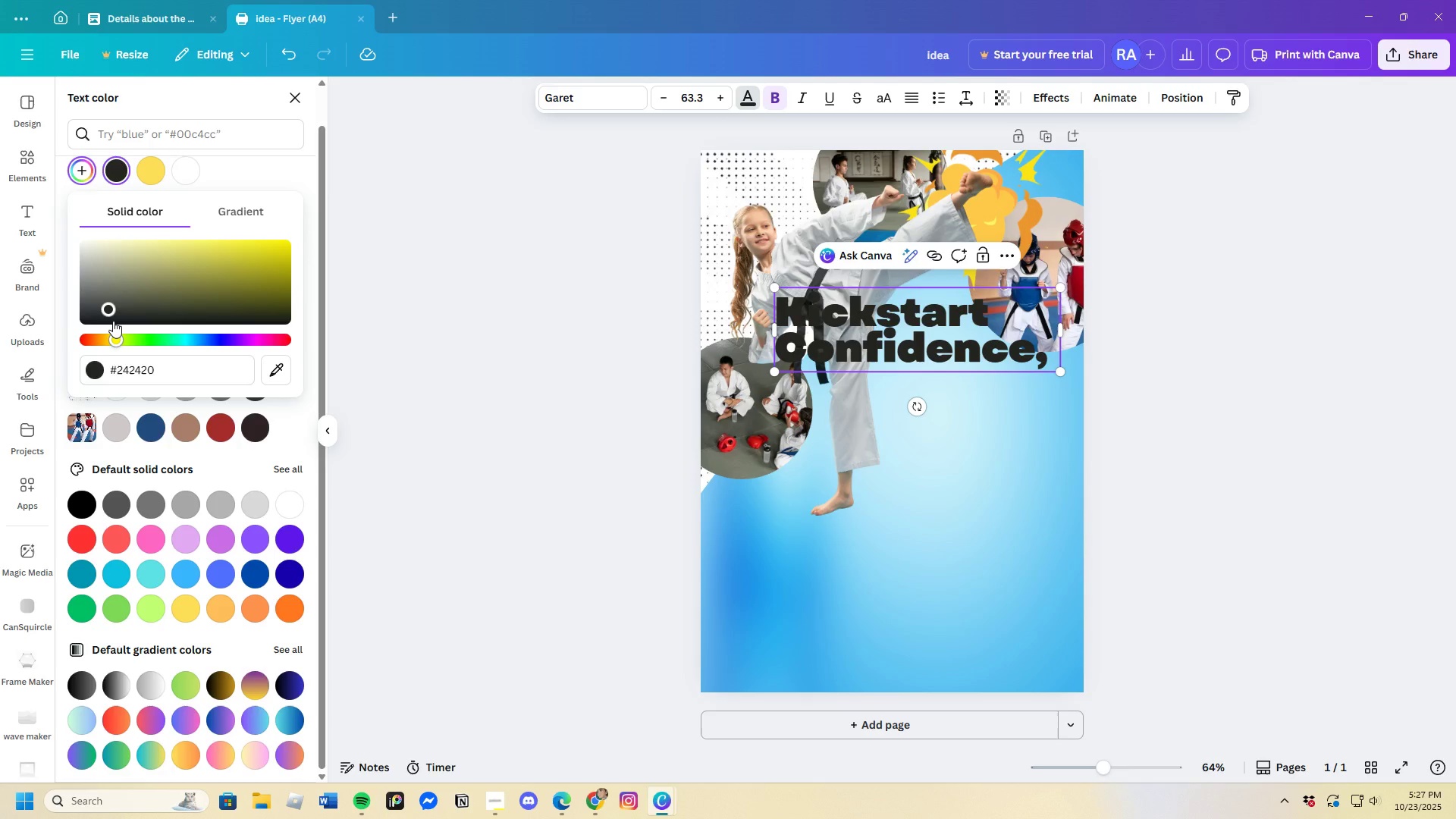 
left_click_drag(start_coordinate=[879, 337], to_coordinate=[968, 366])
 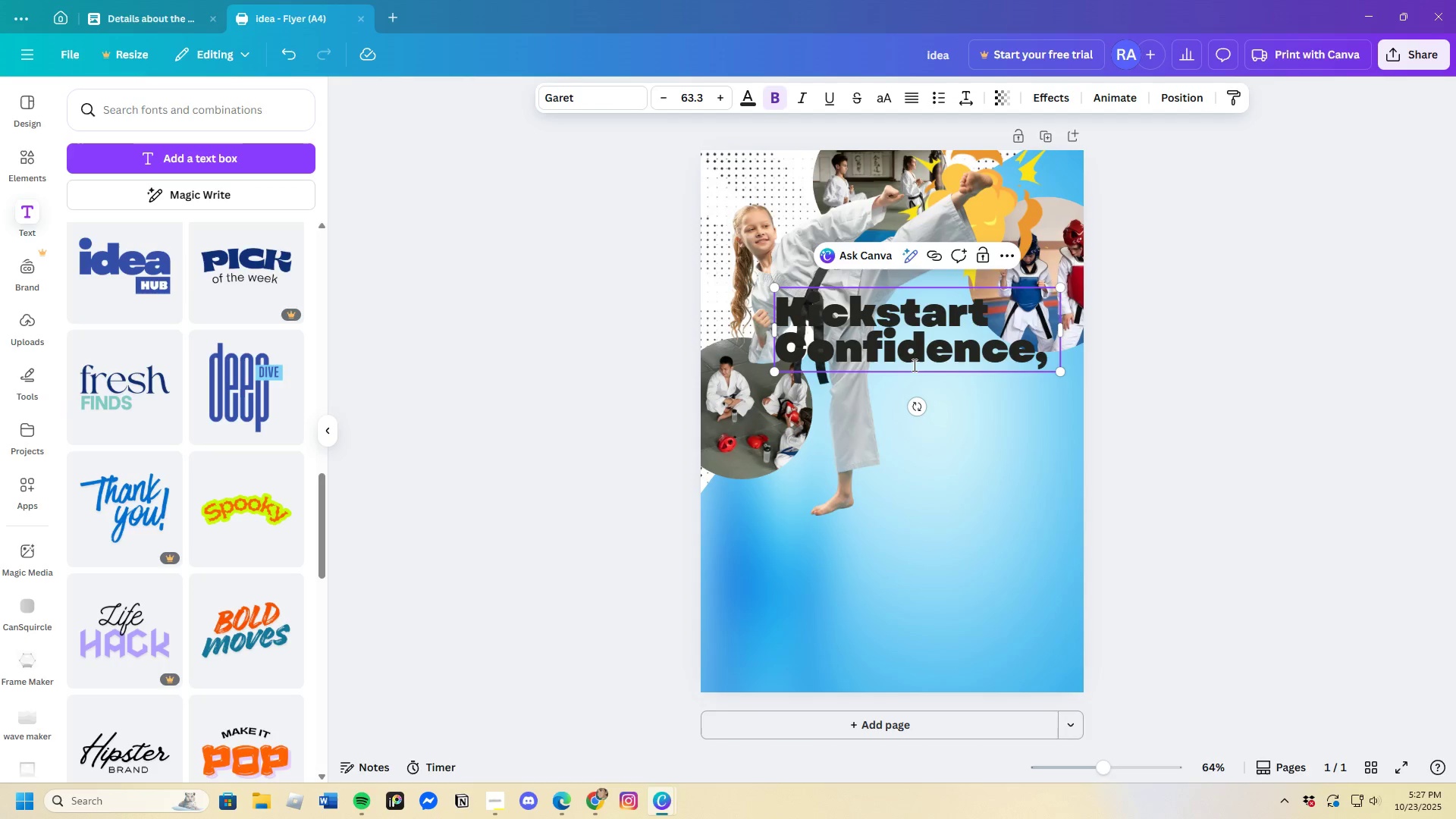 
left_click([906, 356])
 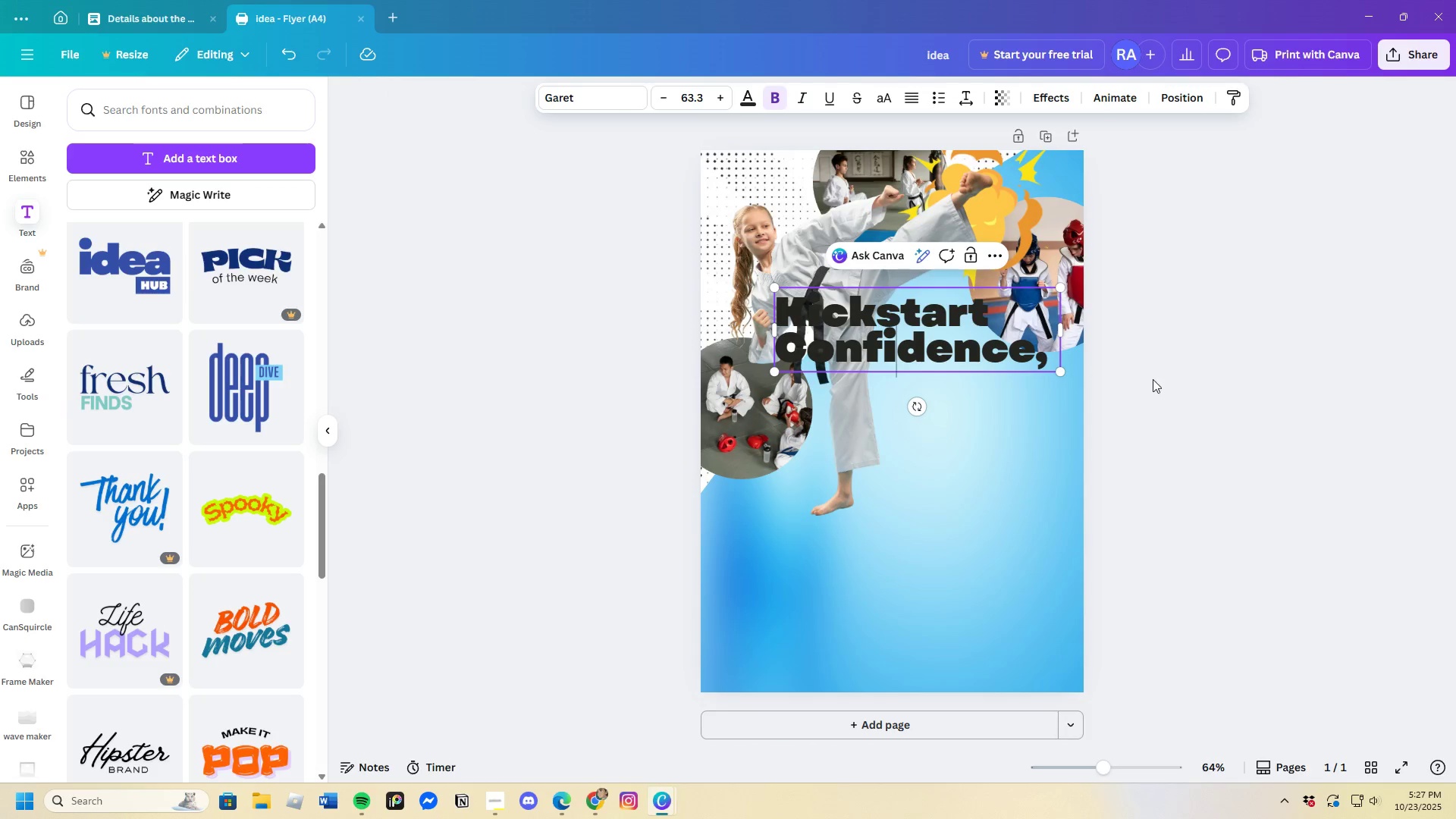 
left_click([1155, 379])
 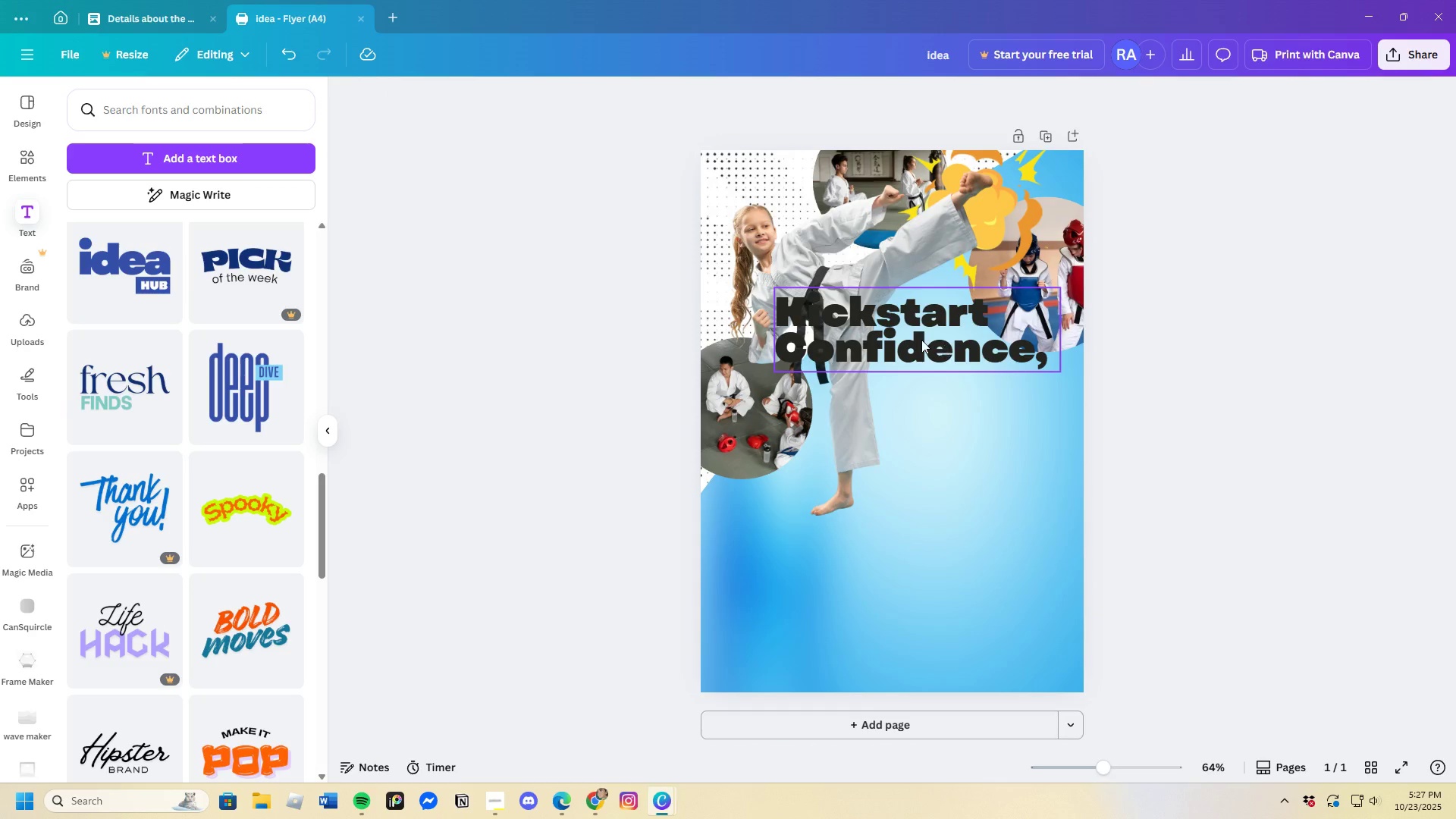 
left_click([921, 340])
 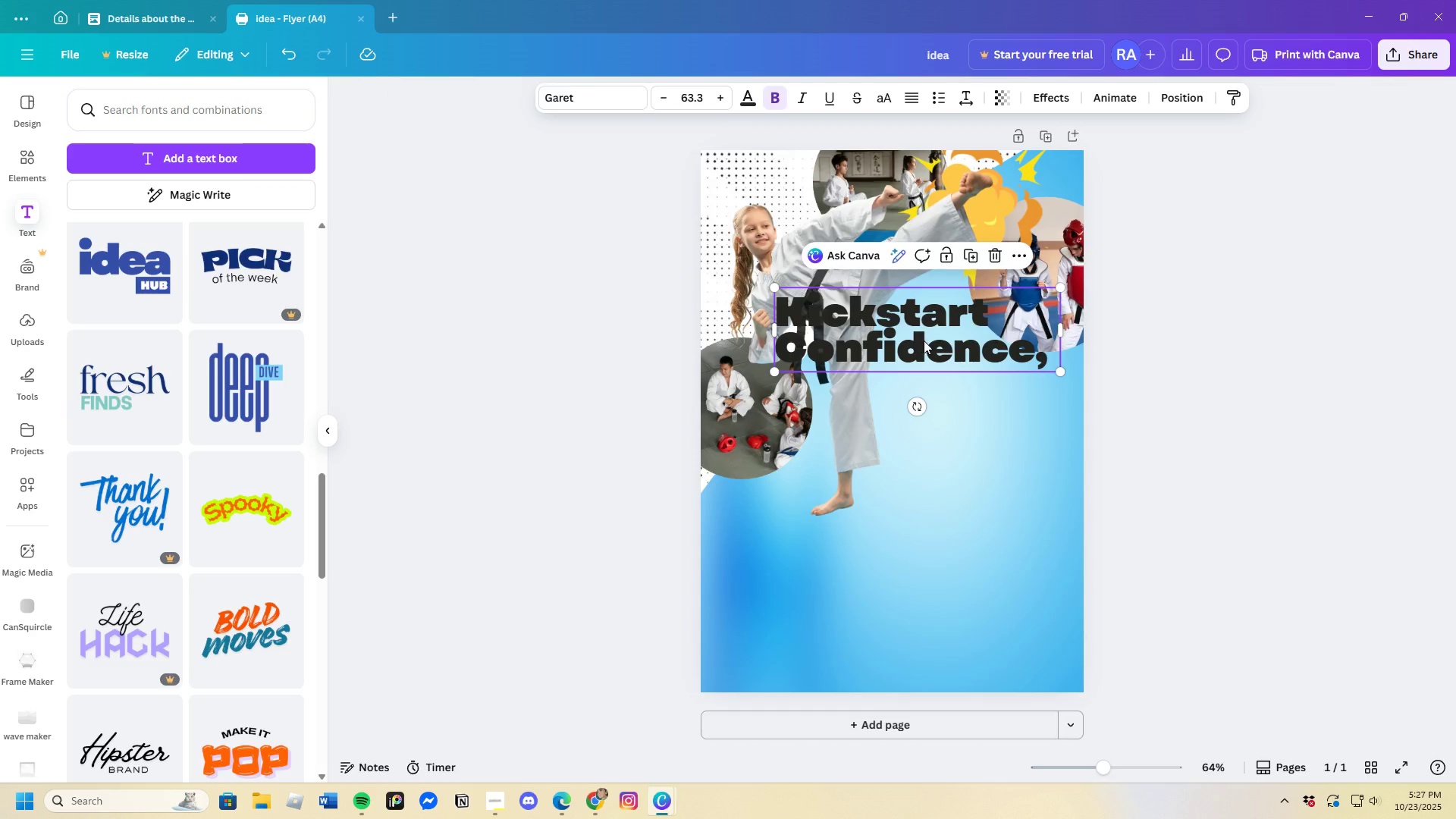 
left_click_drag(start_coordinate=[921, 340], to_coordinate=[987, 380])
 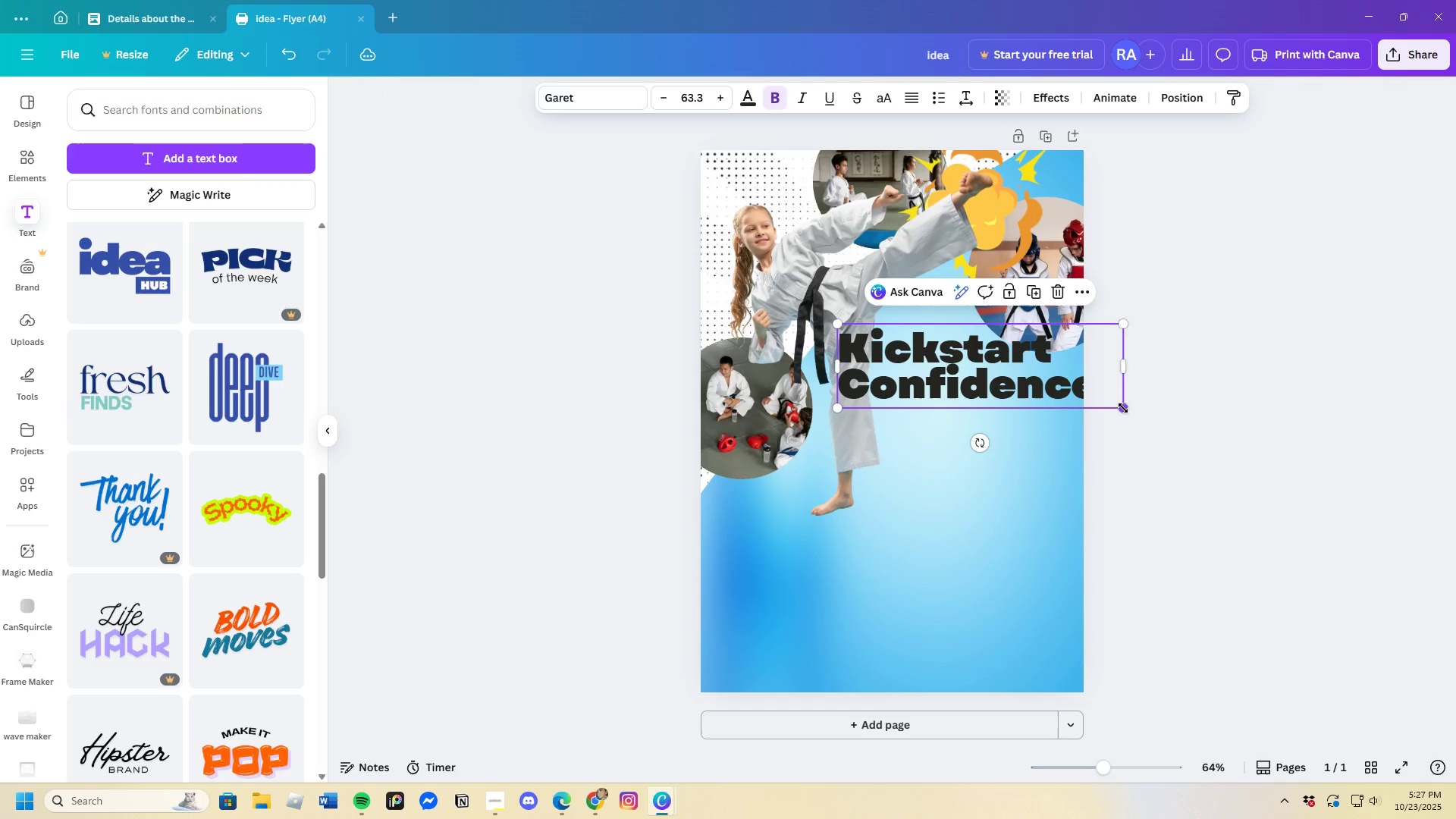 
left_click_drag(start_coordinate=[1123, 408], to_coordinate=[1066, 406])
 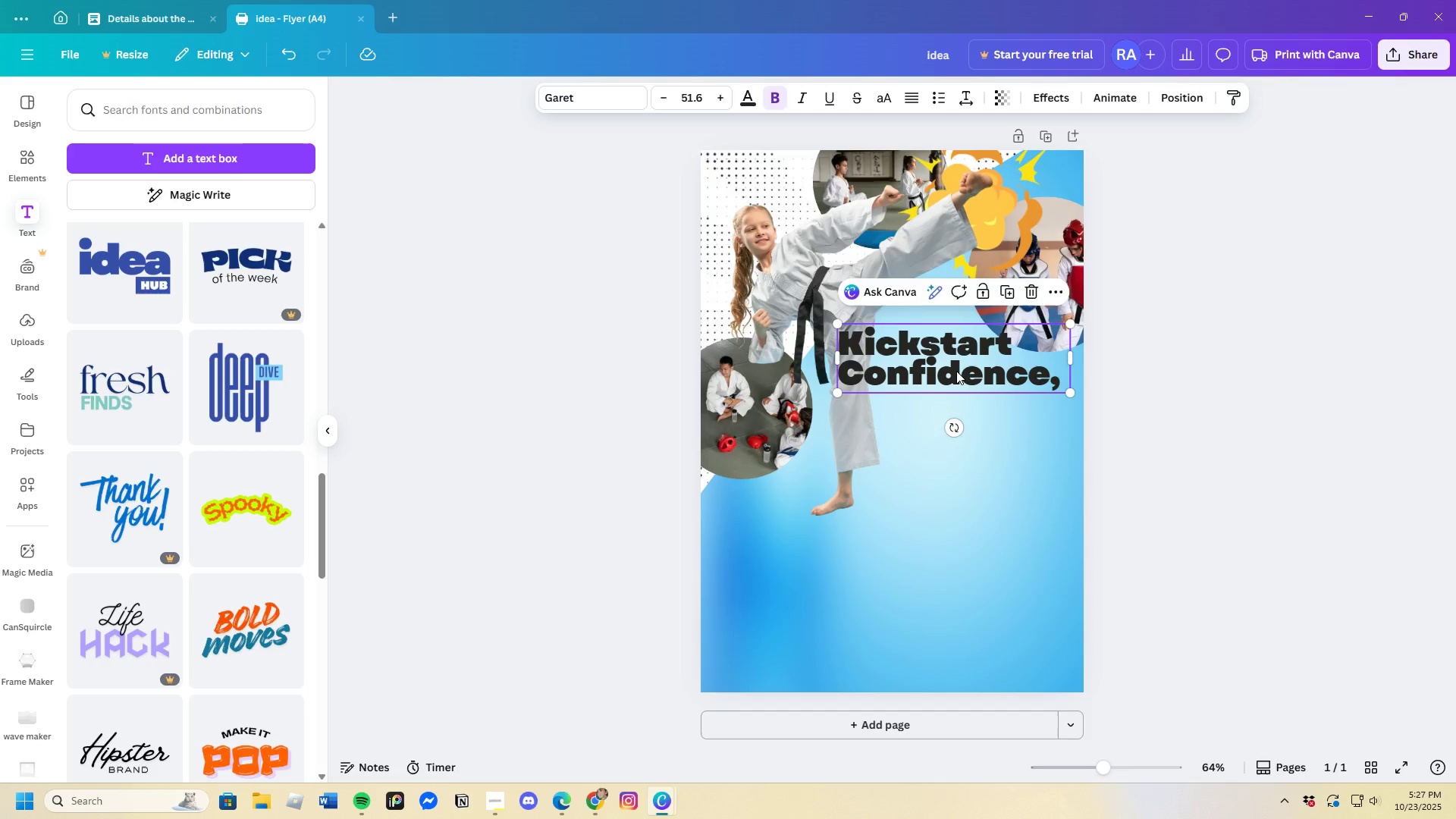 
left_click_drag(start_coordinate=[956, 371], to_coordinate=[970, 346])
 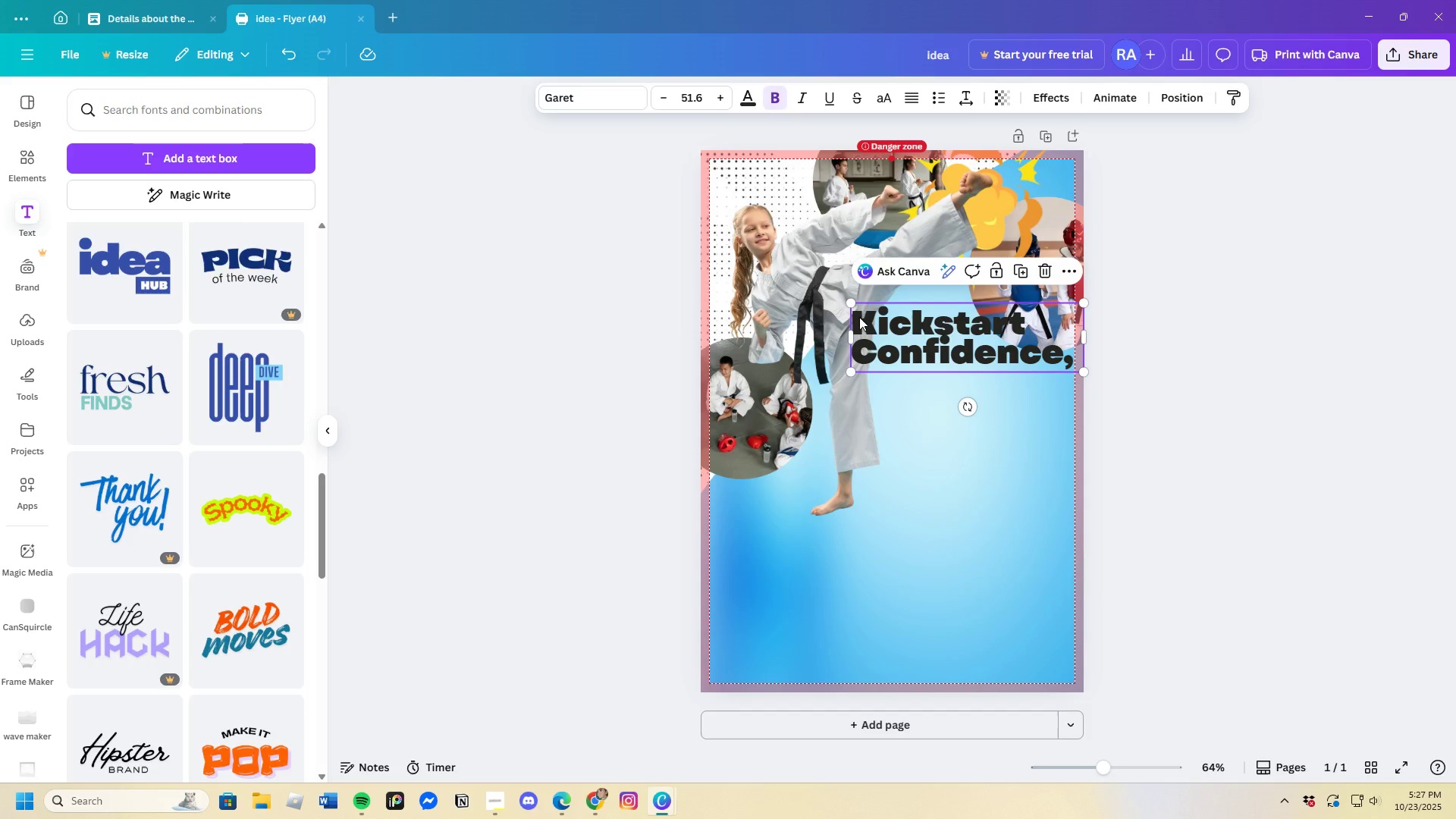 
left_click([859, 317])
 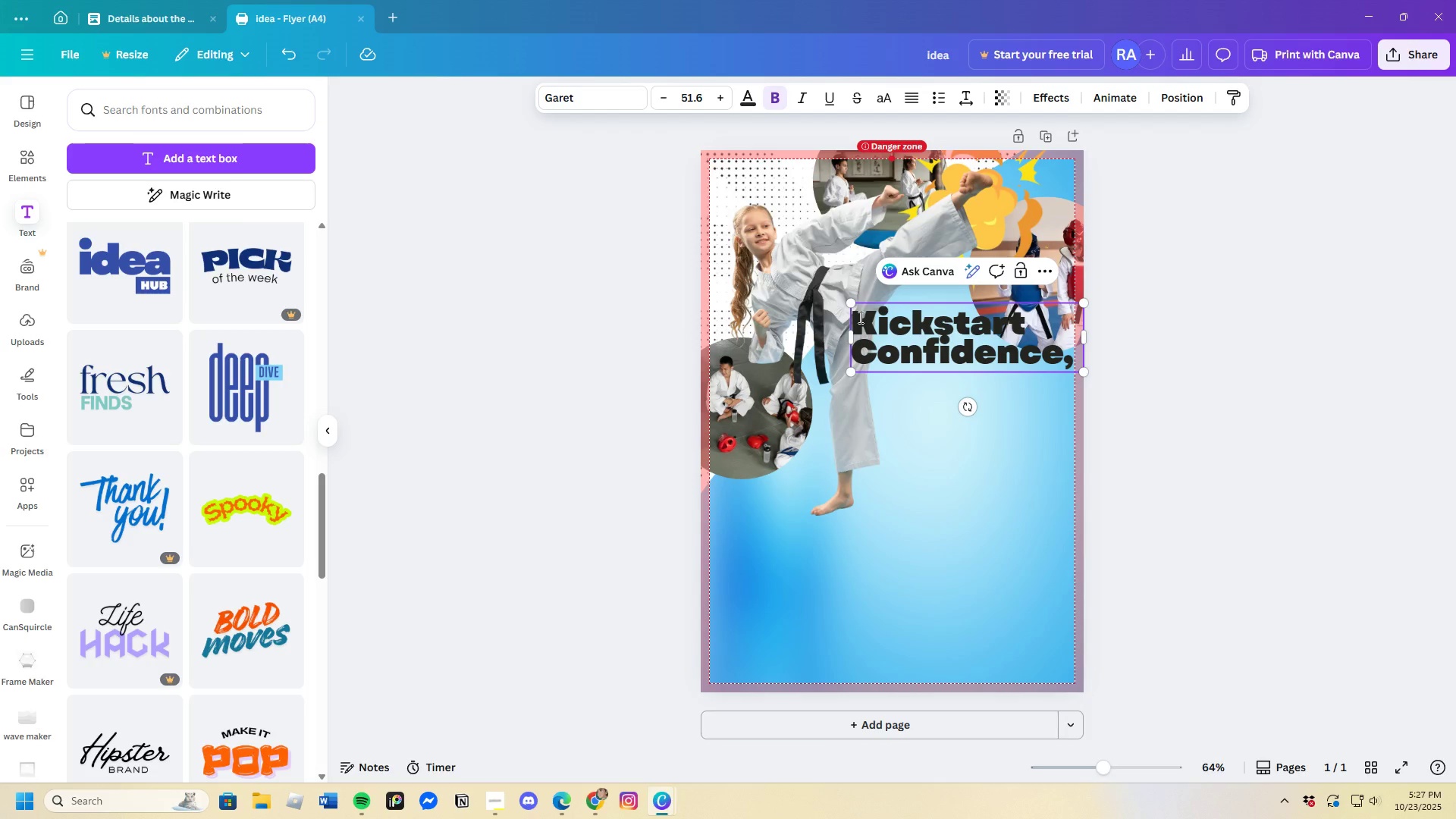 
left_click_drag(start_coordinate=[859, 317], to_coordinate=[1072, 352])
 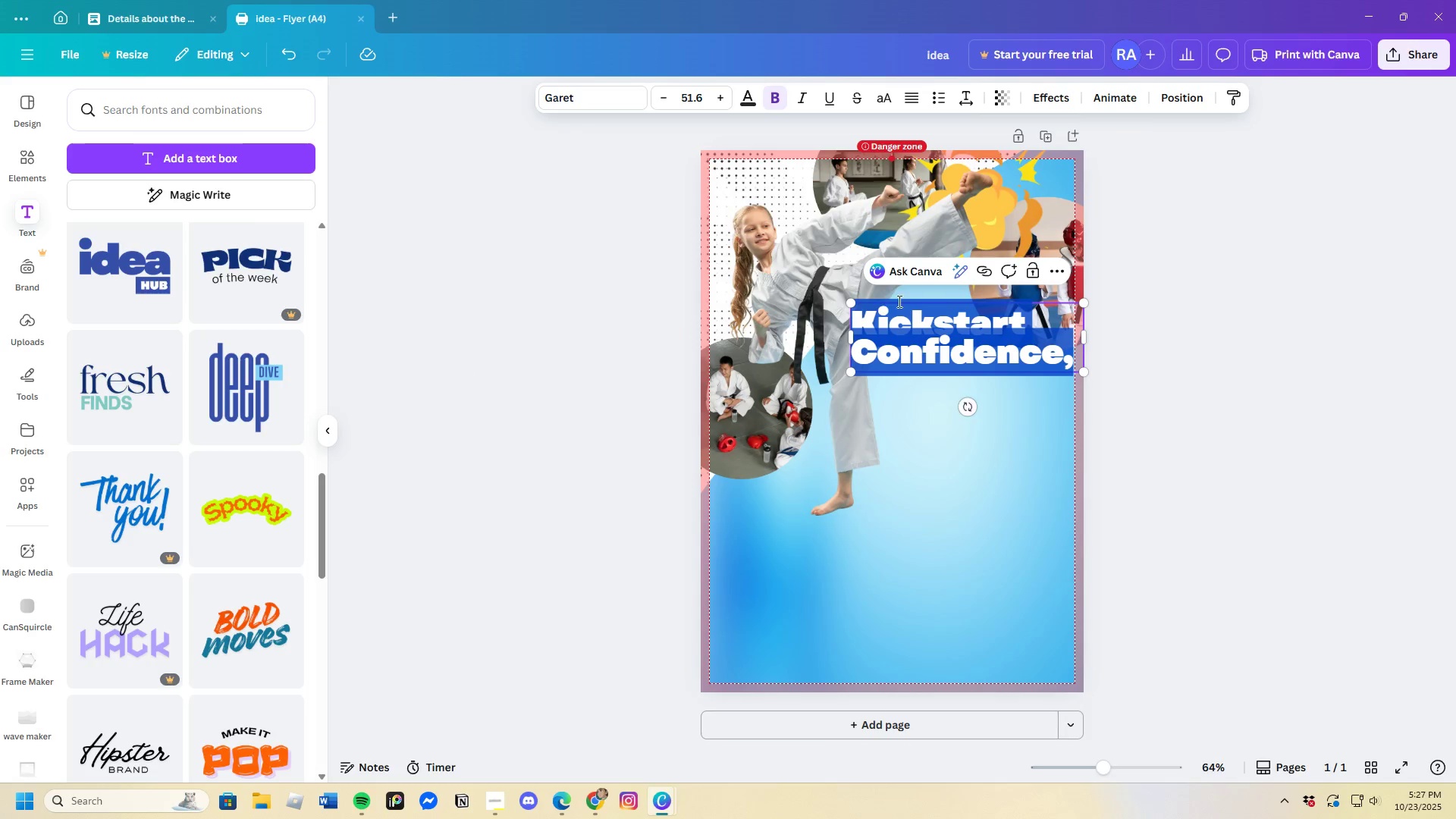 
left_click([746, 104])
 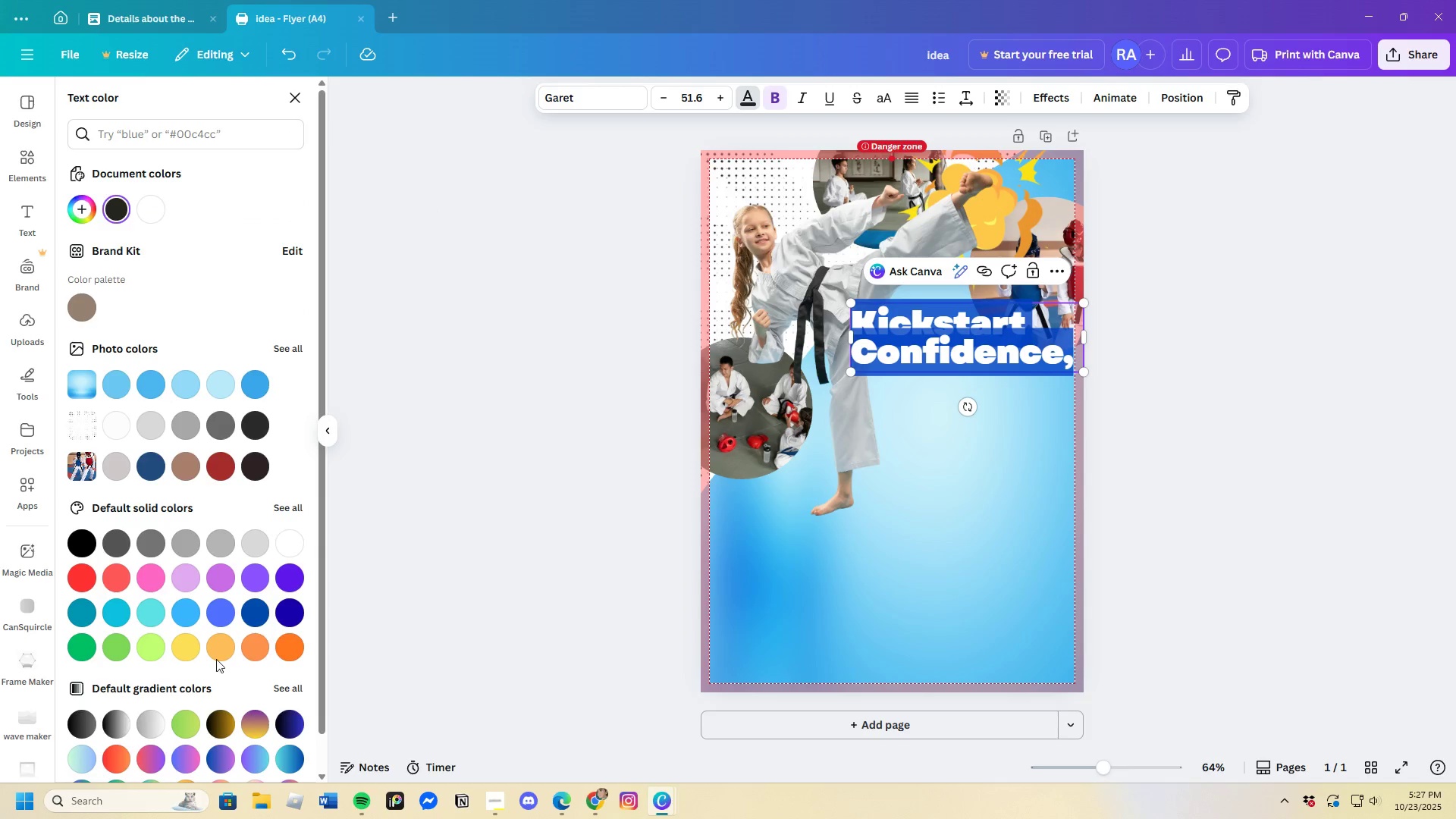 
left_click([186, 640])
 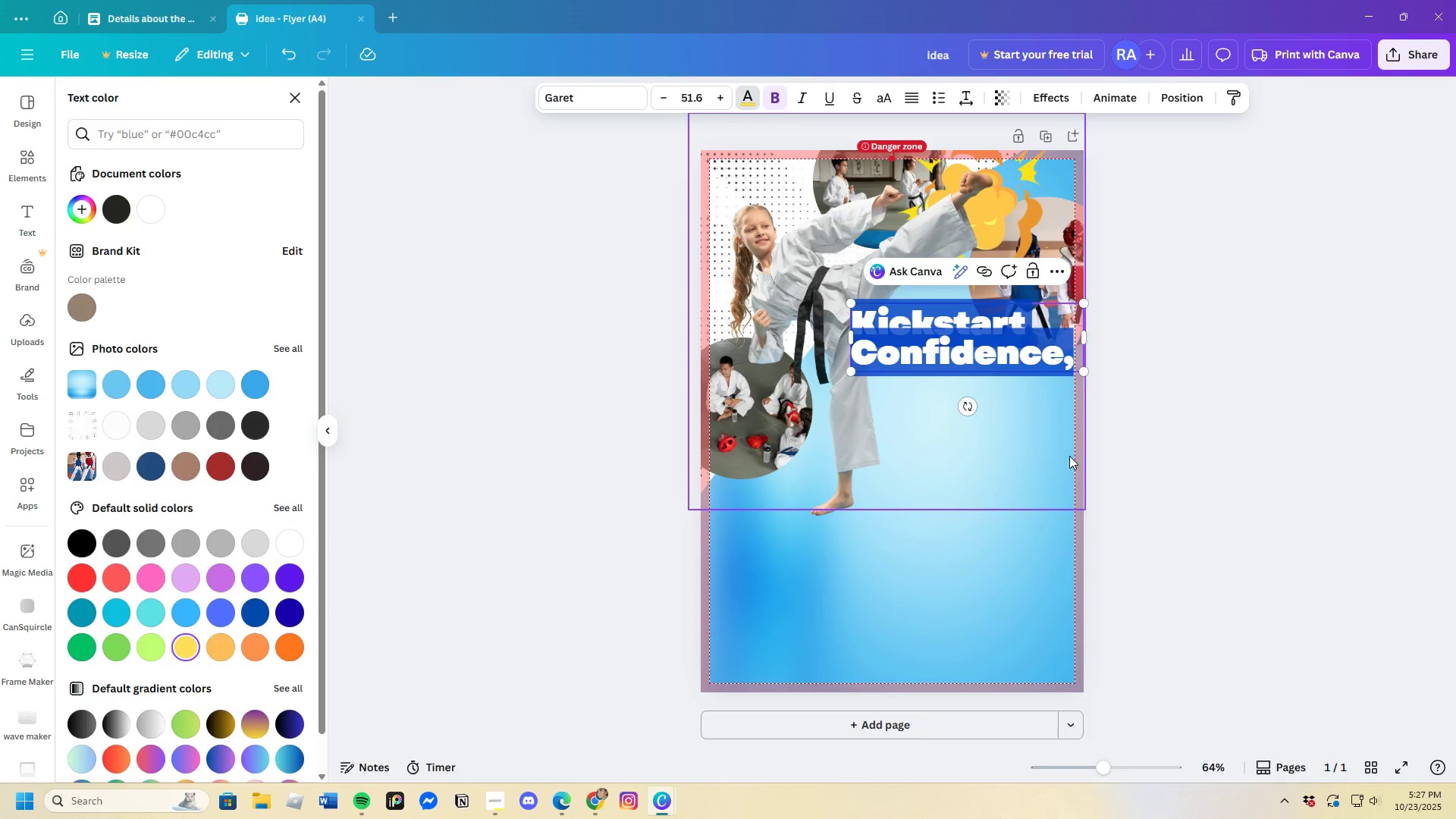 
left_click([1069, 456])
 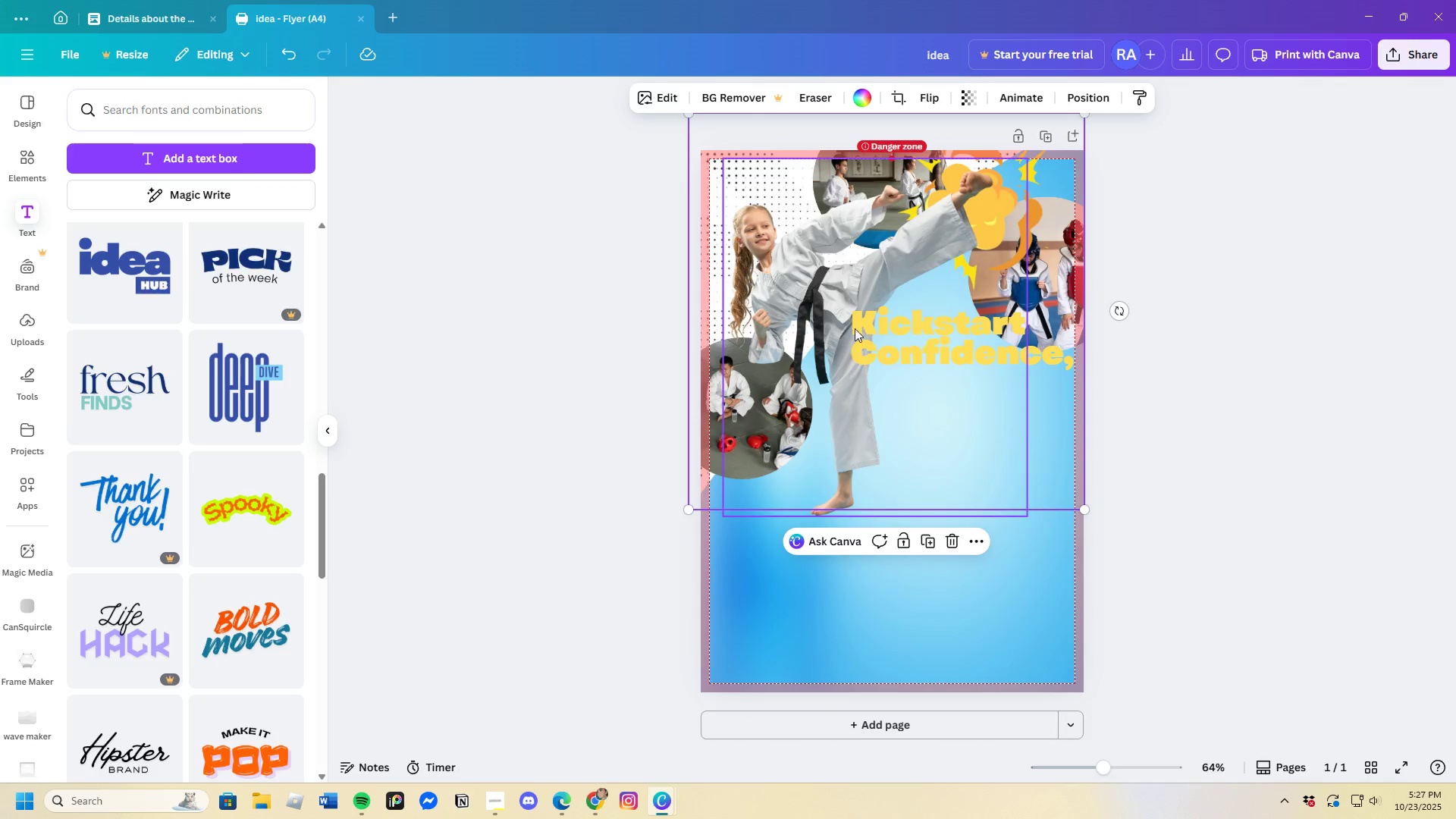 
left_click([865, 325])
 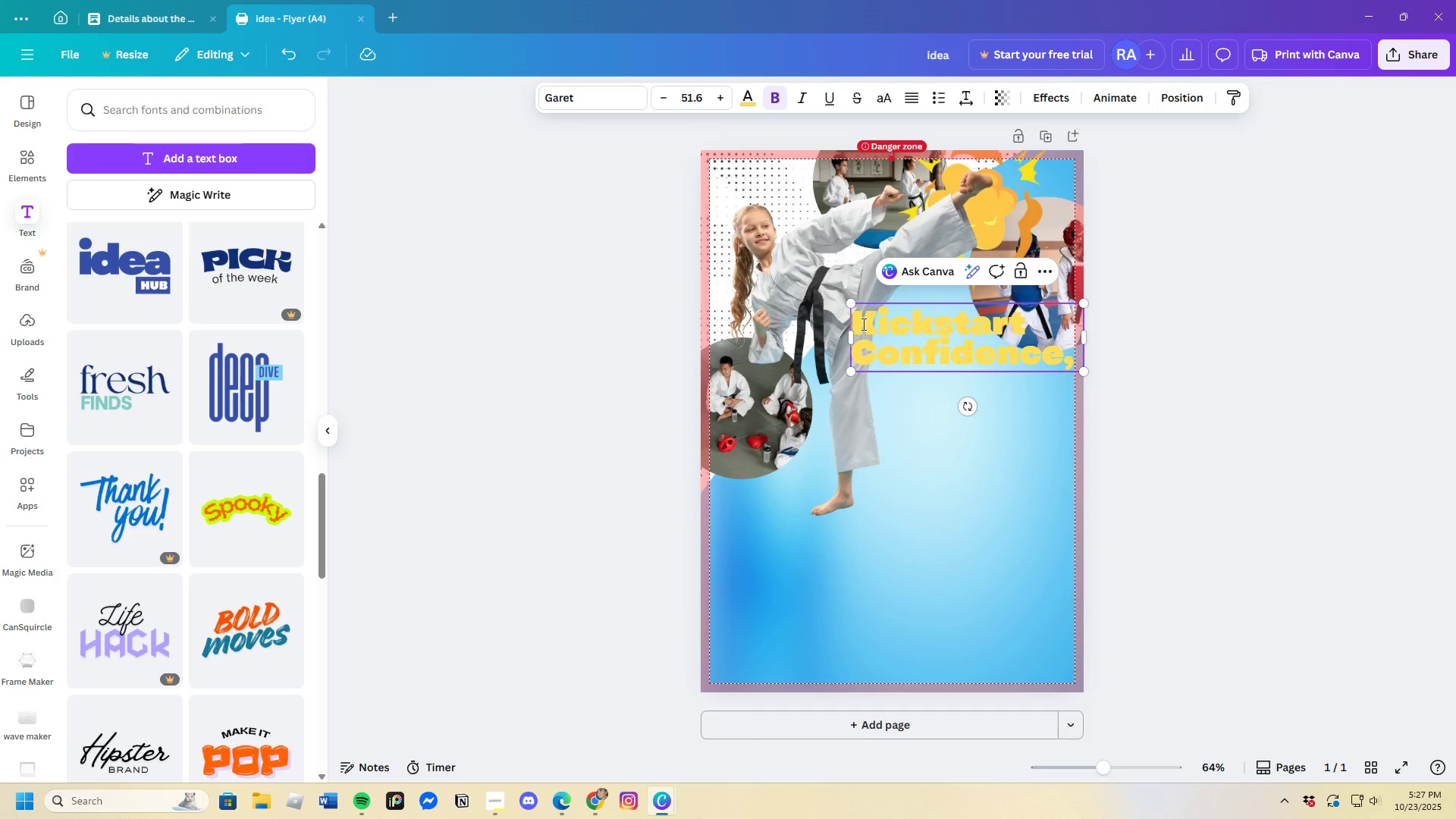 
left_click_drag(start_coordinate=[862, 324], to_coordinate=[1103, 361])
 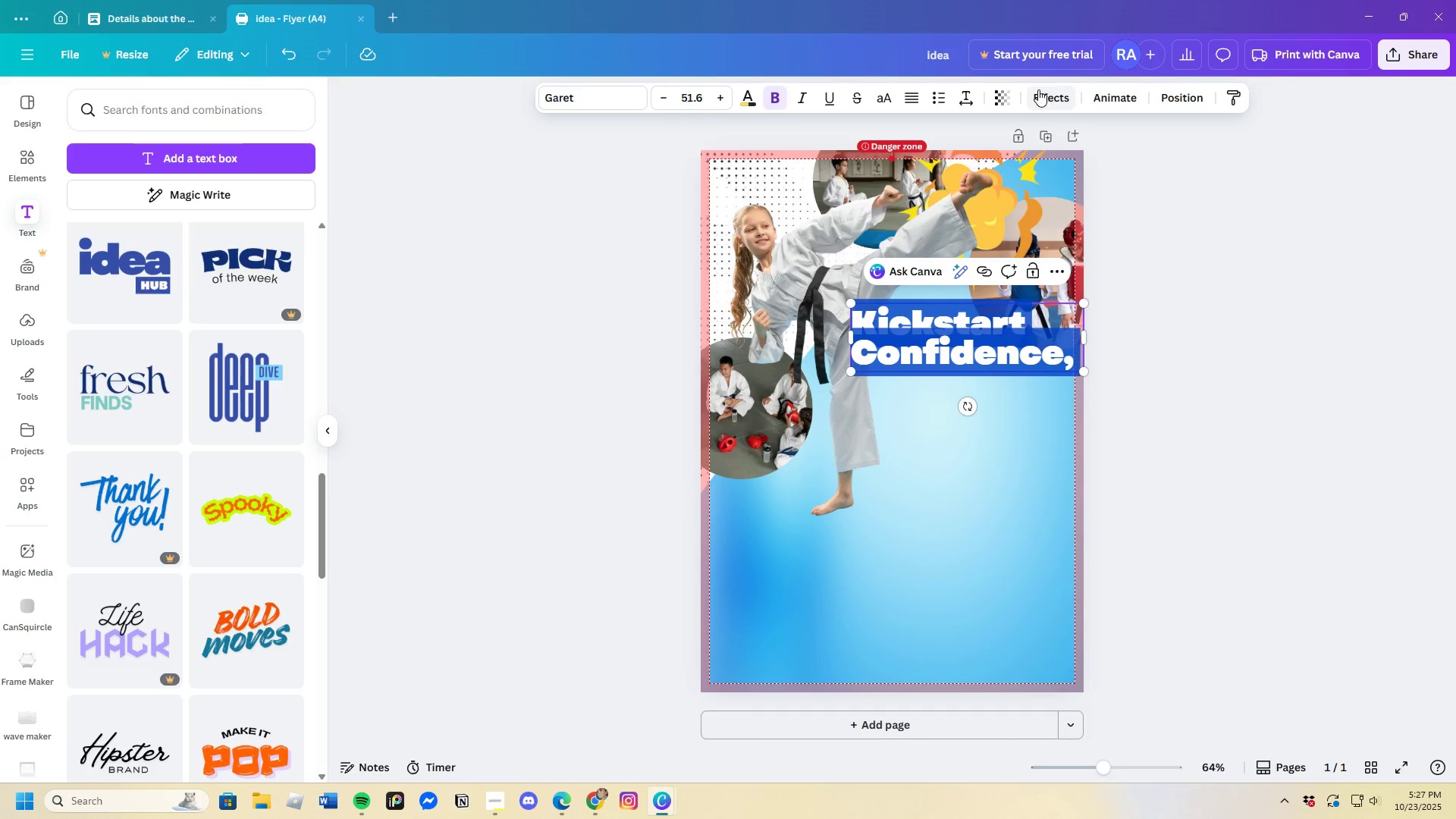 
left_click([1040, 89])
 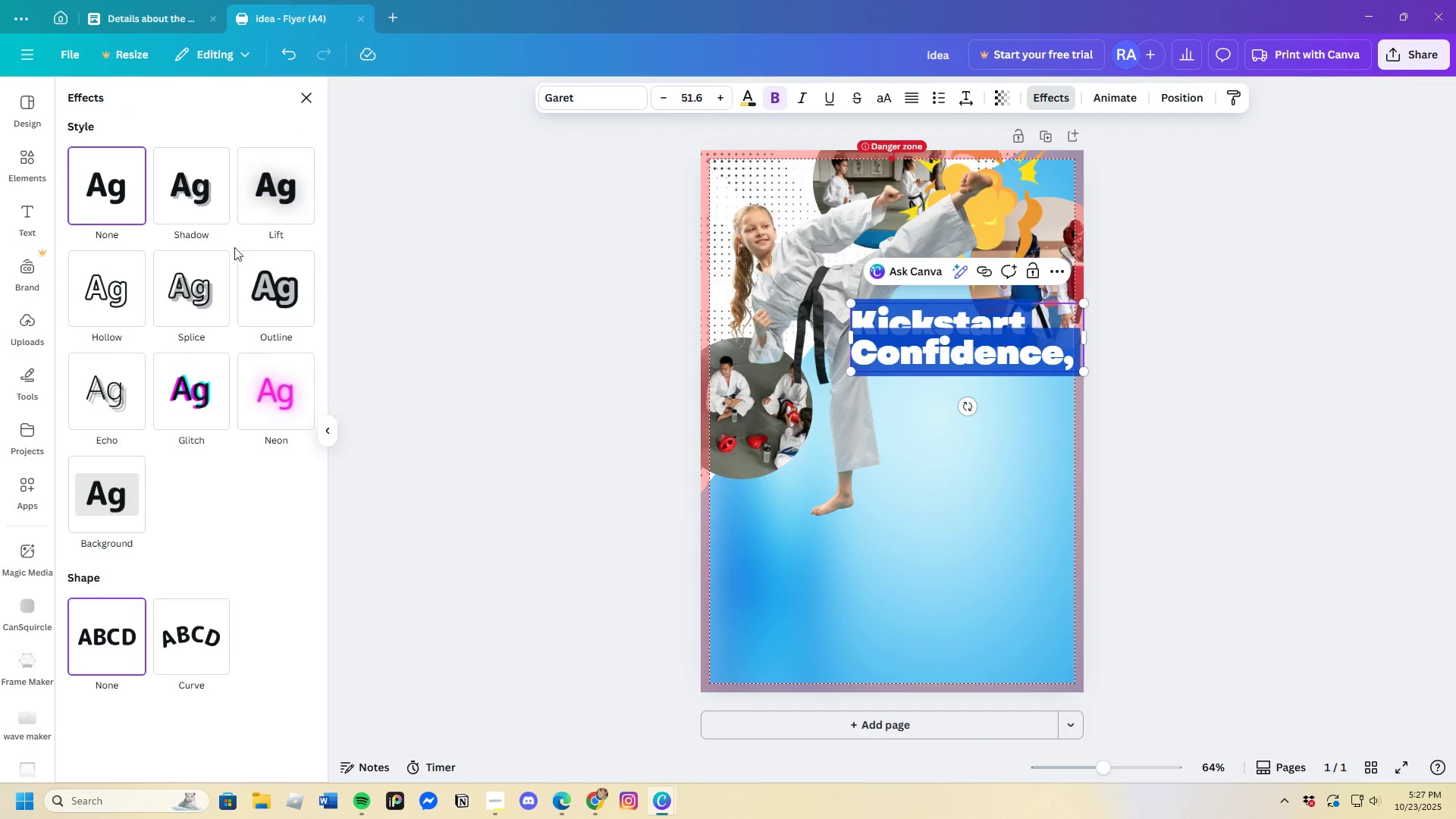 
left_click([201, 199])
 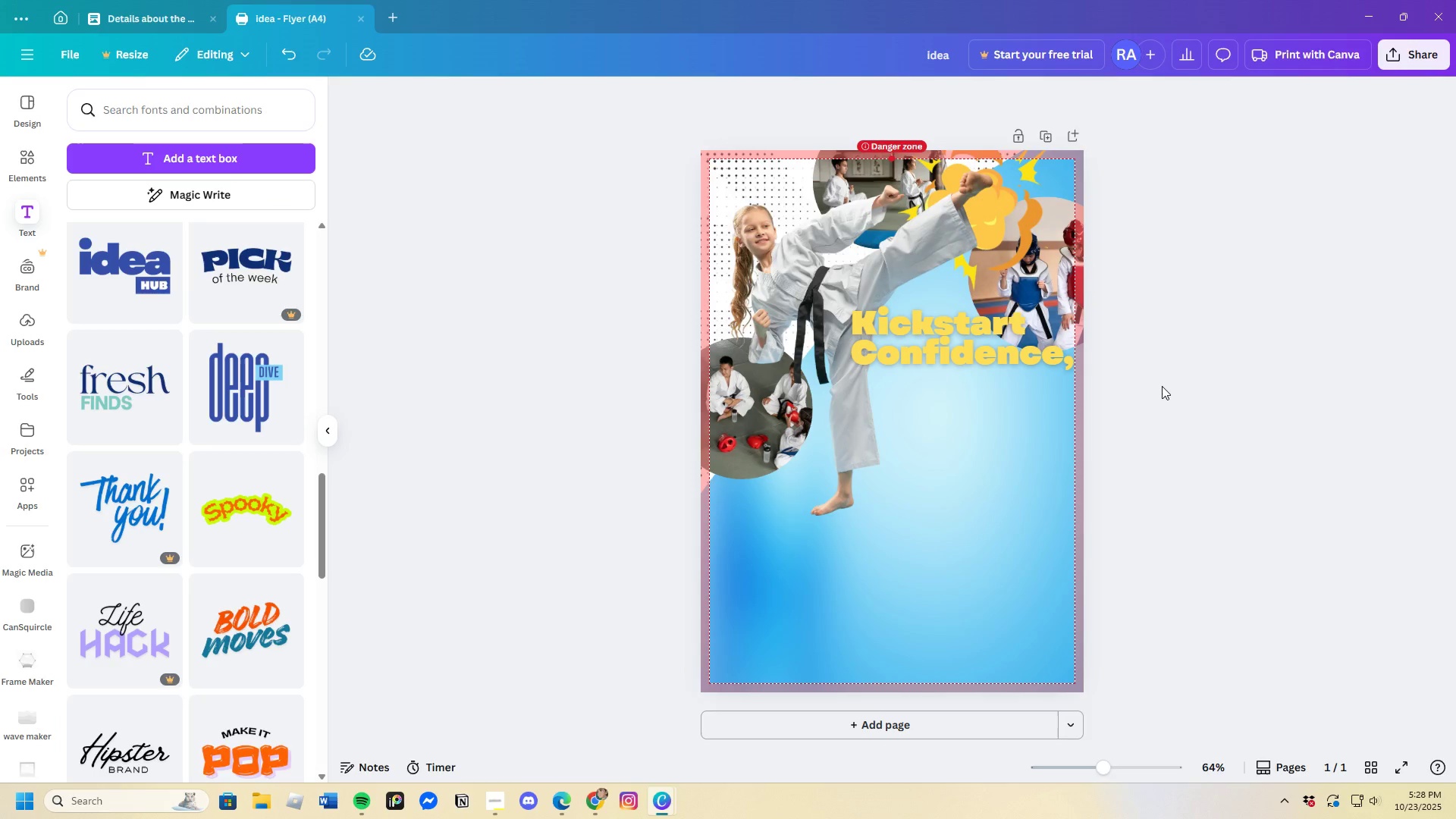 
wait(6.25)
 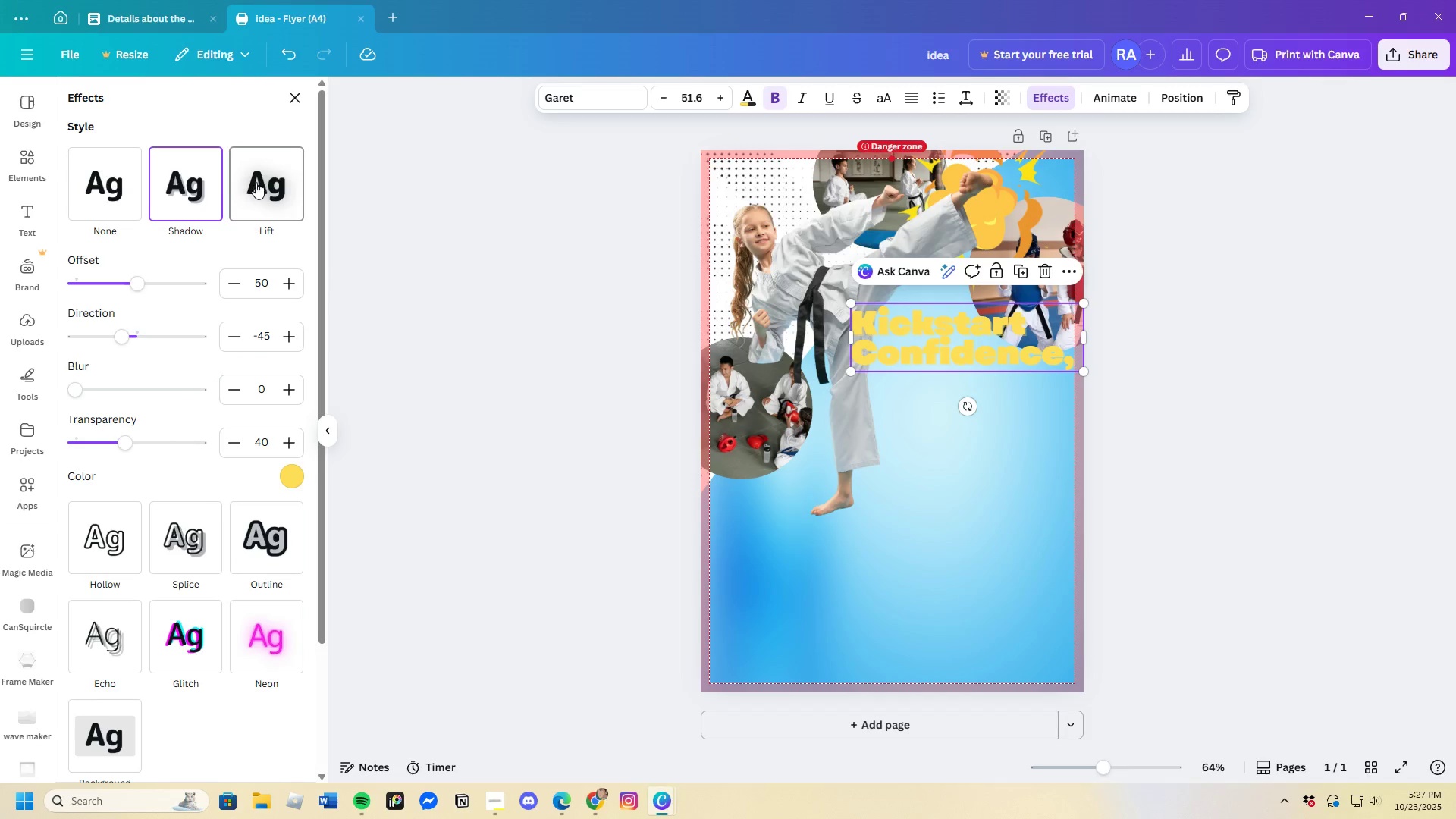 
left_click([887, 324])
 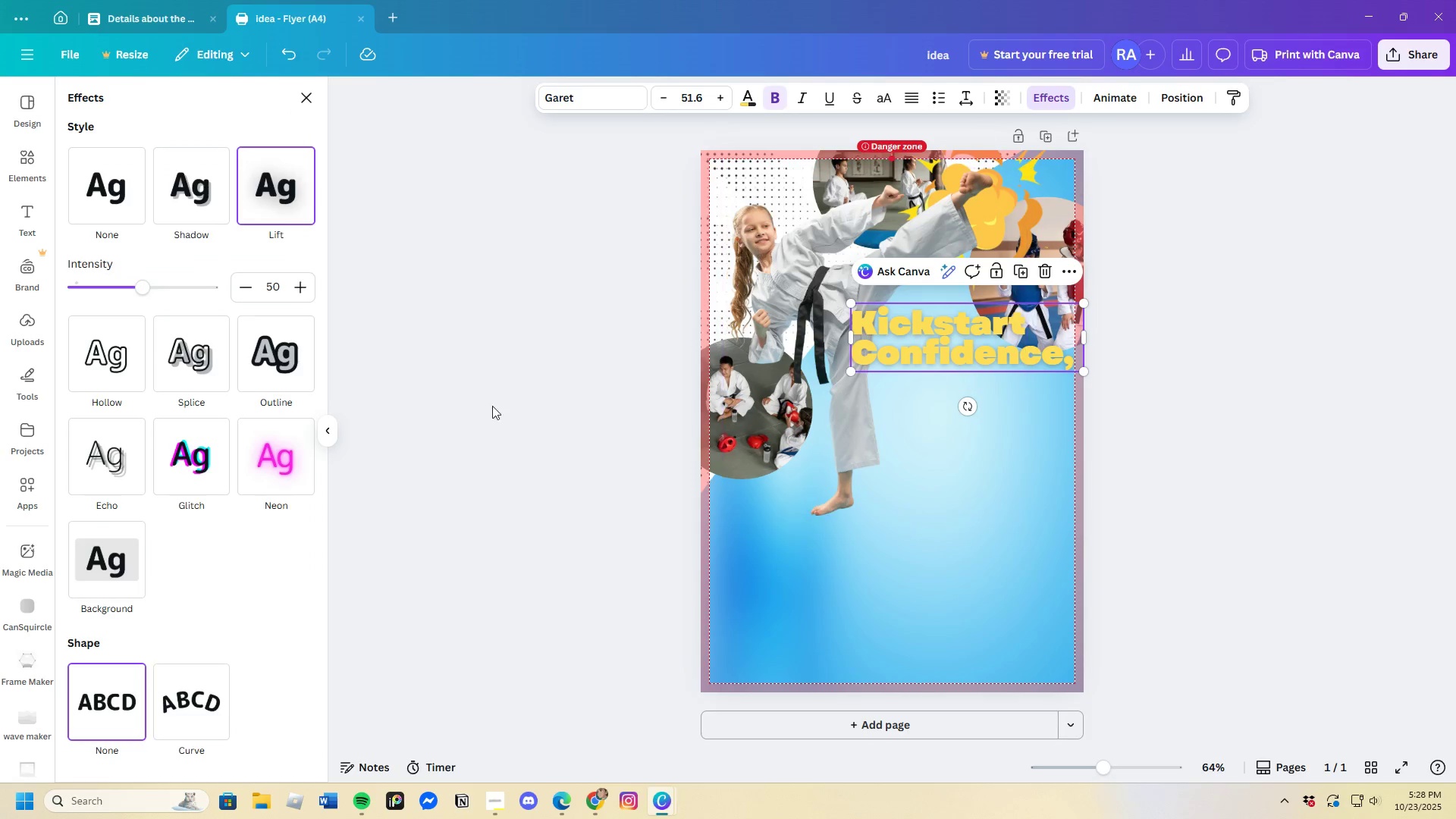 
scroll: coordinate [195, 650], scroll_direction: down, amount: 4.0
 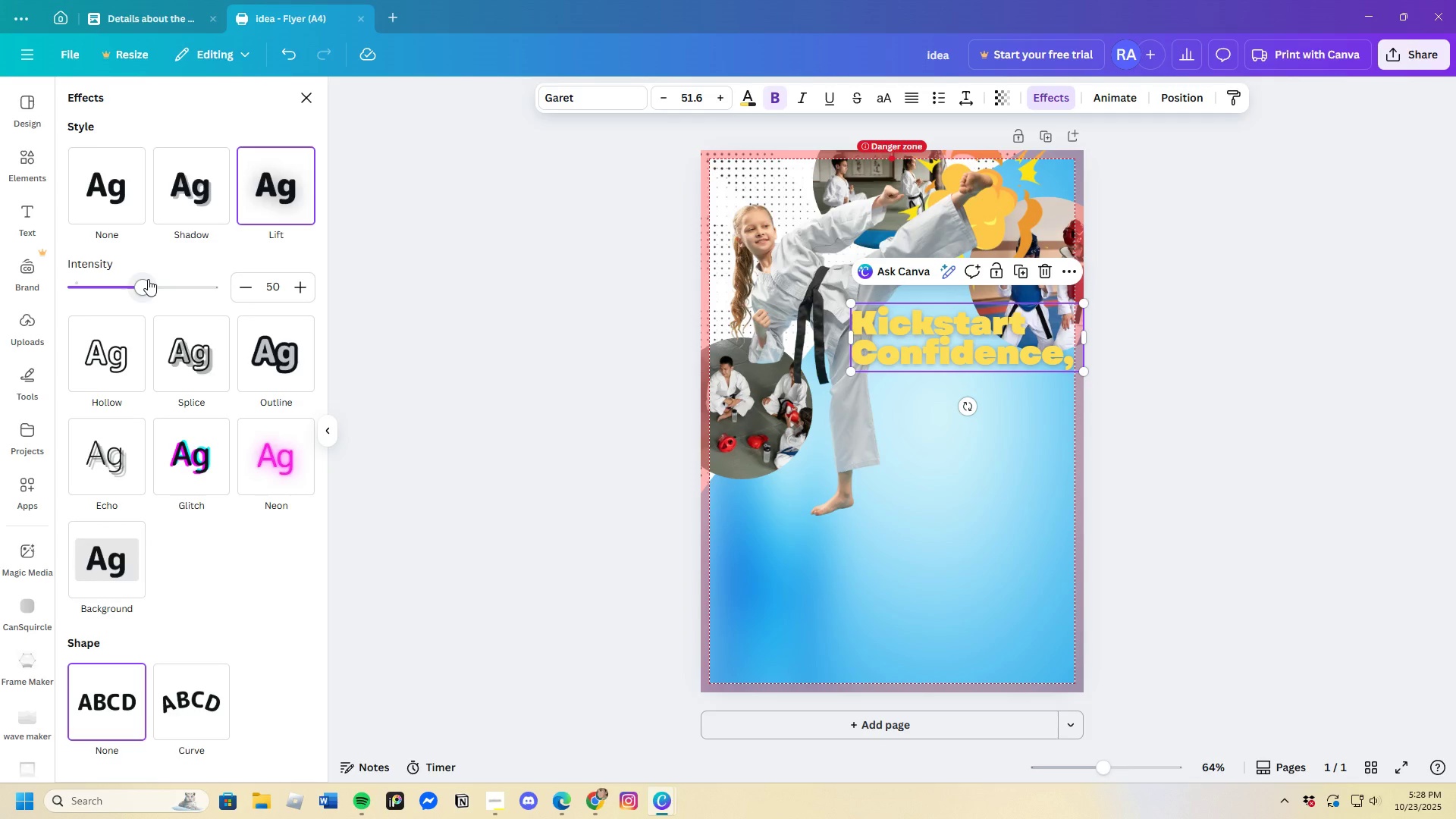 
left_click_drag(start_coordinate=[143, 279], to_coordinate=[218, 282])
 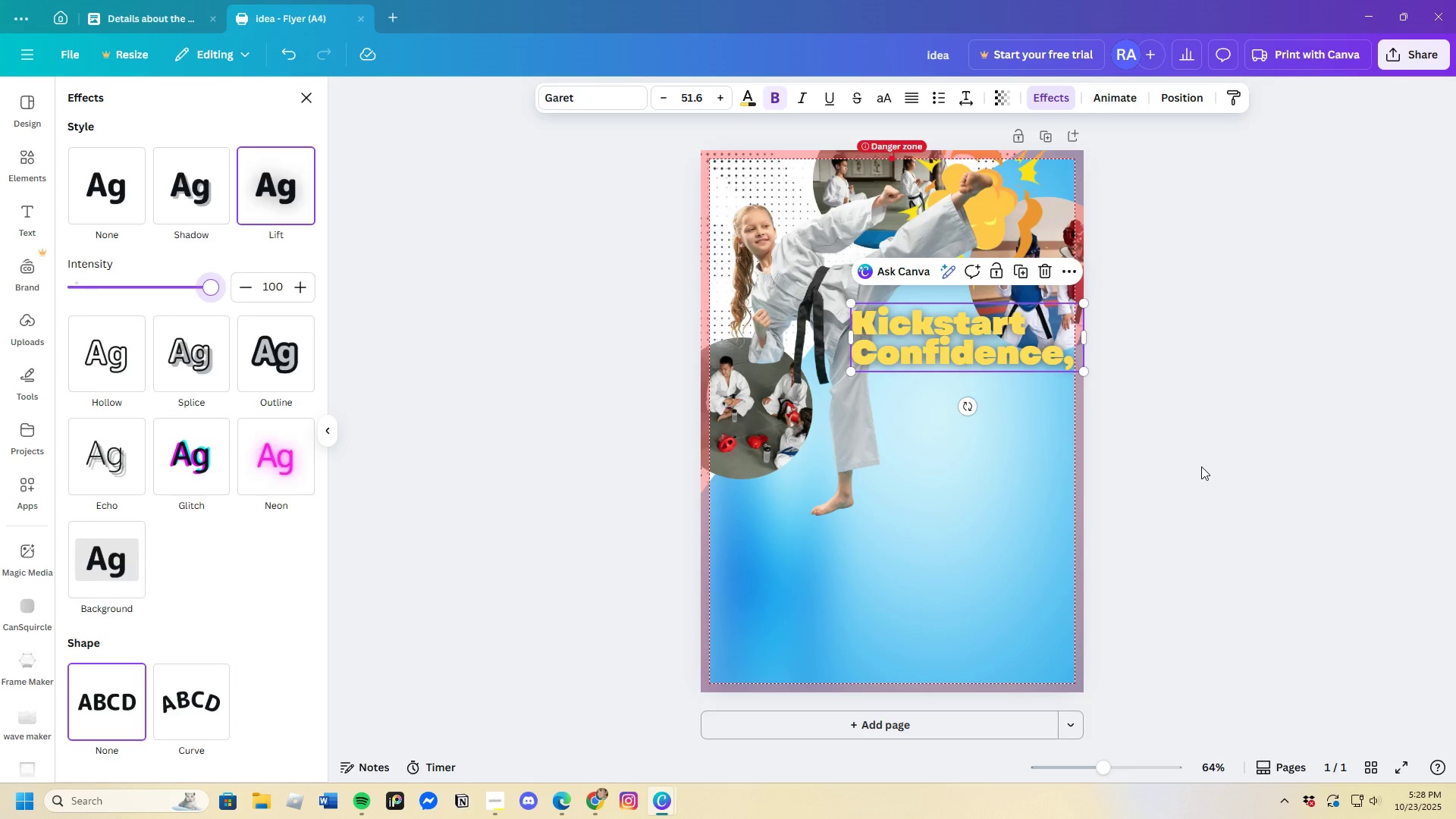 
left_click([1201, 466])
 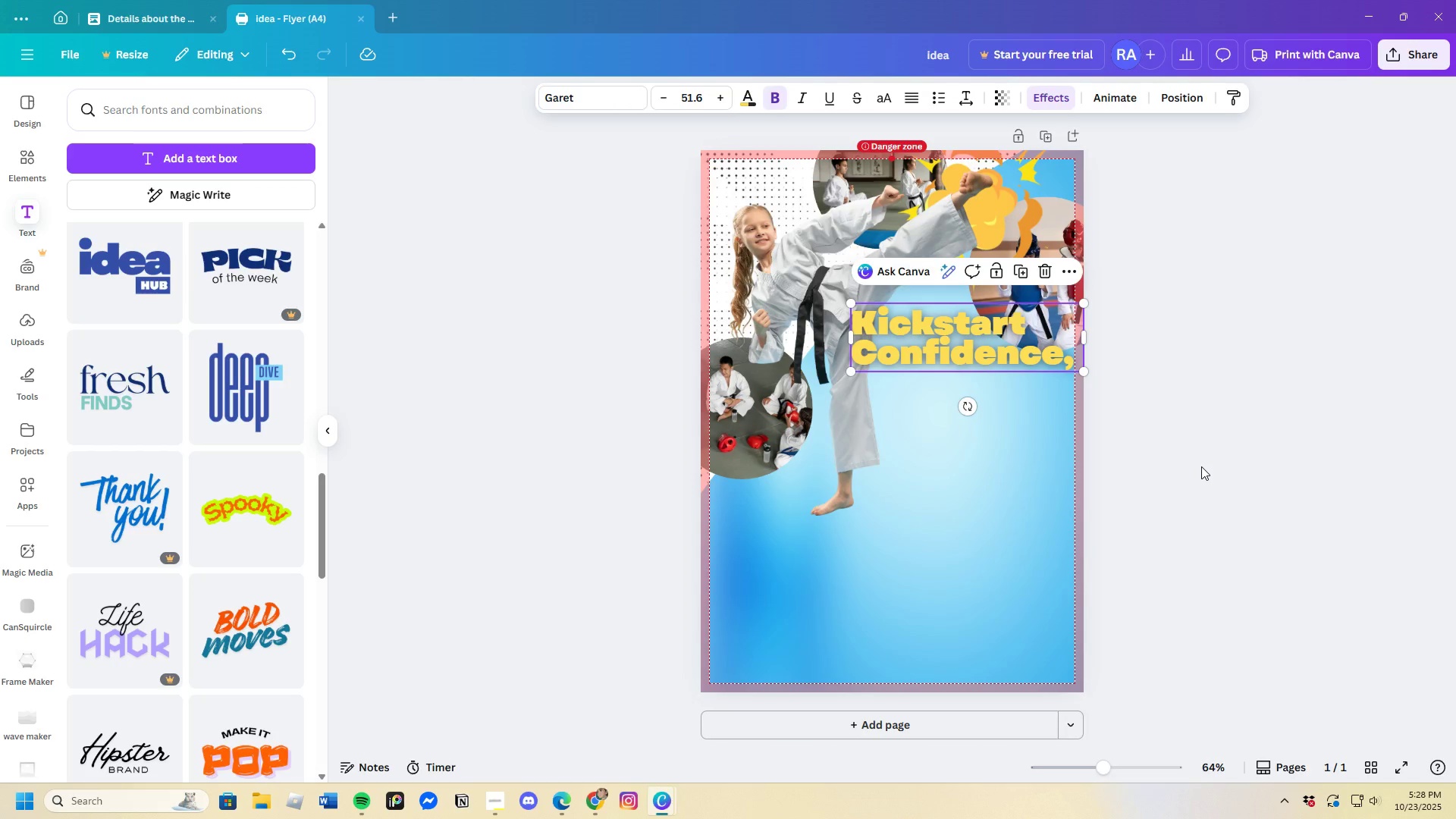 
left_click([1201, 466])
 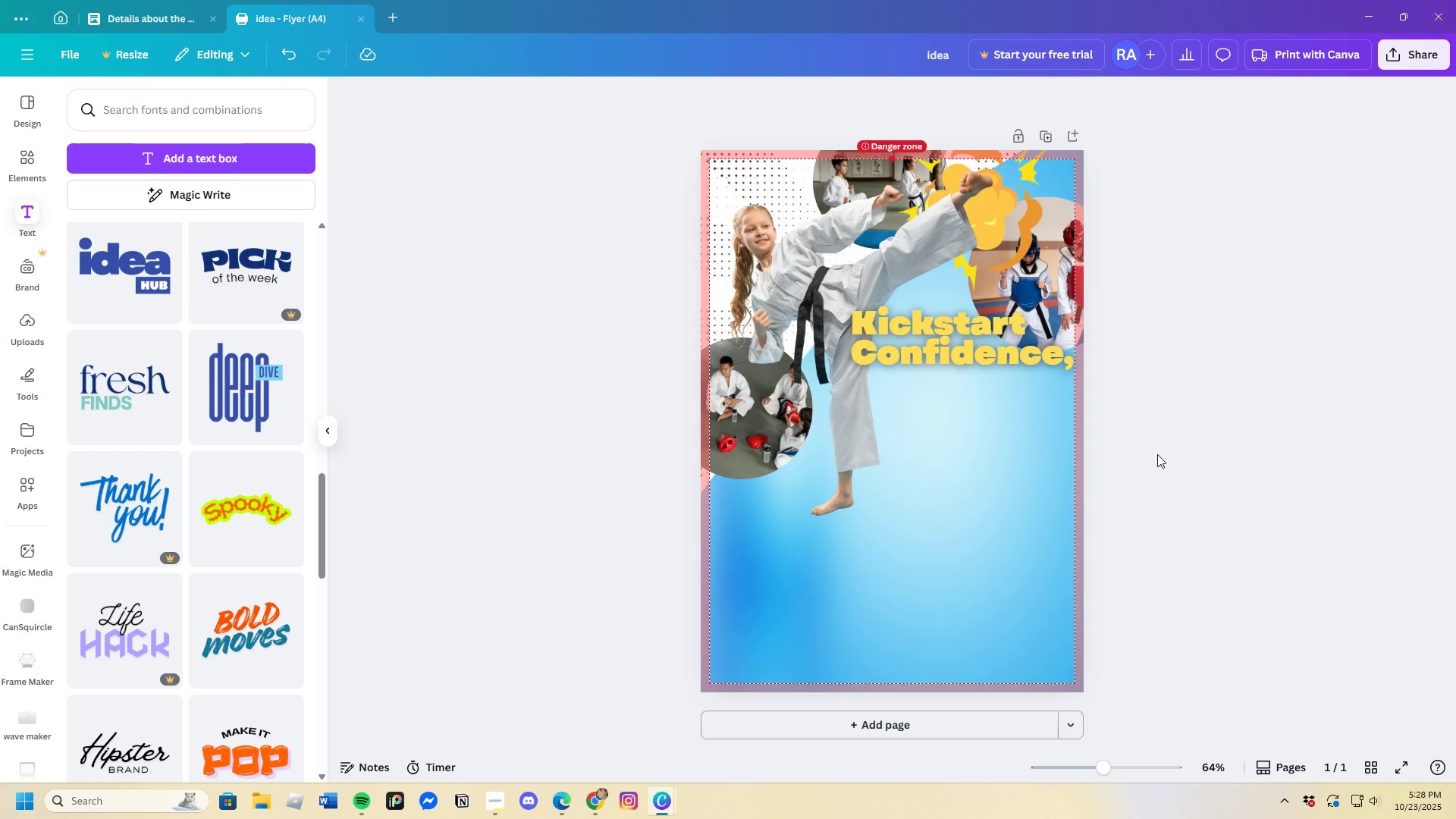 
wait(5.22)
 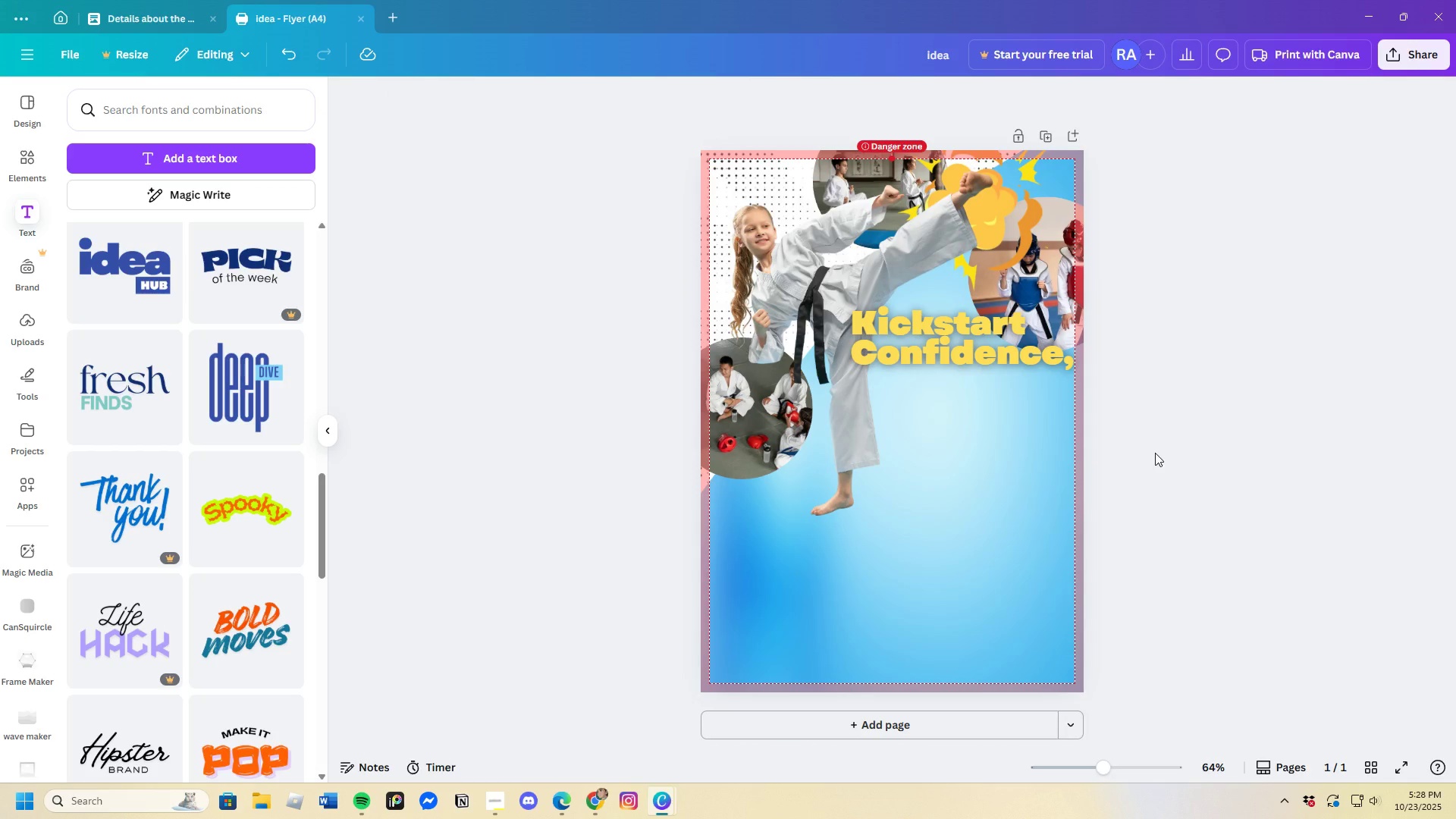 
left_click([943, 342])
 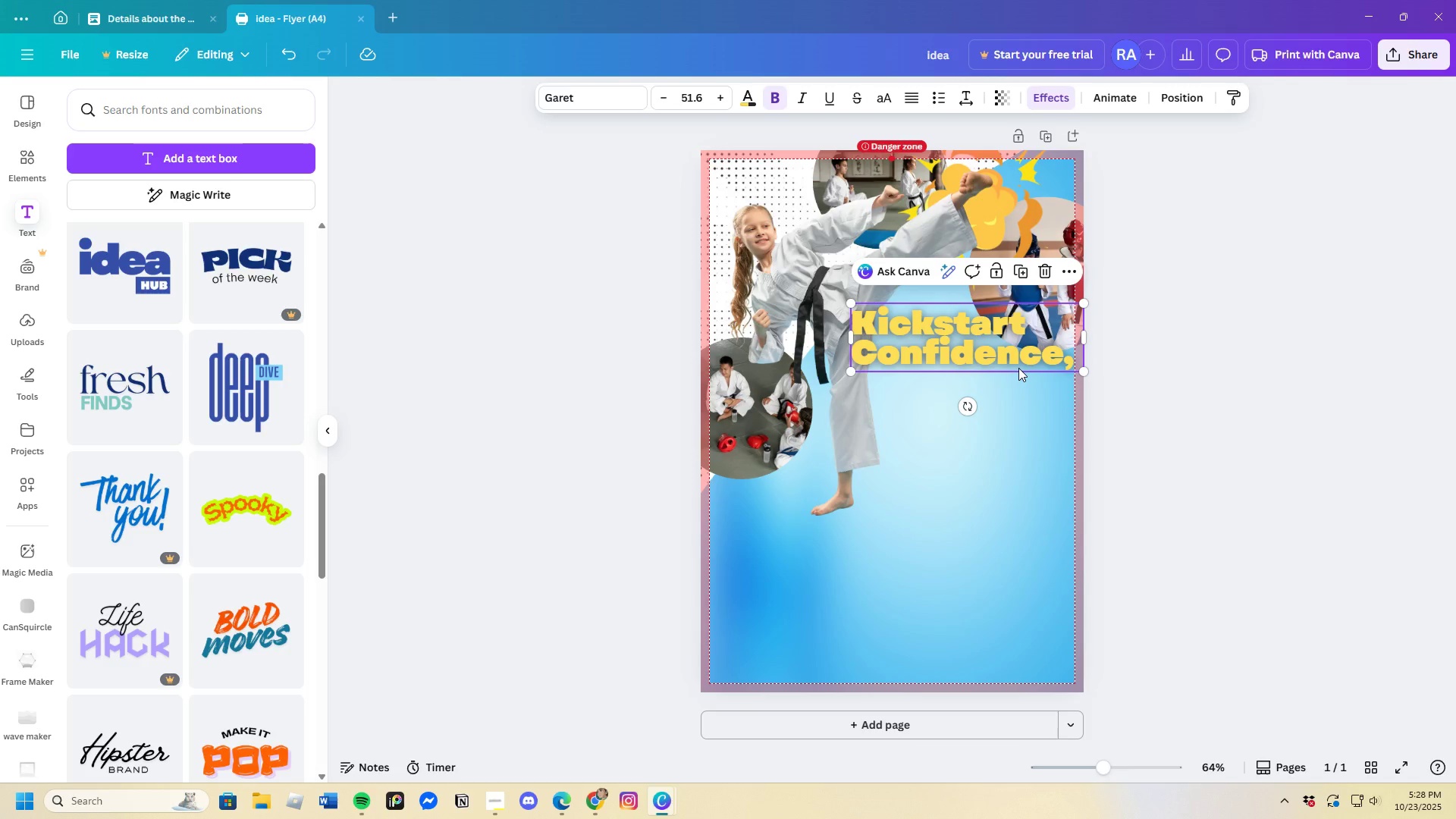 
wait(42.74)
 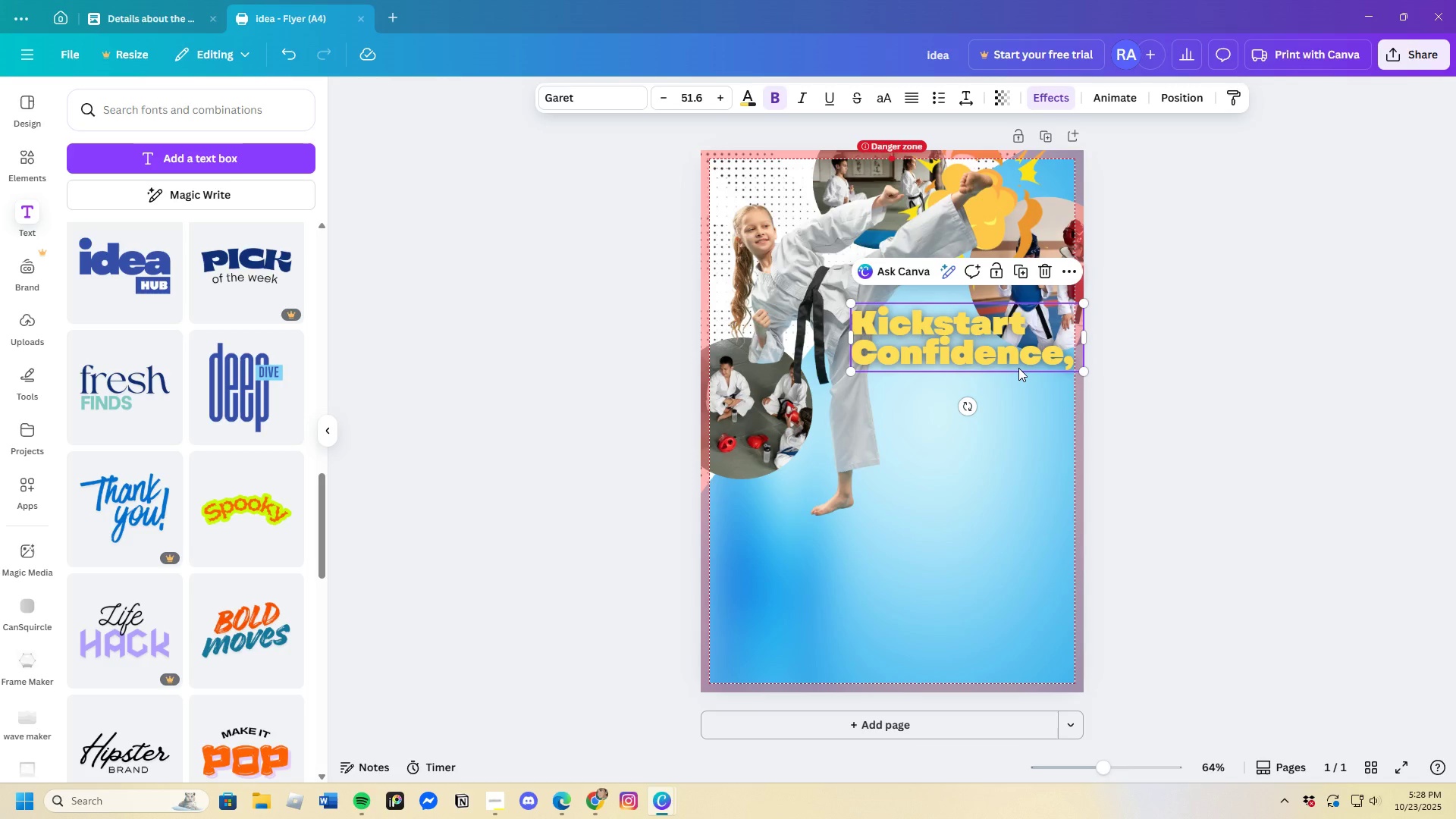 
left_click([962, 334])
 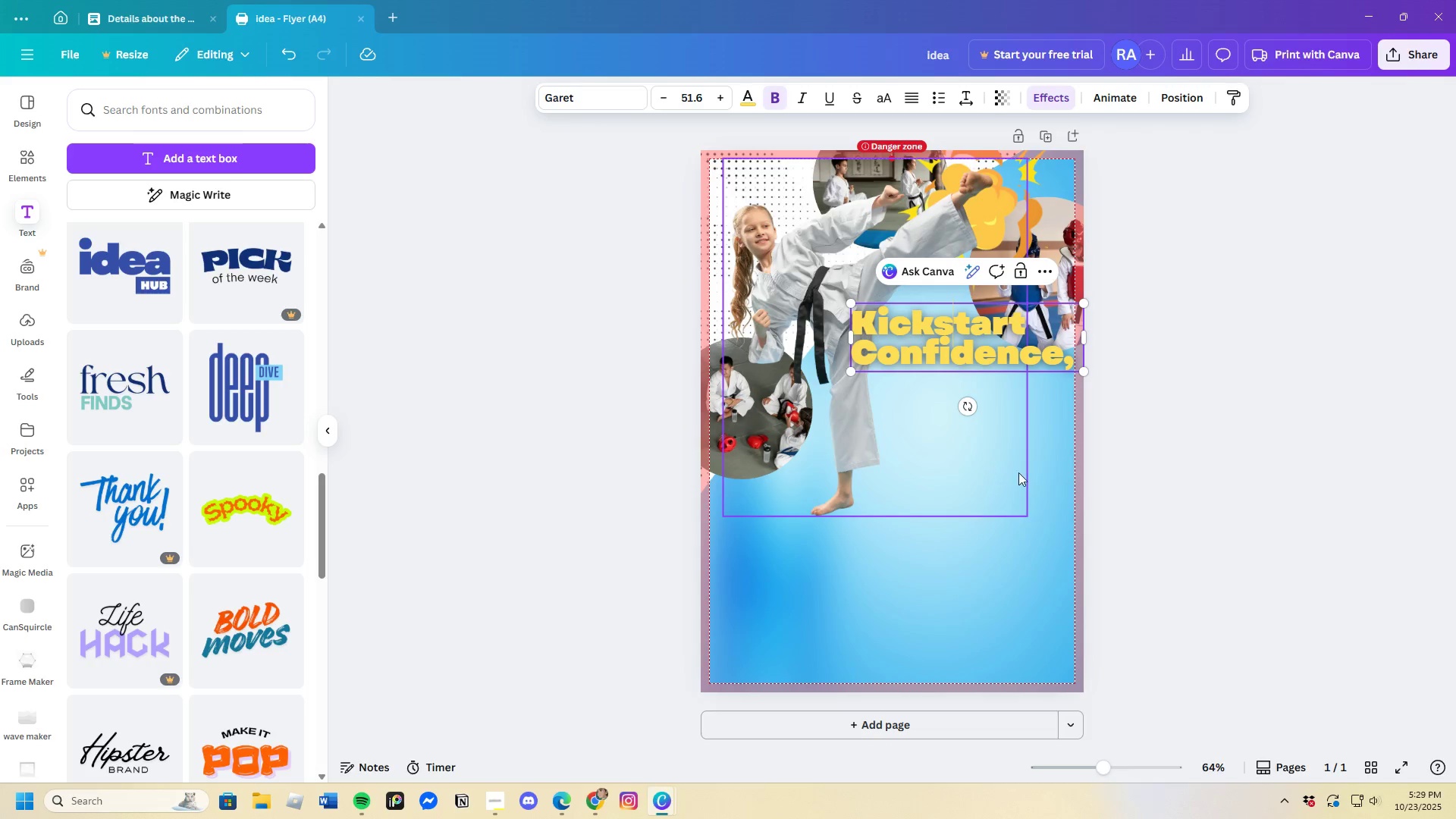 
left_click([1144, 452])
 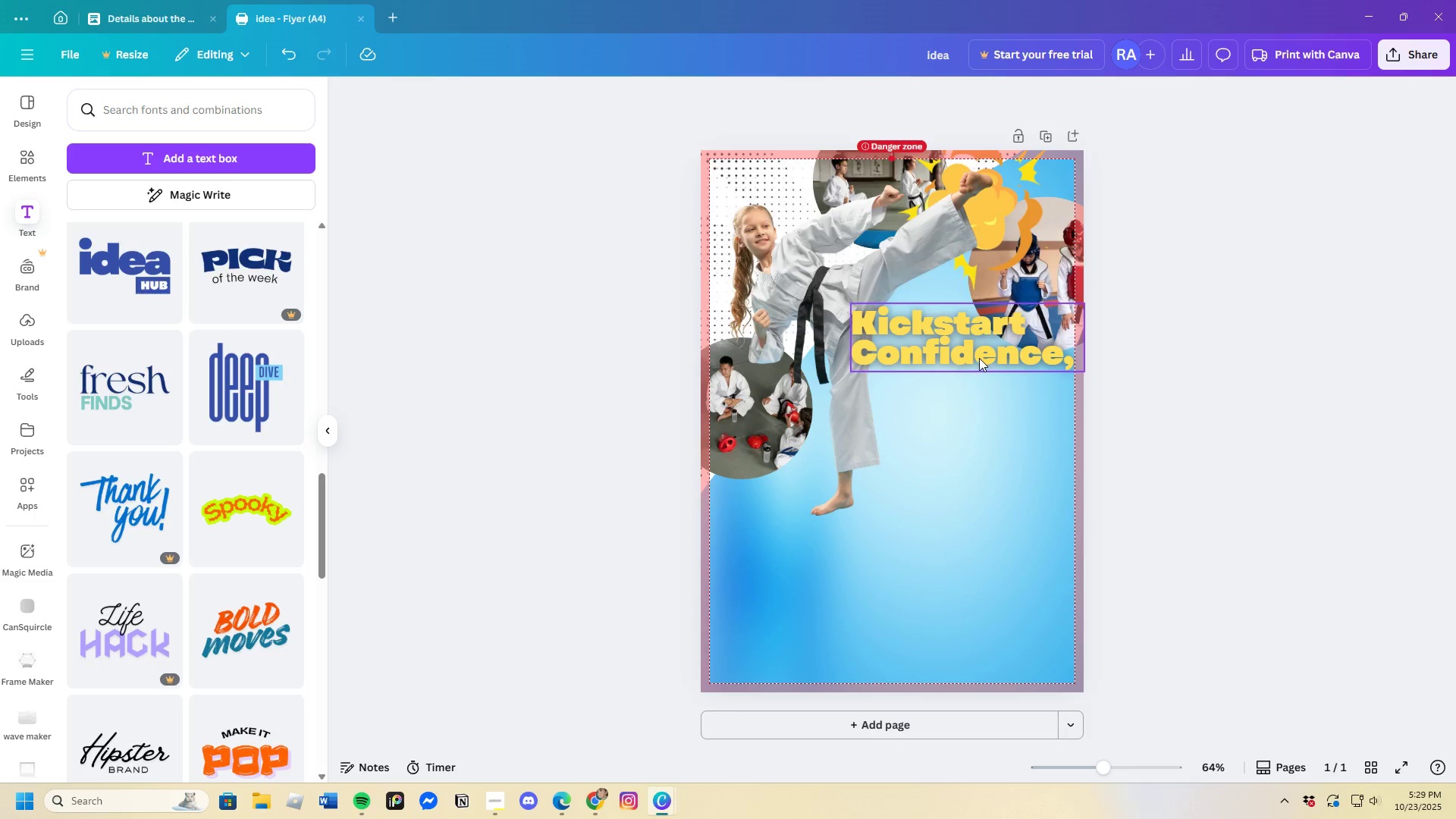 
left_click([979, 358])
 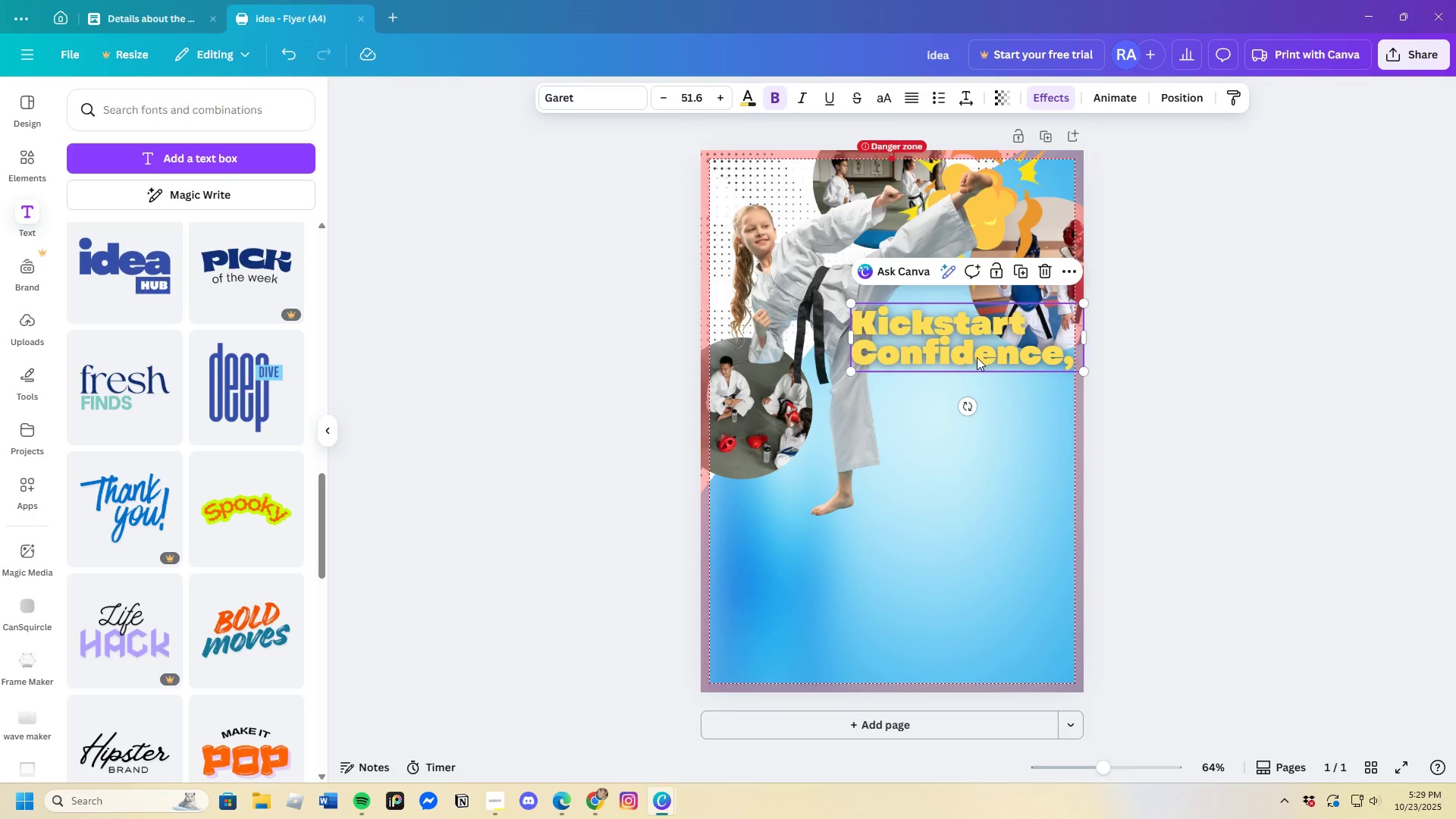 
left_click([1149, 369])
 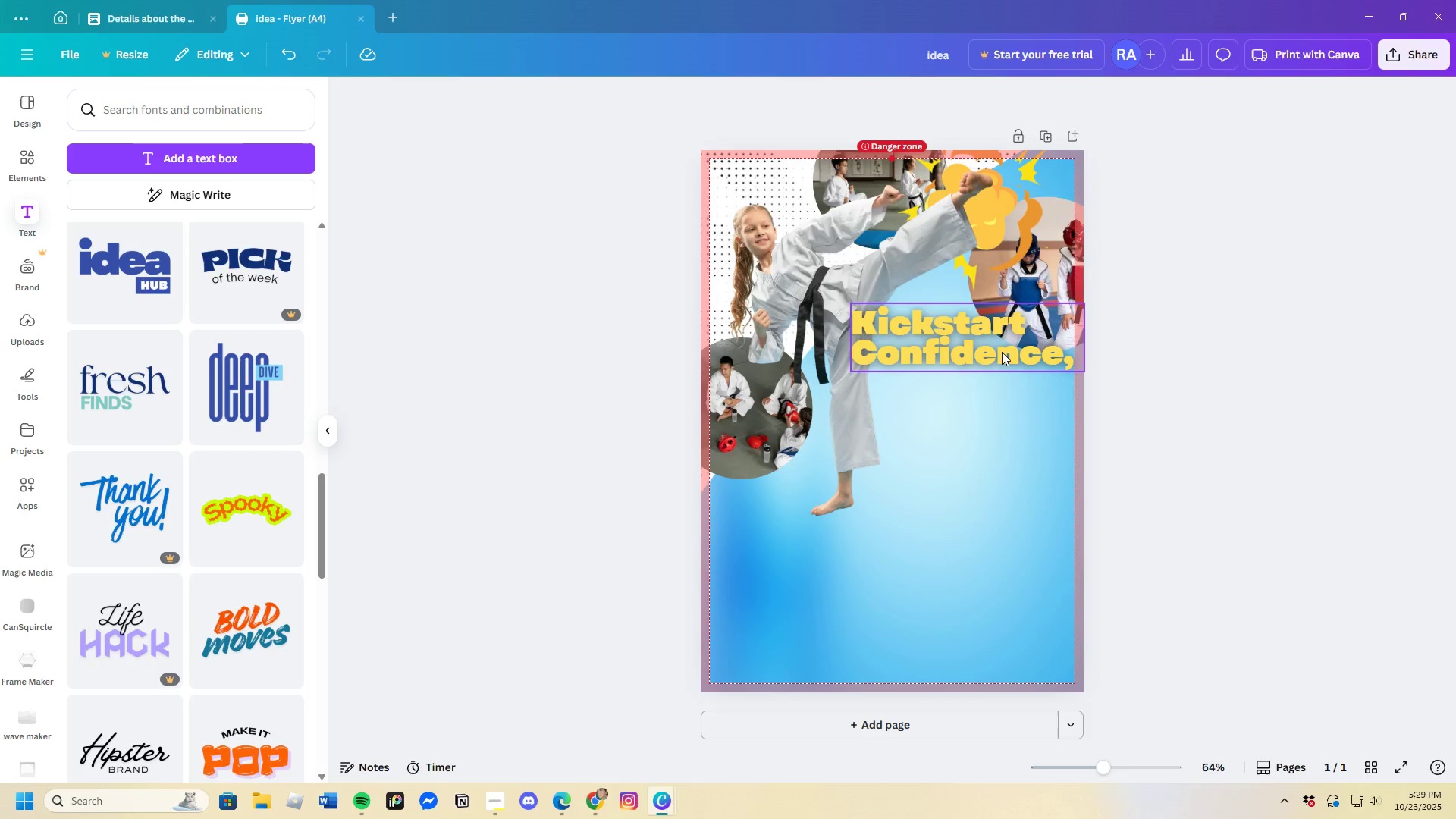 
left_click_drag(start_coordinate=[1002, 352], to_coordinate=[992, 325])
 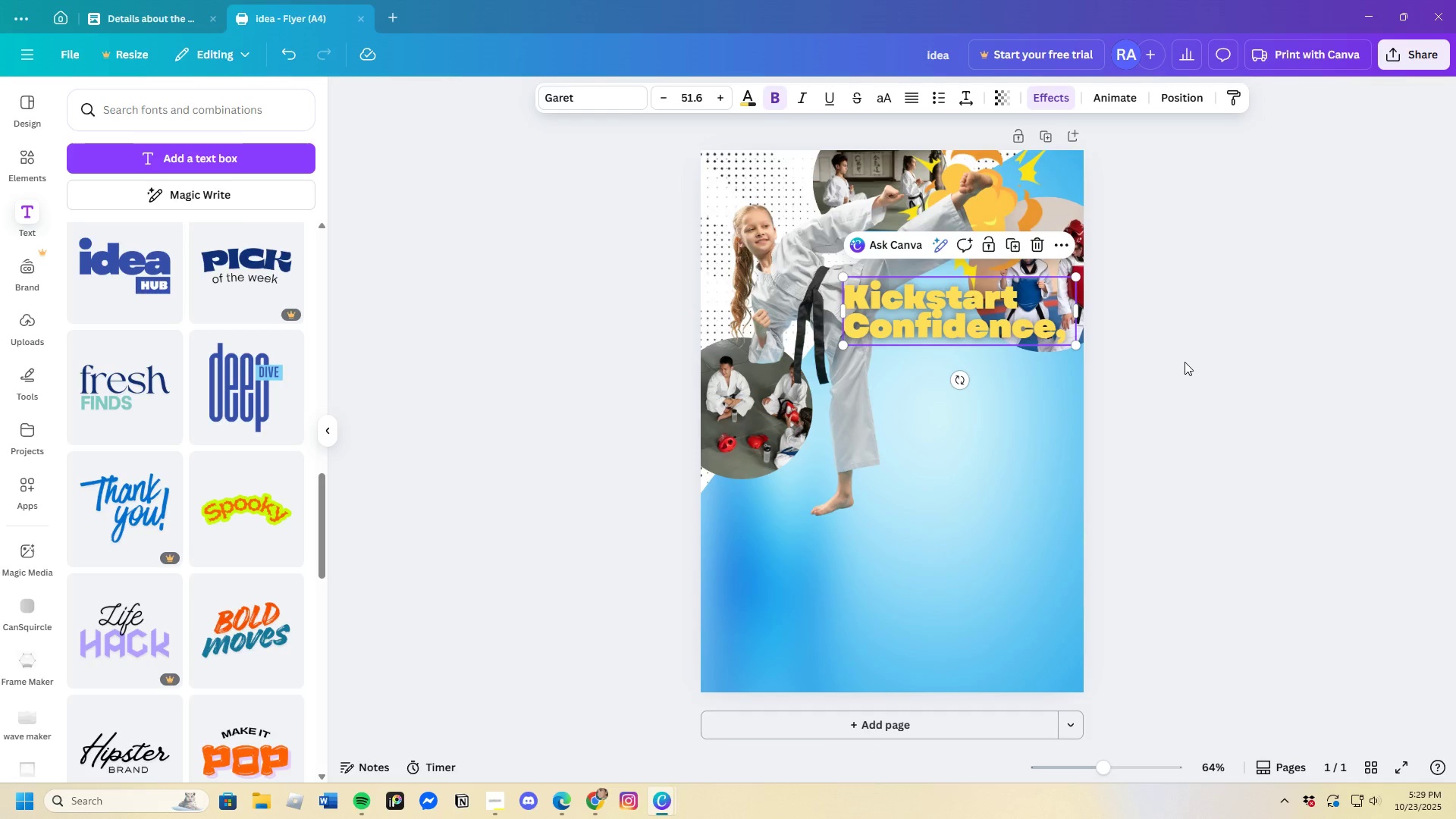 
left_click([1185, 362])
 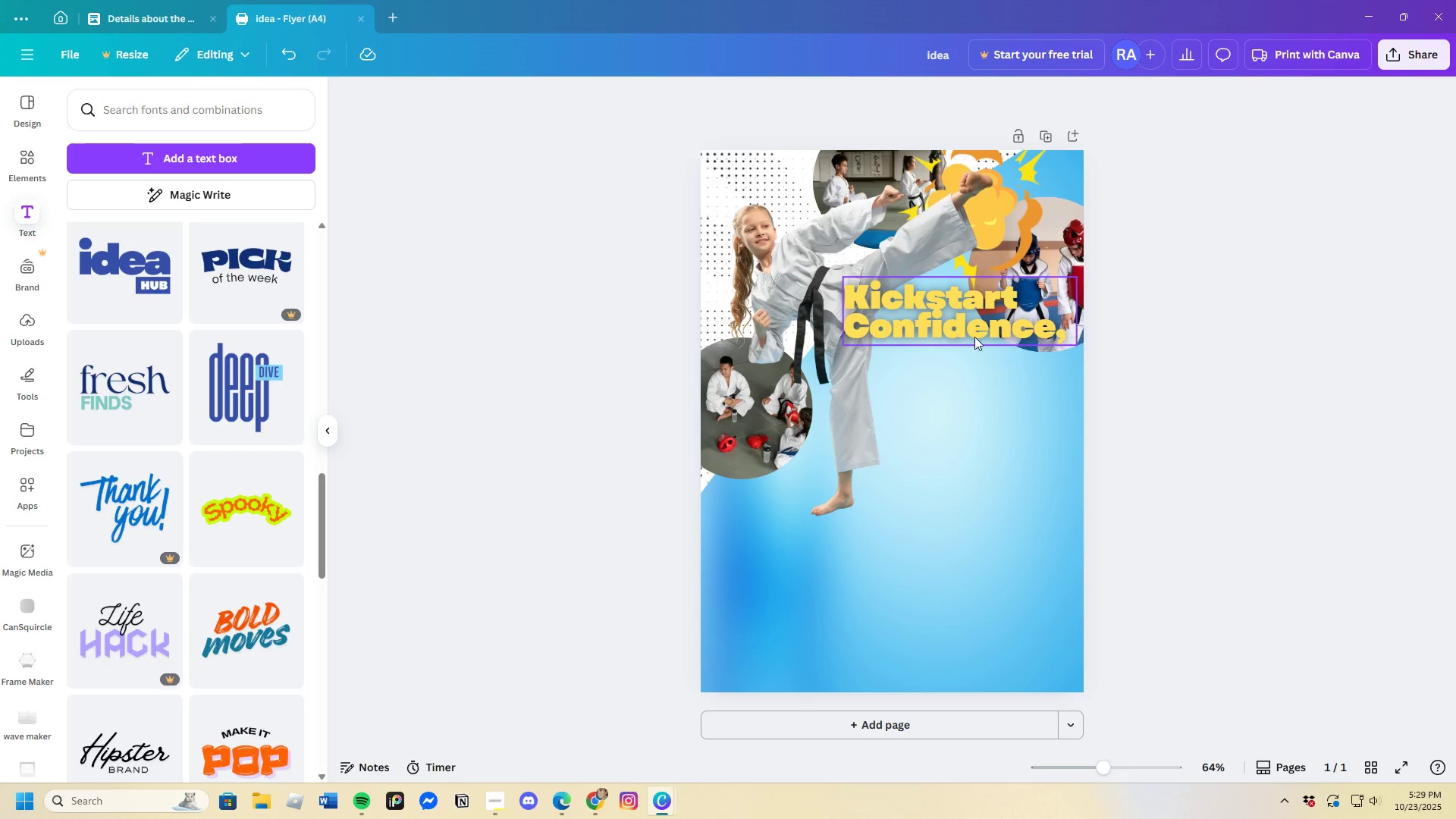 
left_click_drag(start_coordinate=[959, 329], to_coordinate=[959, 333])
 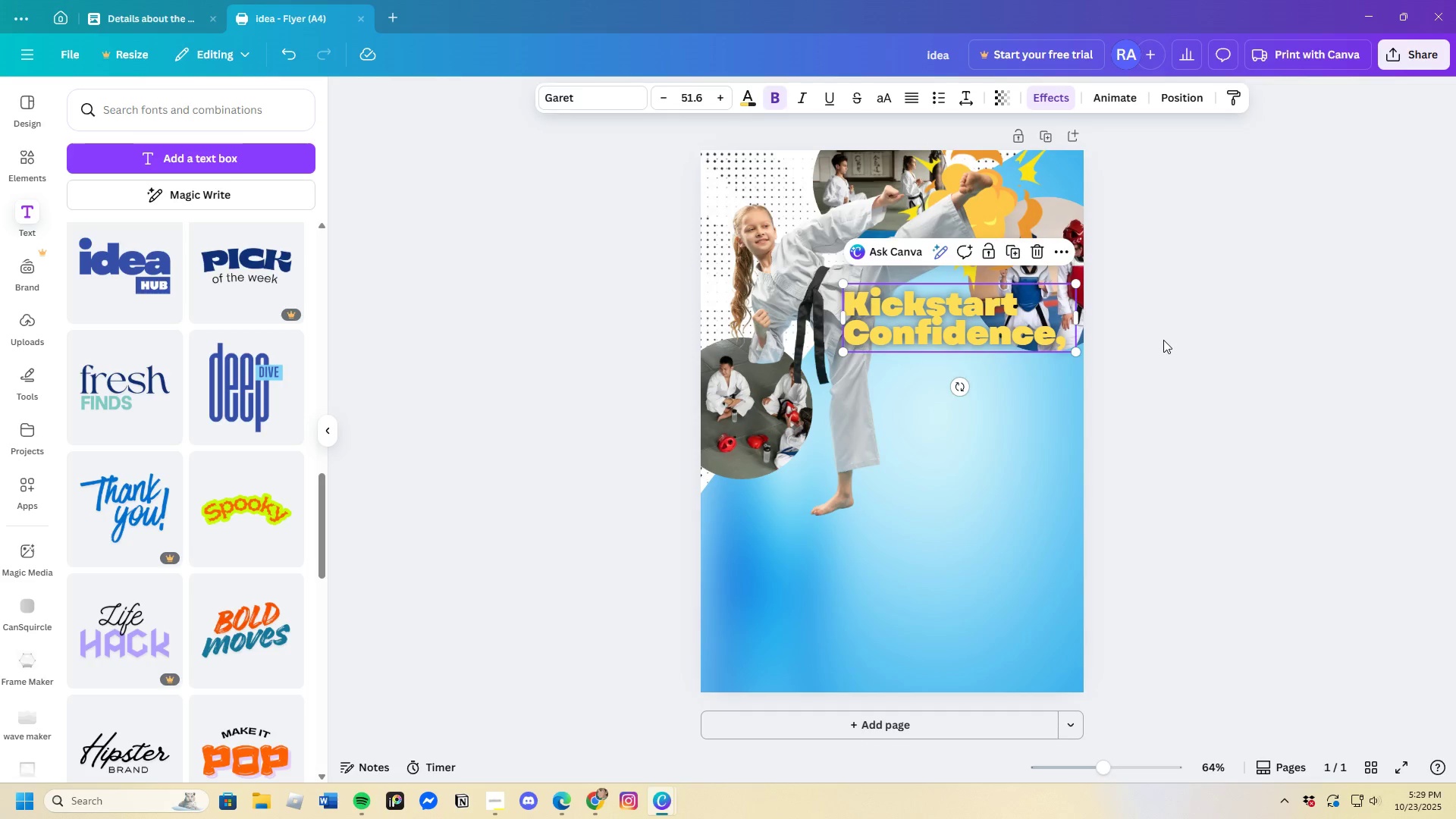 
left_click([1163, 340])
 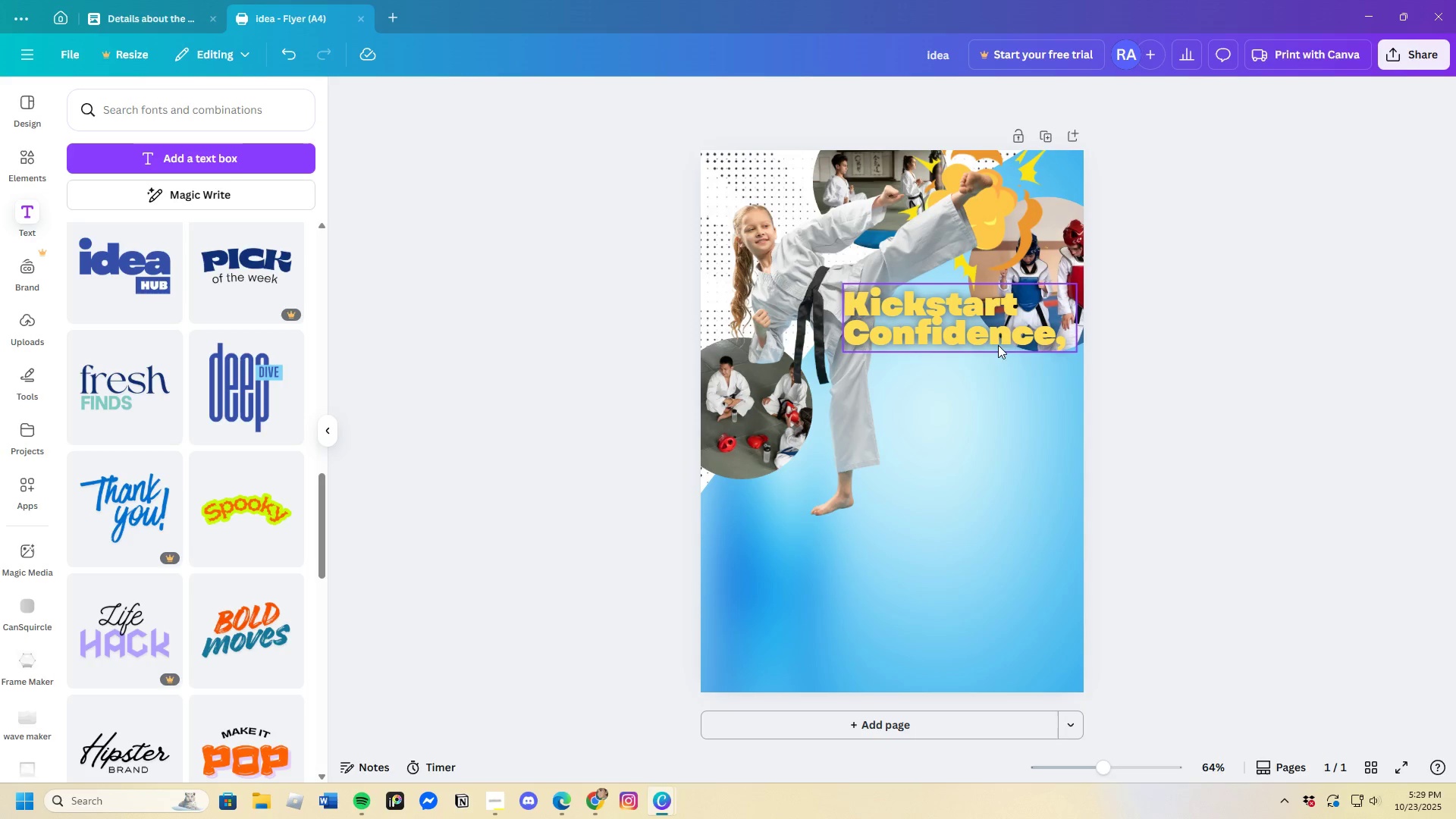 
left_click_drag(start_coordinate=[990, 335], to_coordinate=[991, 363])
 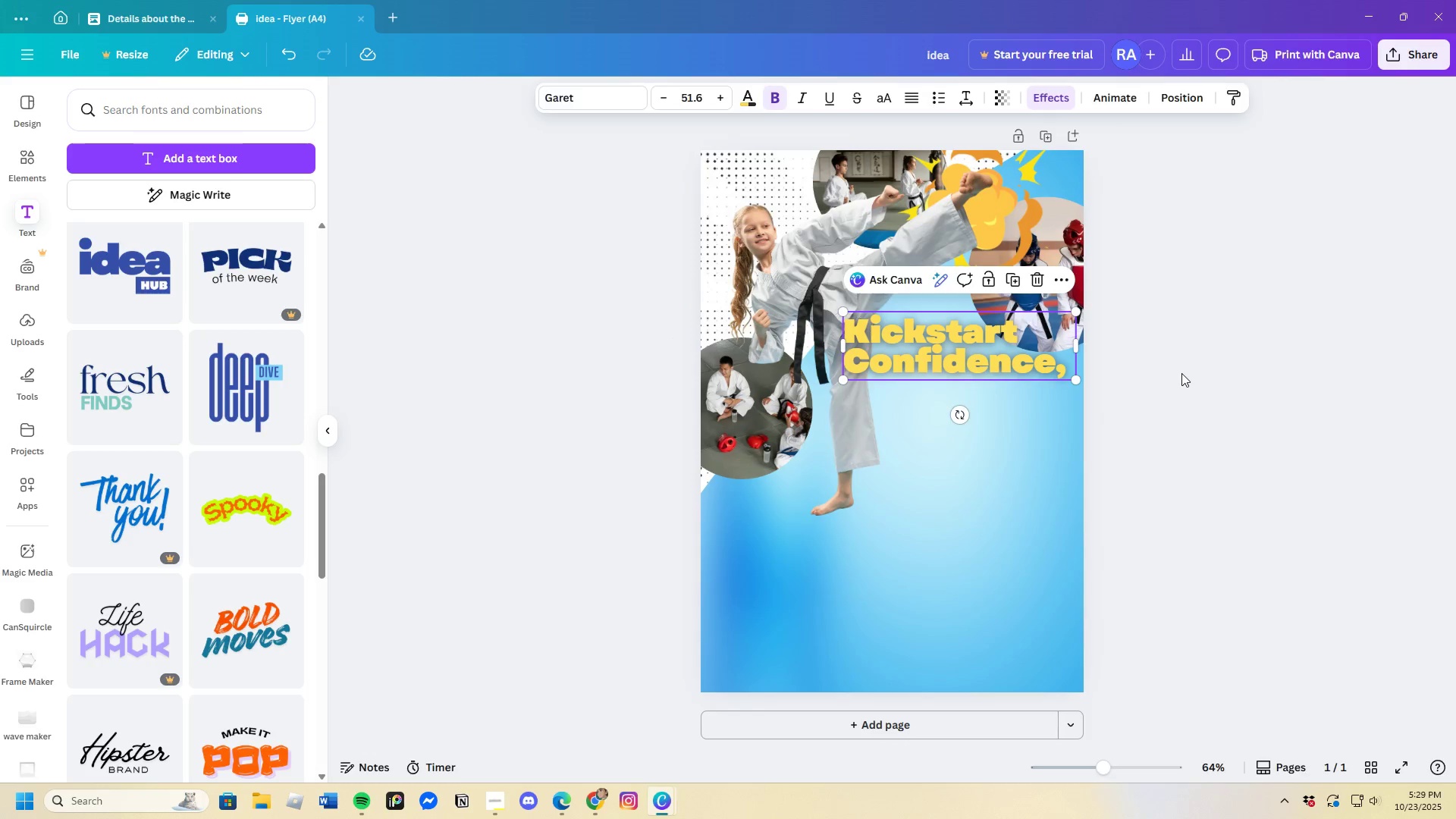 
left_click([1181, 373])
 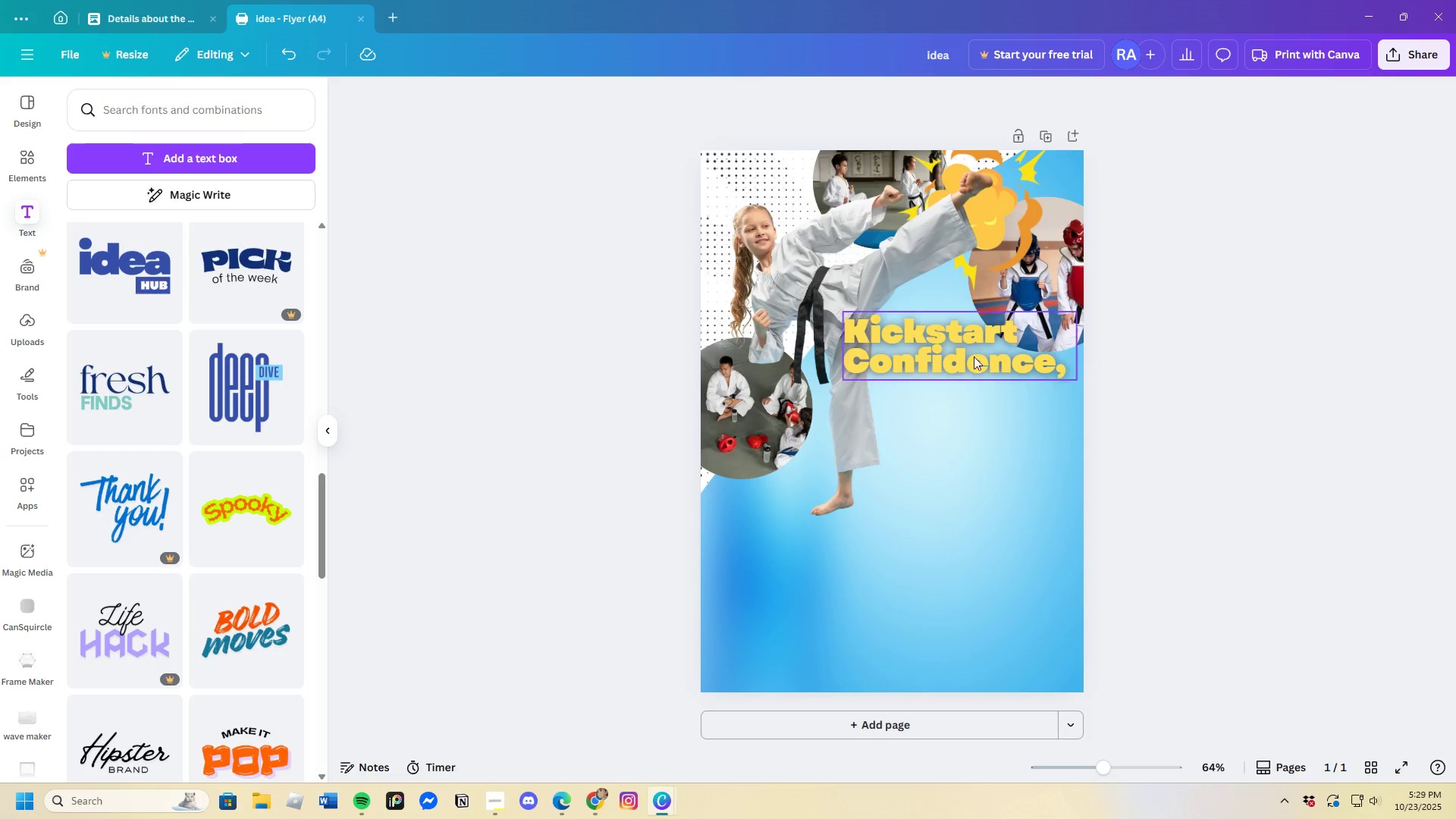 
left_click([959, 352])
 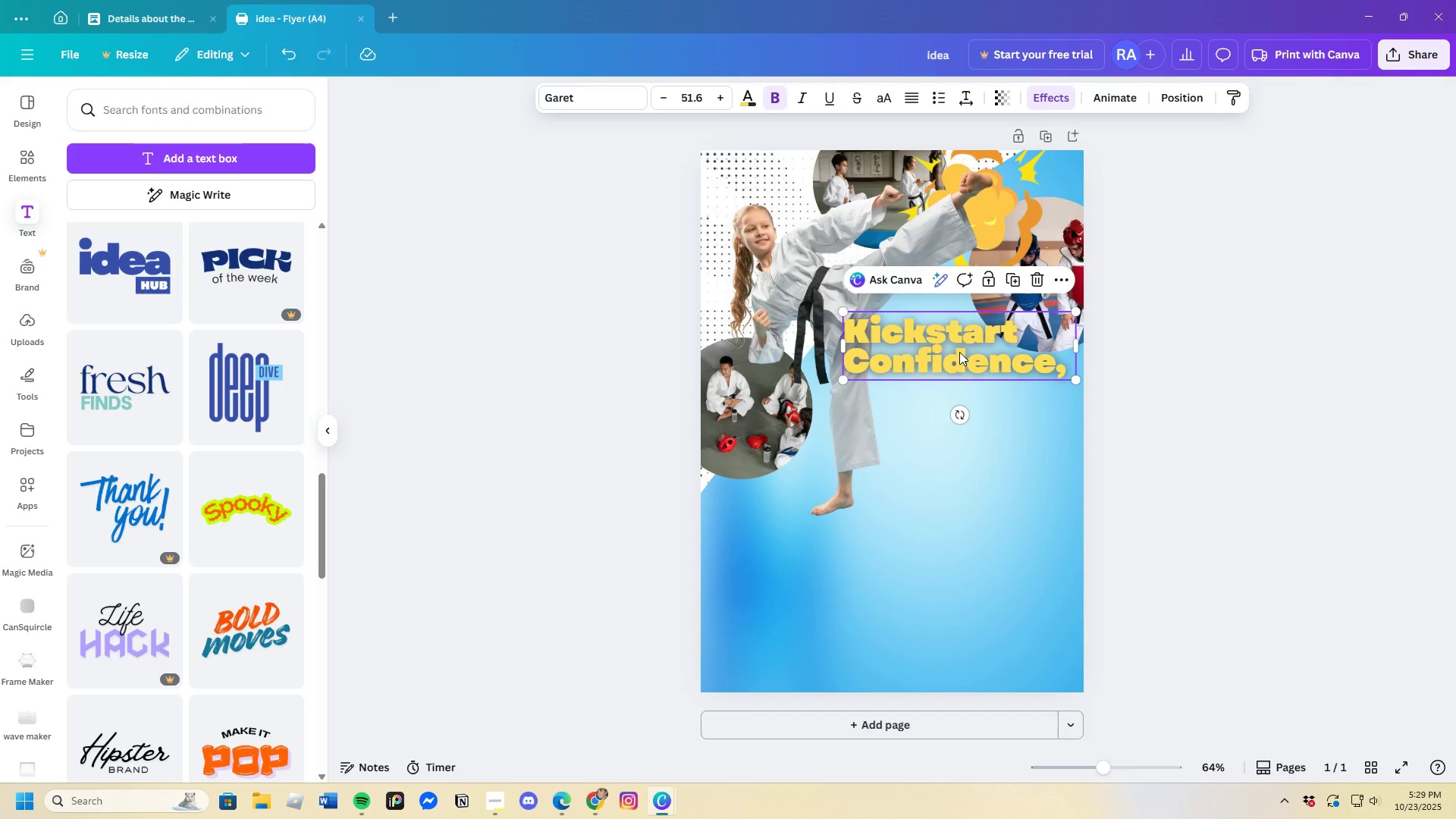 
key(Control+C)
 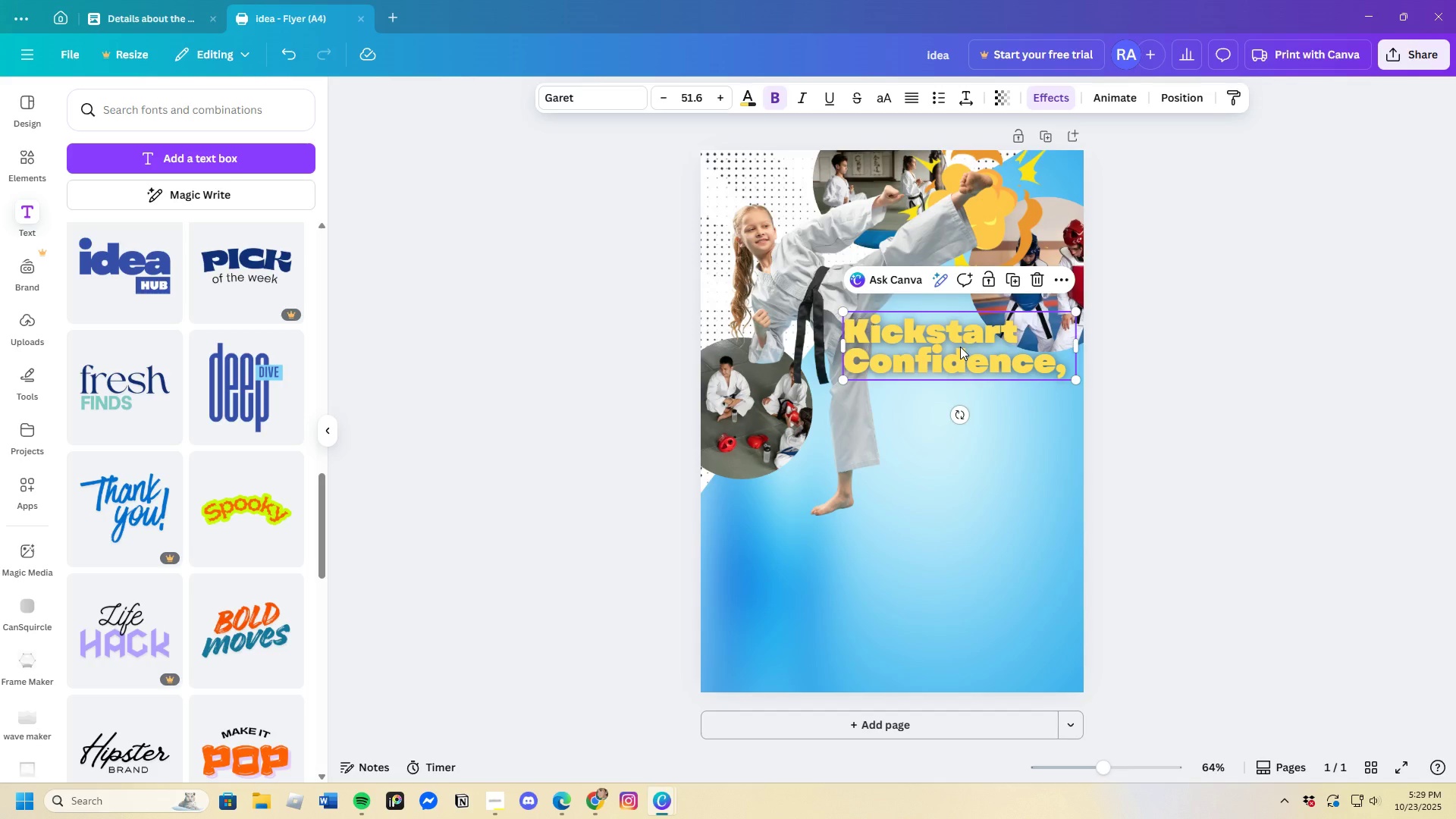 
key(Control+V)
 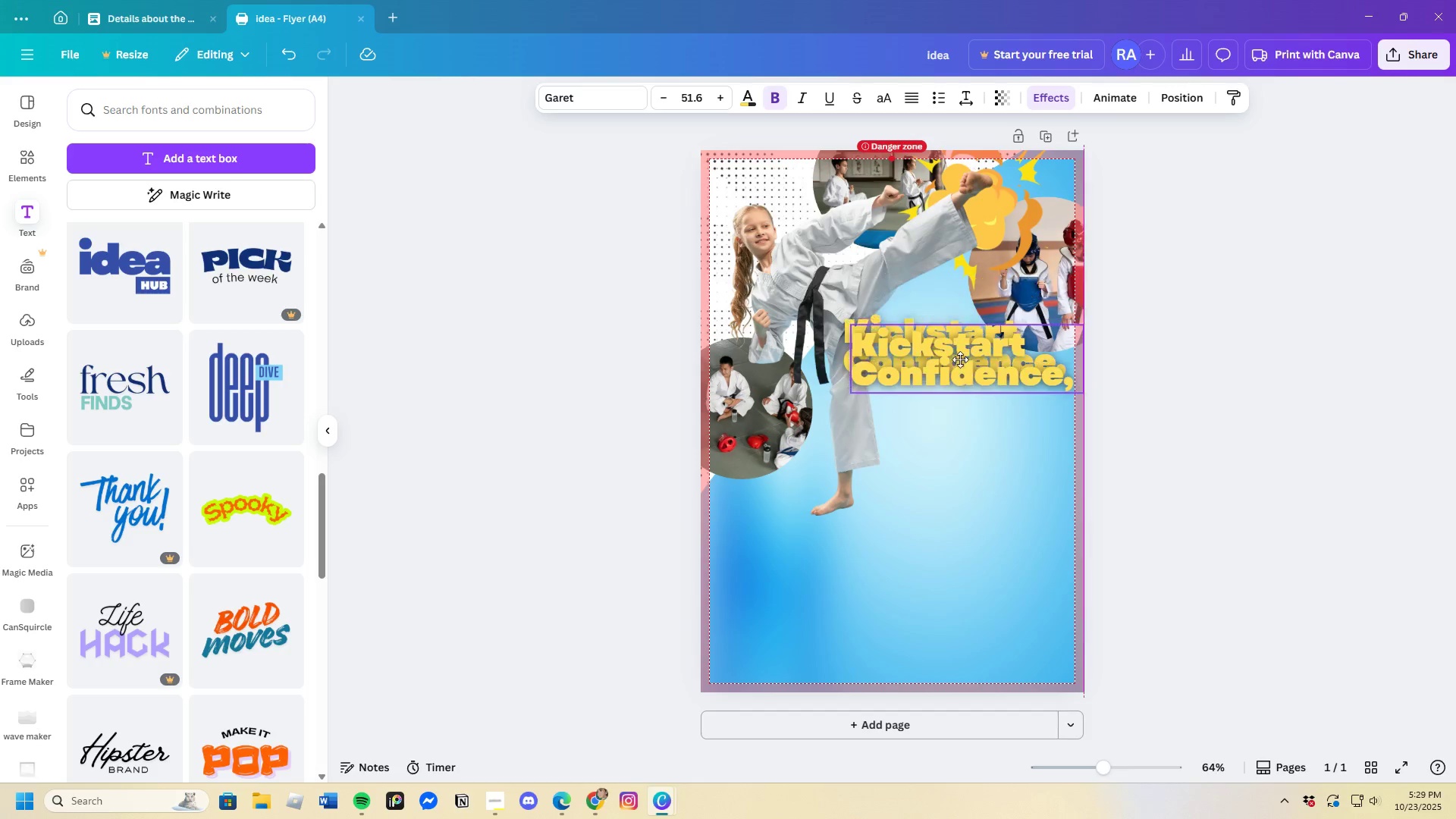 
left_click_drag(start_coordinate=[960, 347], to_coordinate=[956, 401])
 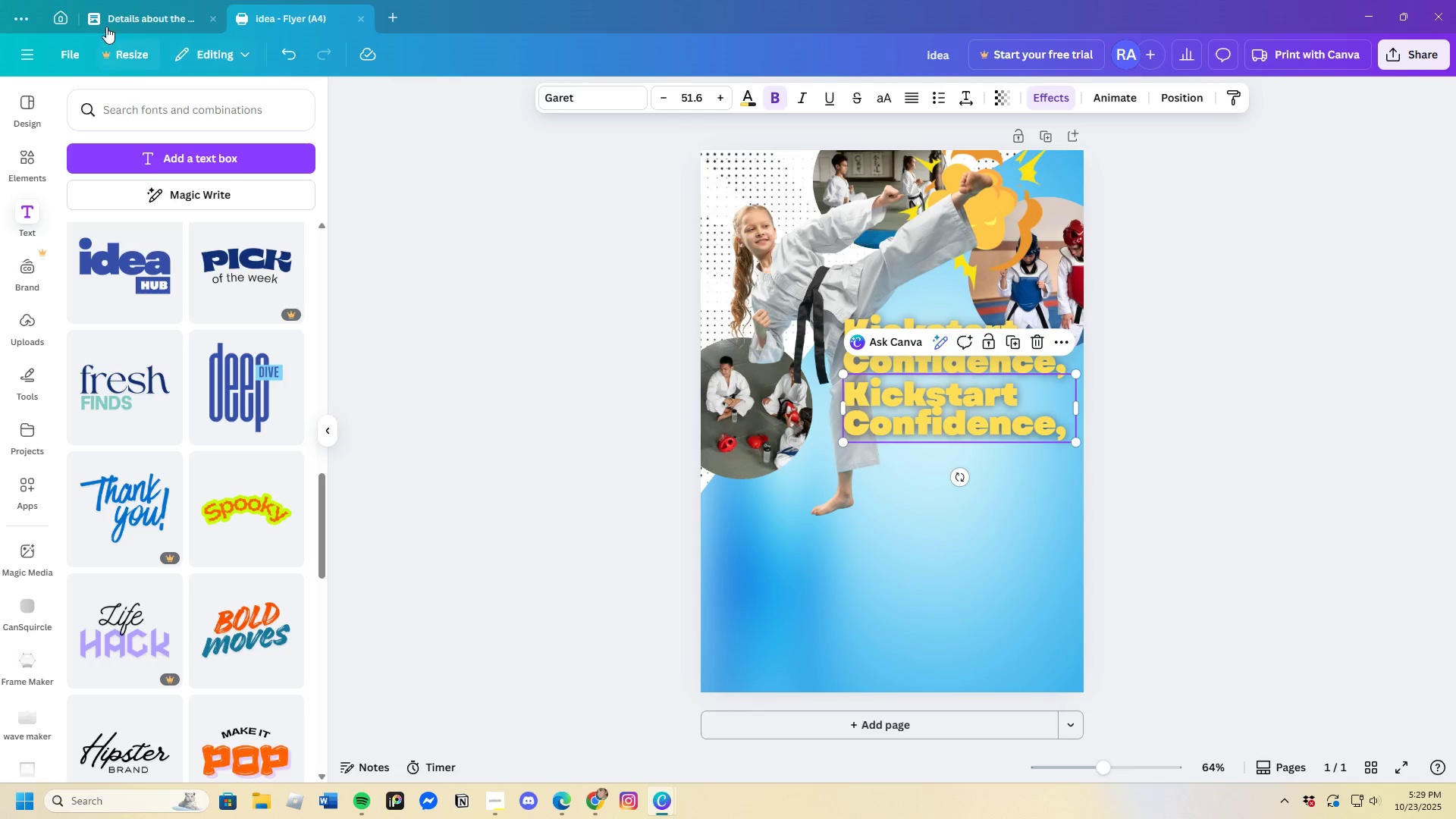 
left_click([133, 16])
 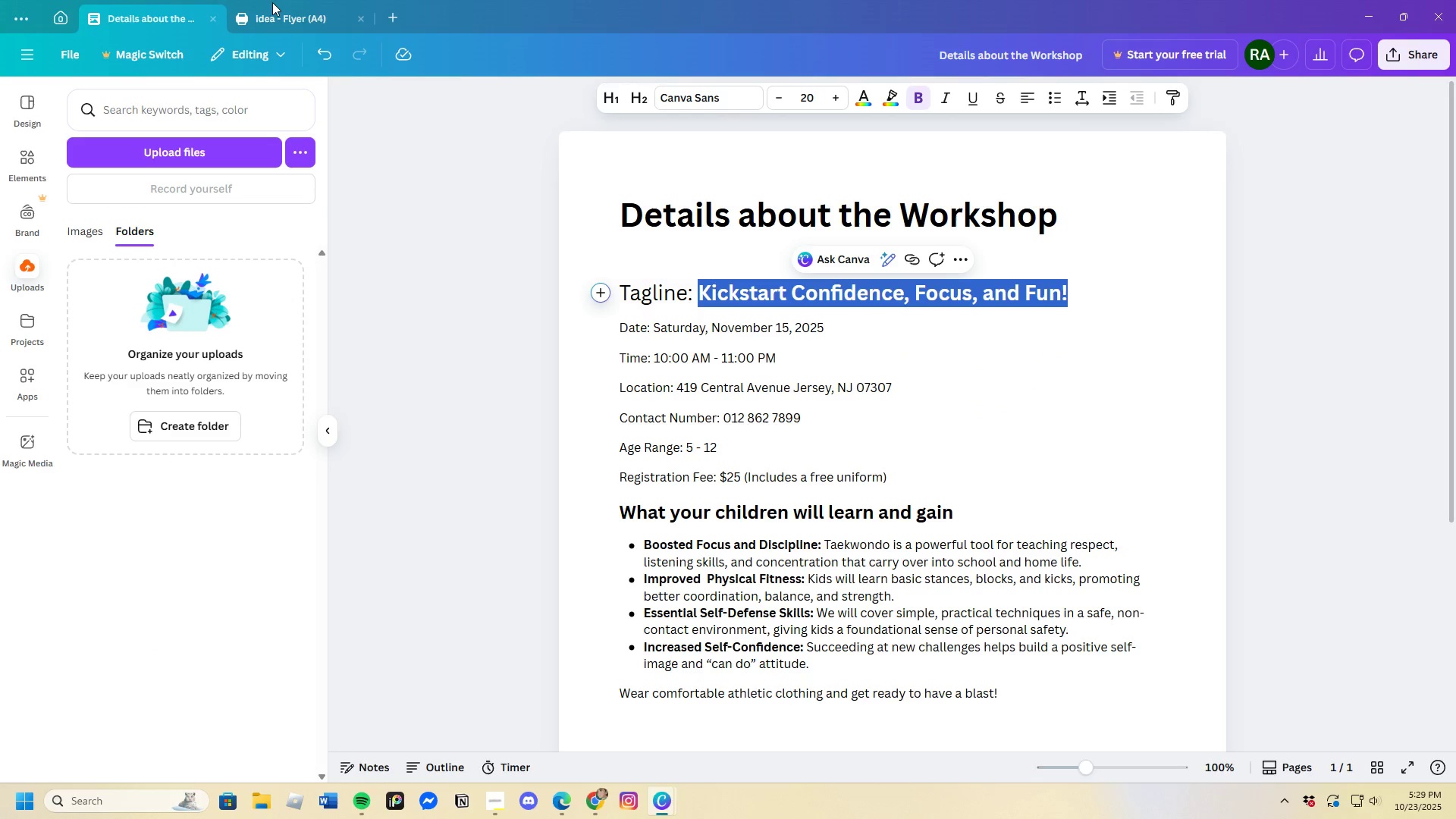 
left_click([282, 8])
 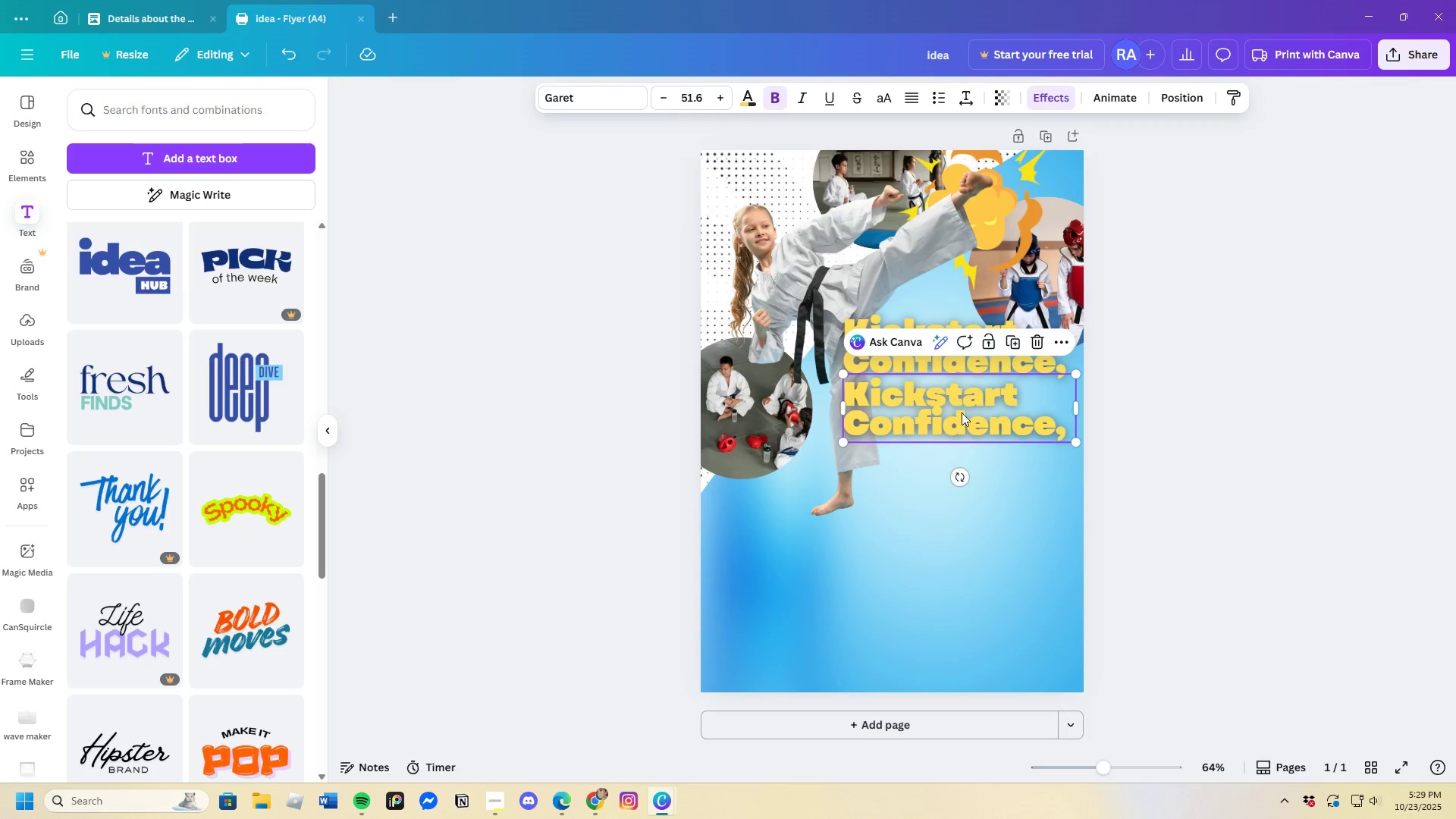 
double_click([962, 413])
 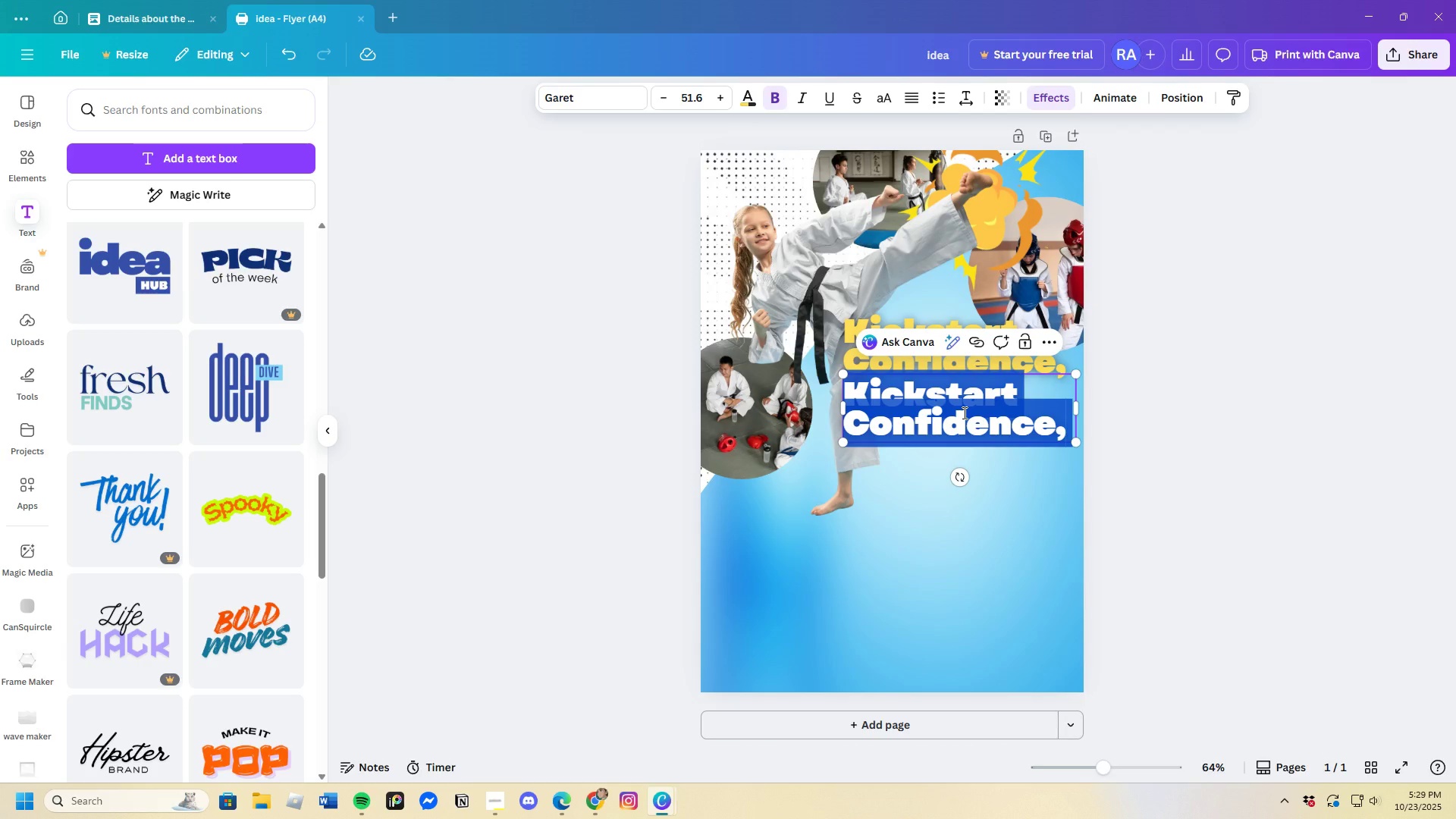 
key(Backspace)
type(Focus, and )
 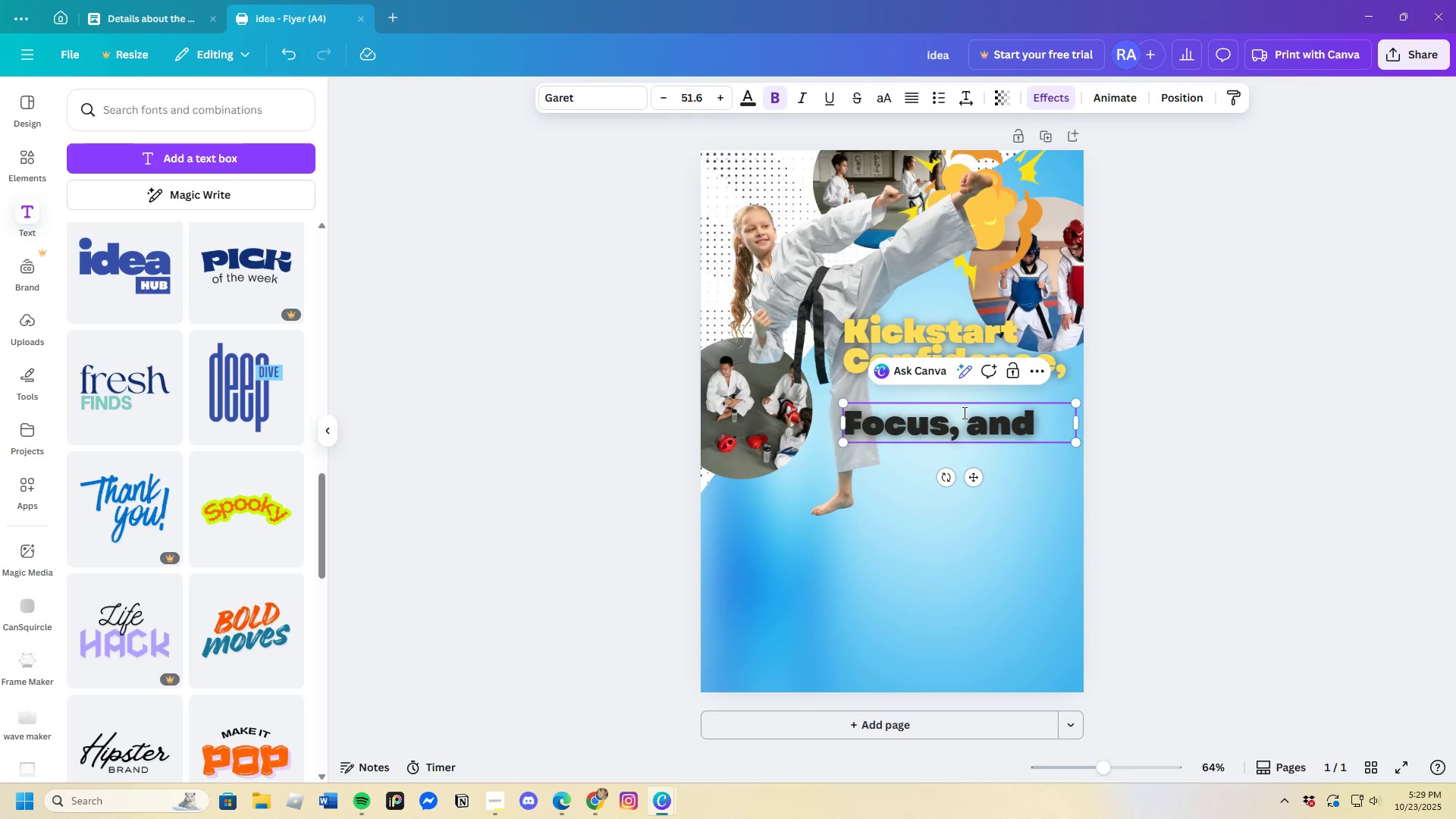 
left_click([147, 16])
 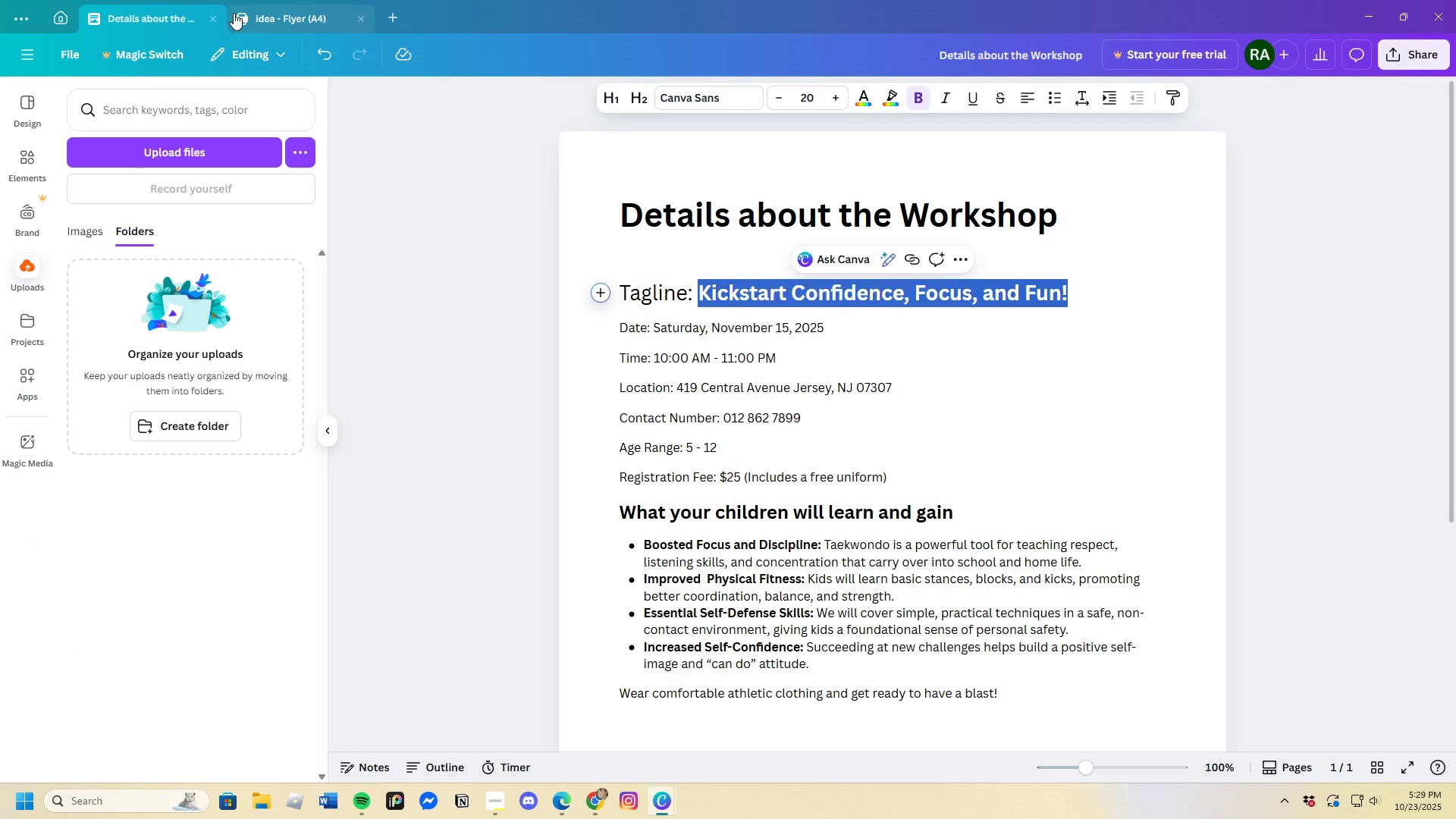 
left_click([242, 13])
 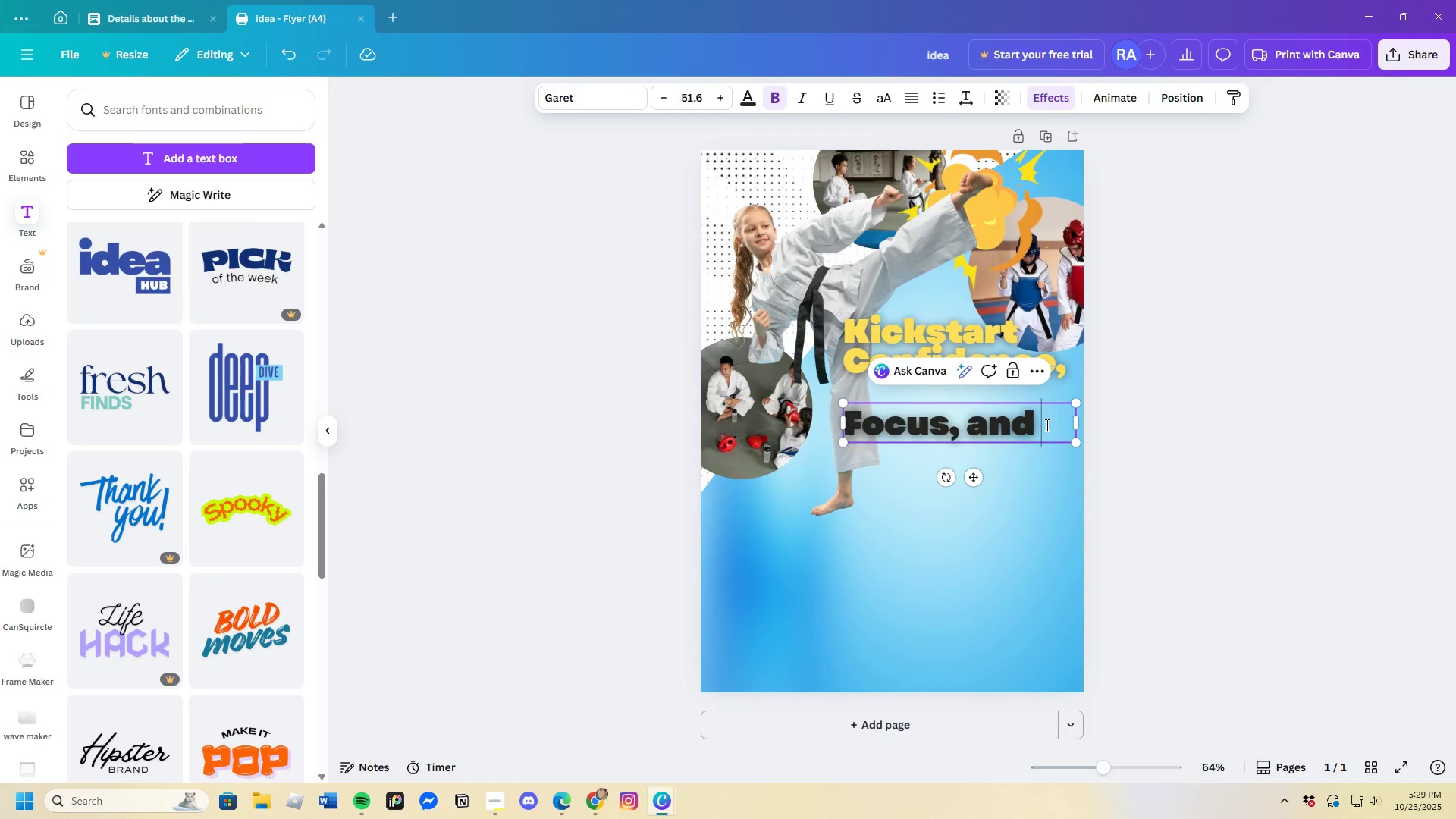 
hold_key(key=ShiftLeft, duration=0.42)
 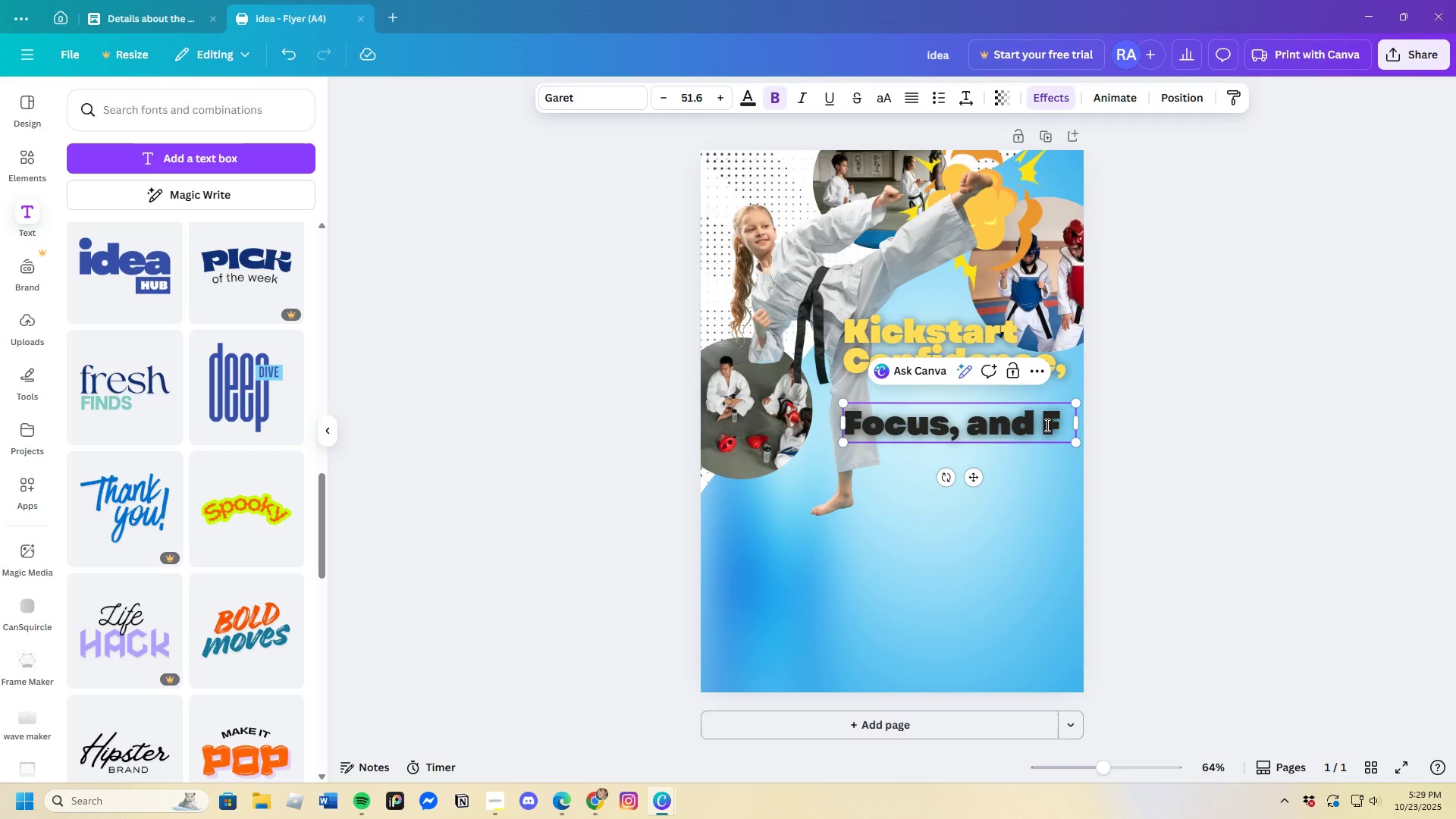 
hold_key(key=F, duration=0.37)
 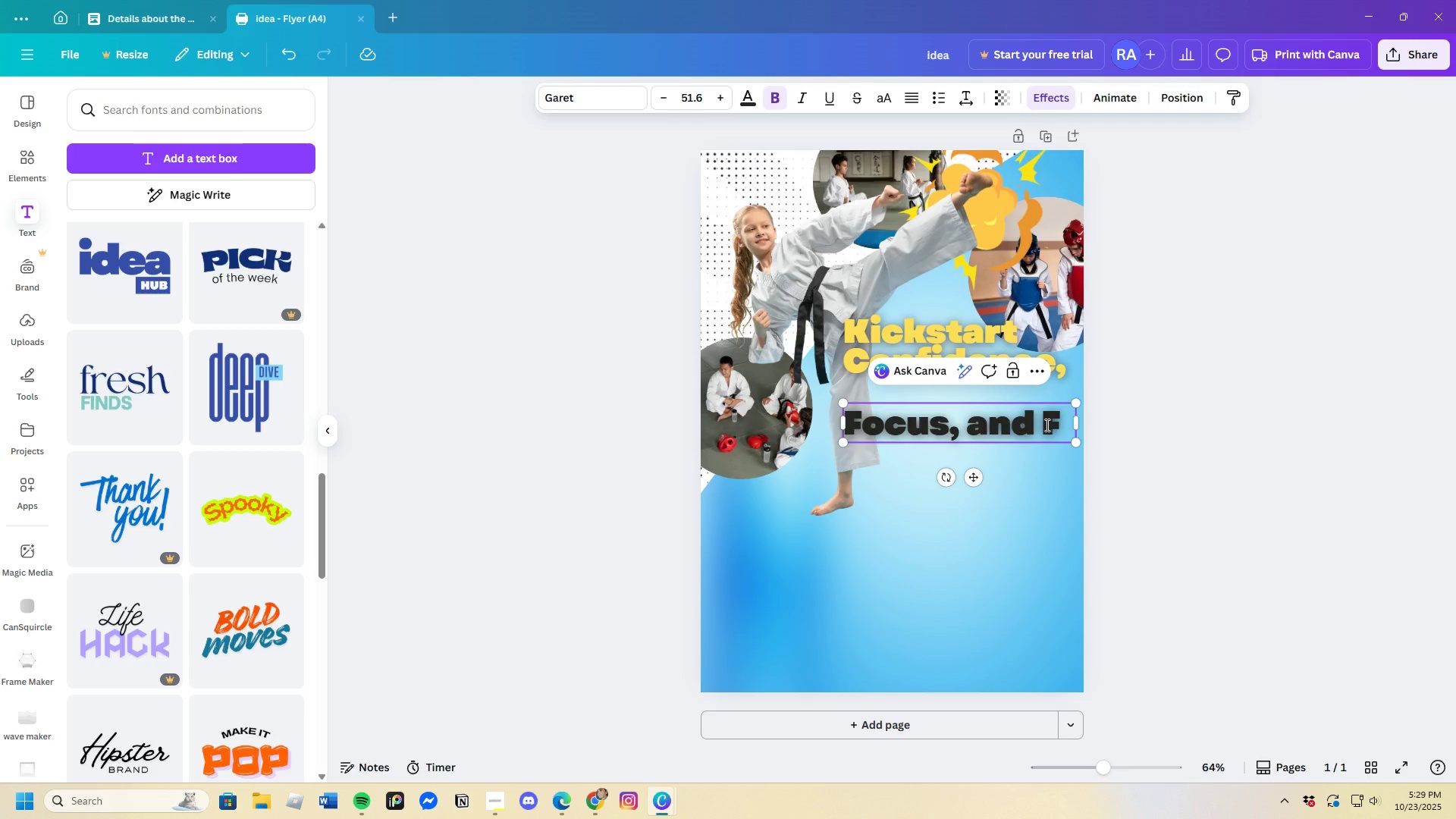 
type(un!)
 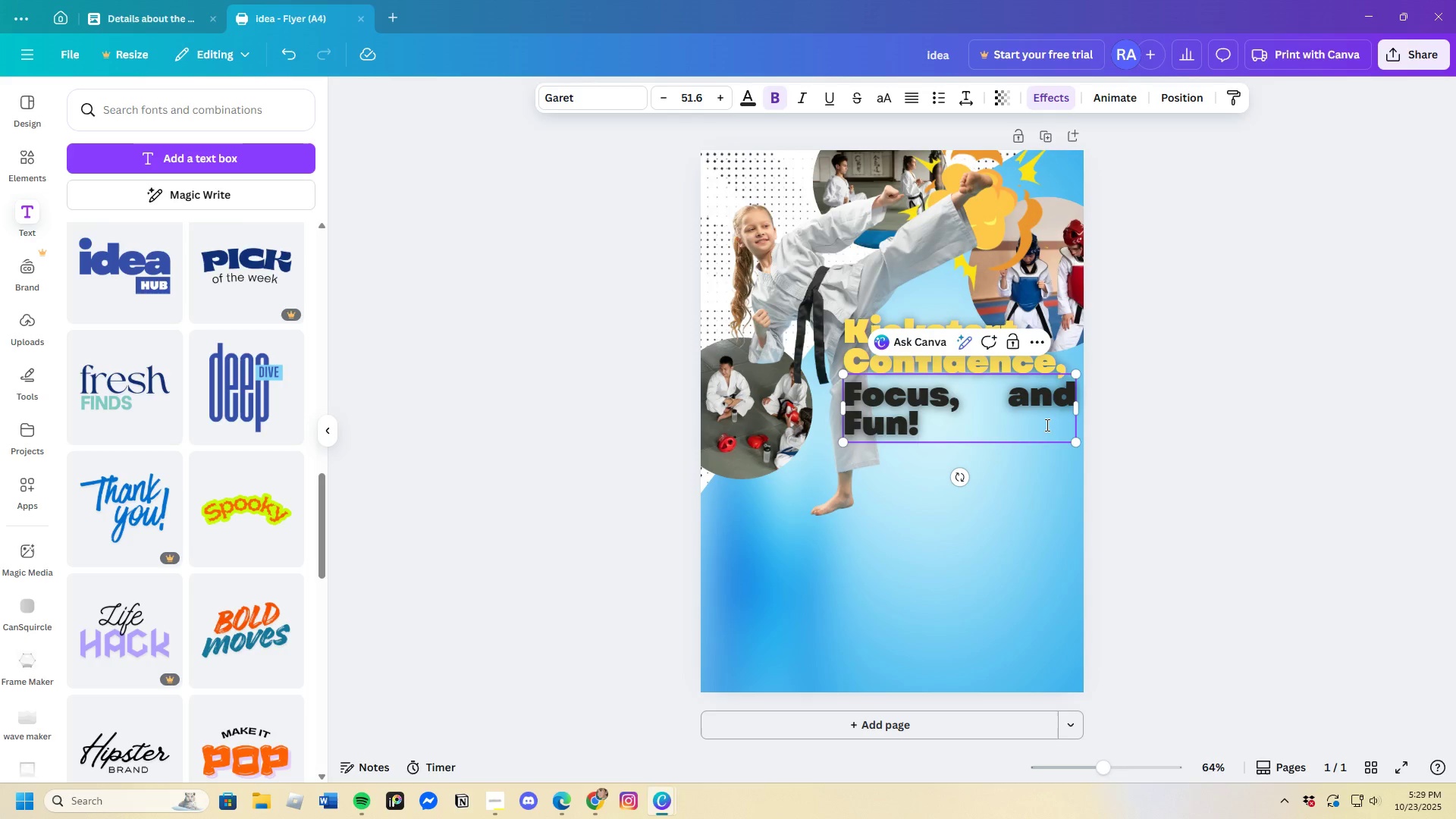 
left_click_drag(start_coordinate=[1079, 406], to_coordinate=[1137, 416])
 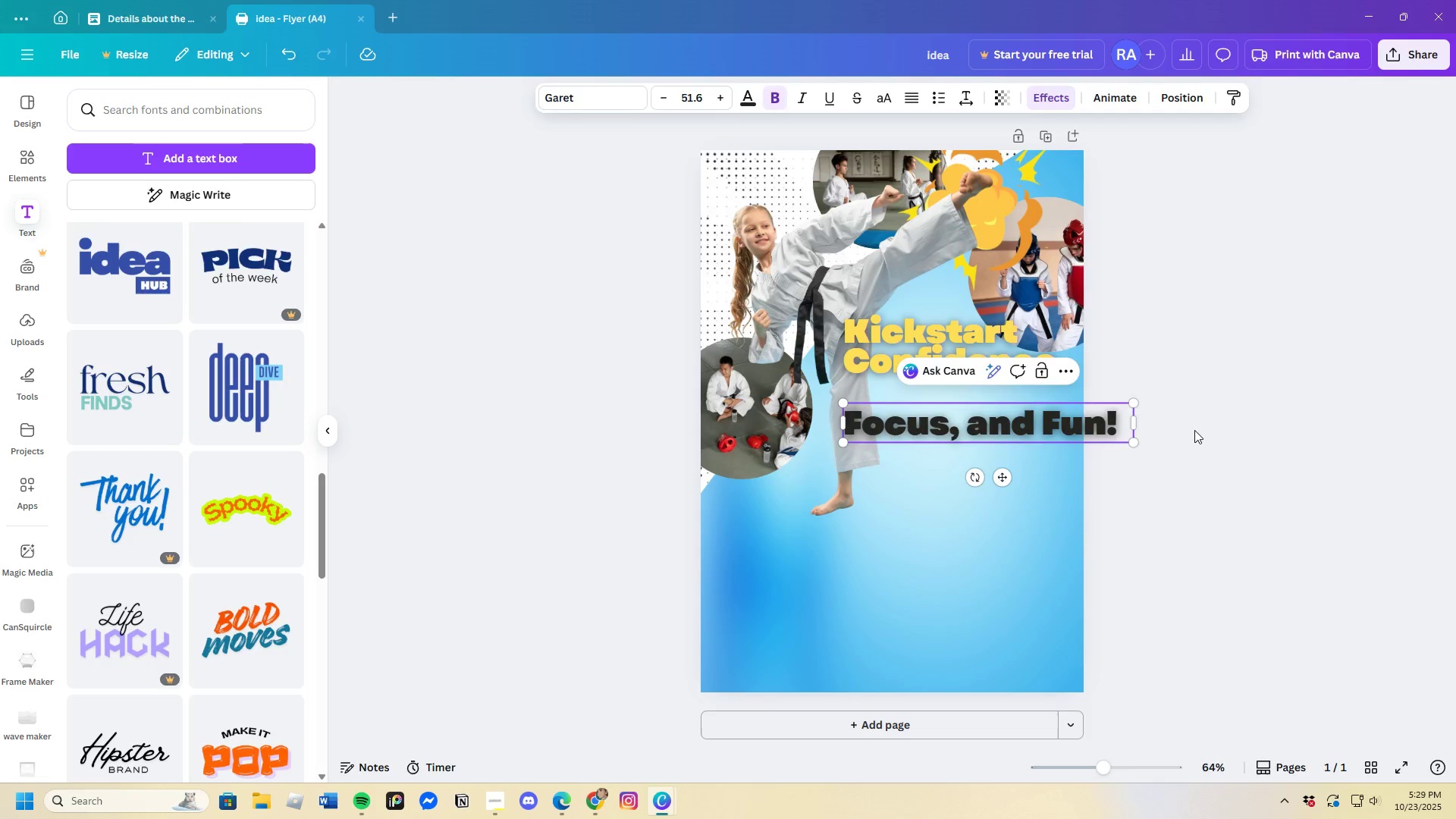 
left_click([1194, 430])
 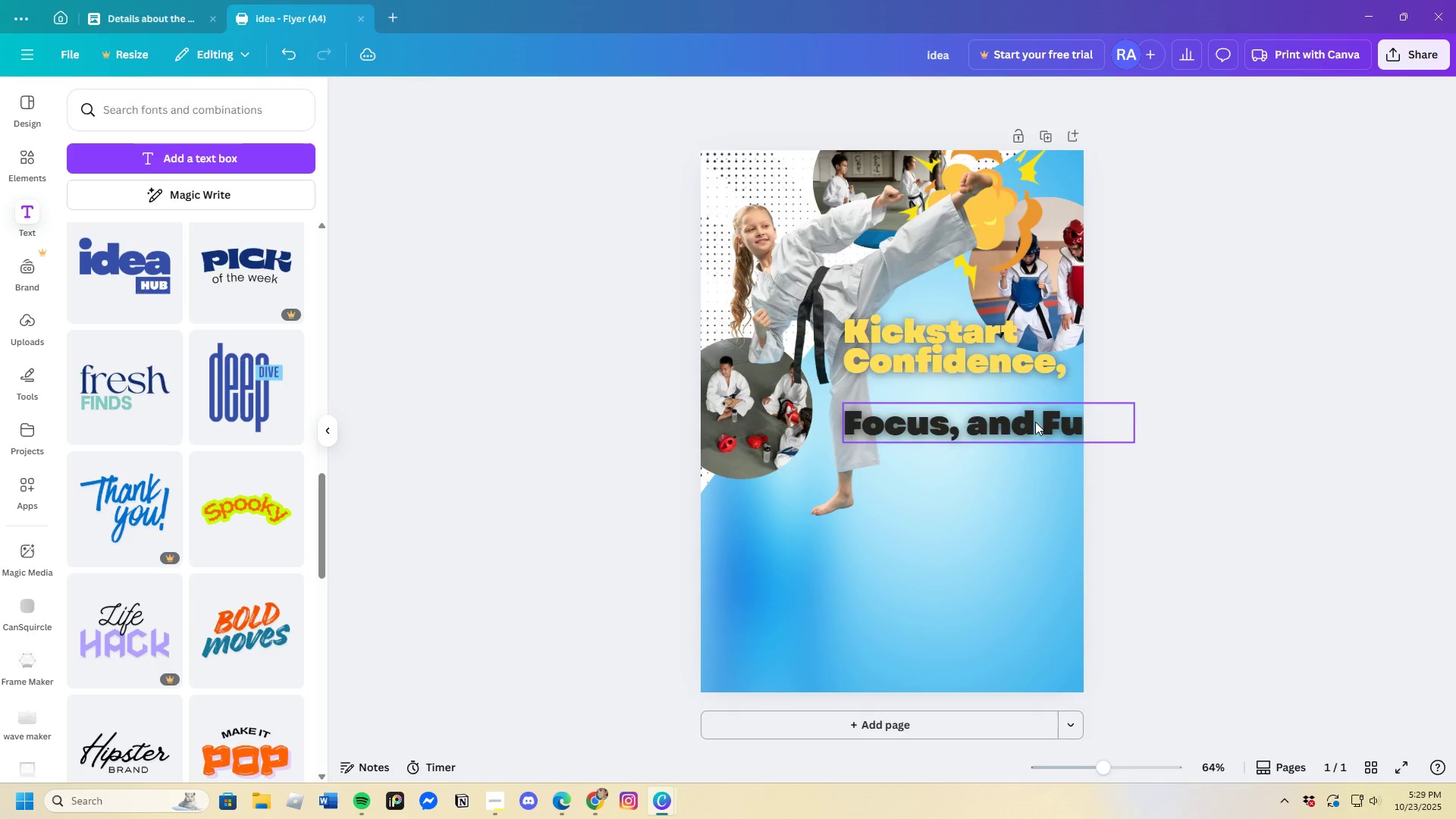 
left_click([1035, 422])
 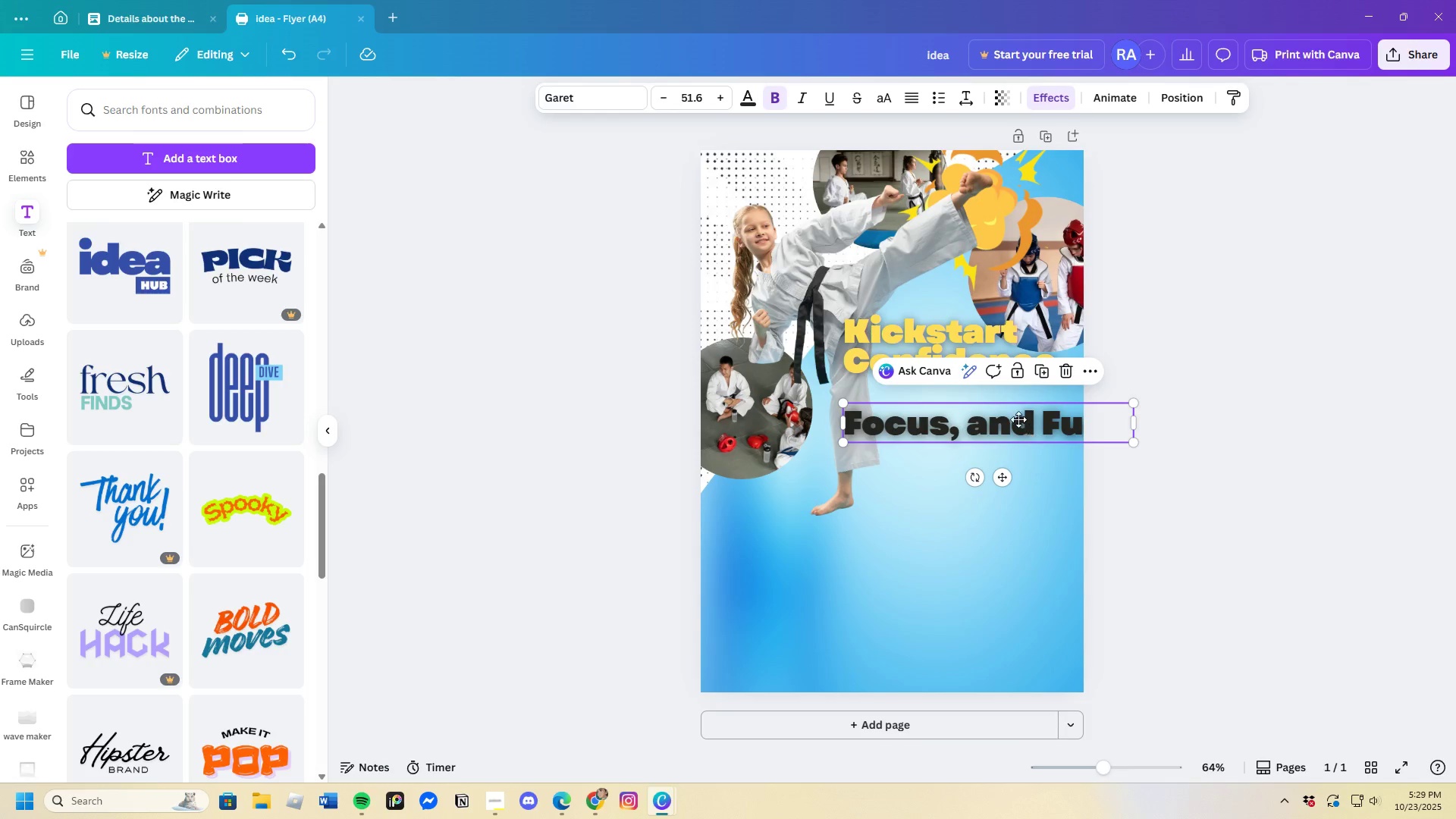 
left_click_drag(start_coordinate=[1028, 424], to_coordinate=[966, 402])
 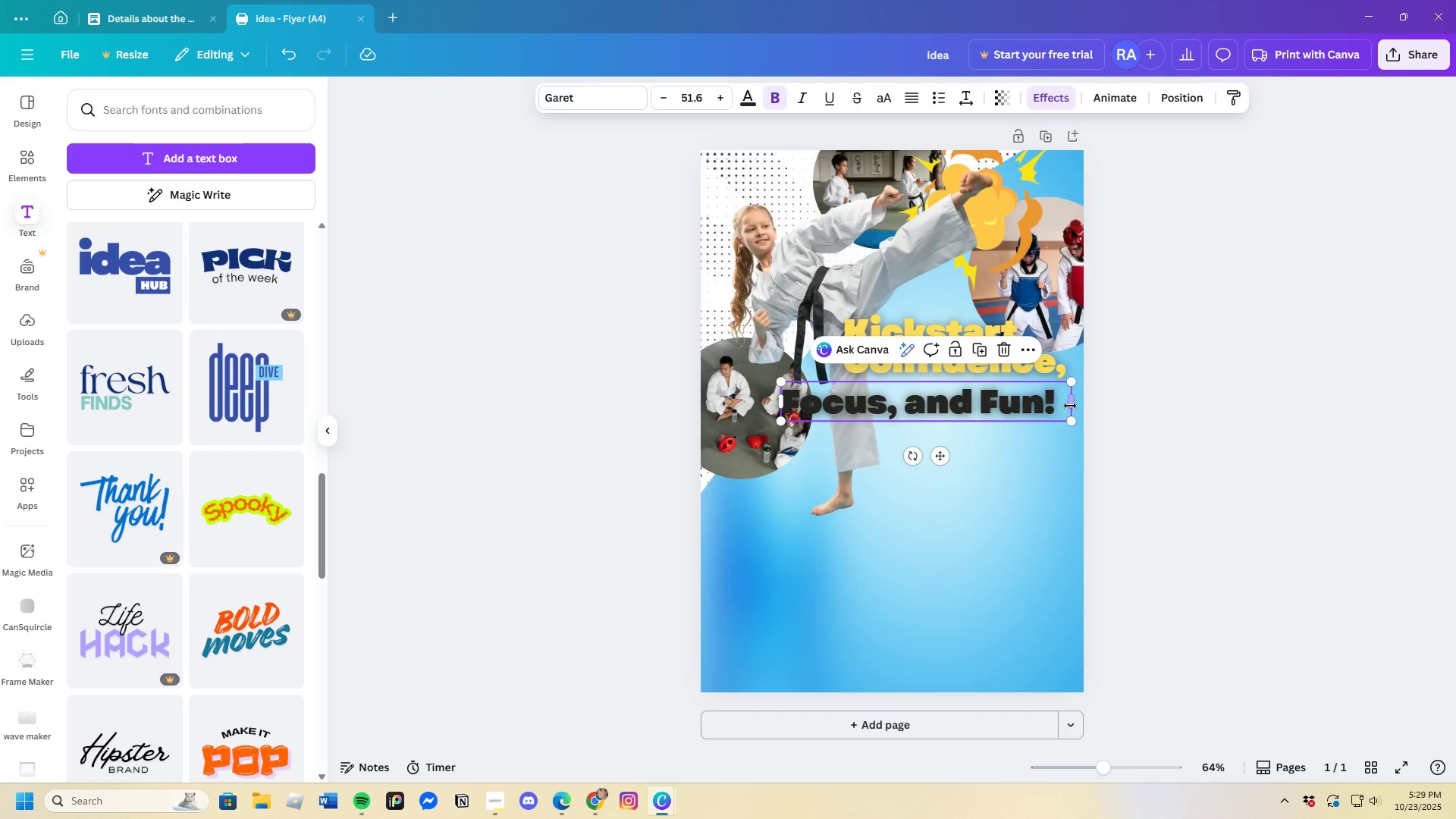 
left_click([1054, 400])
 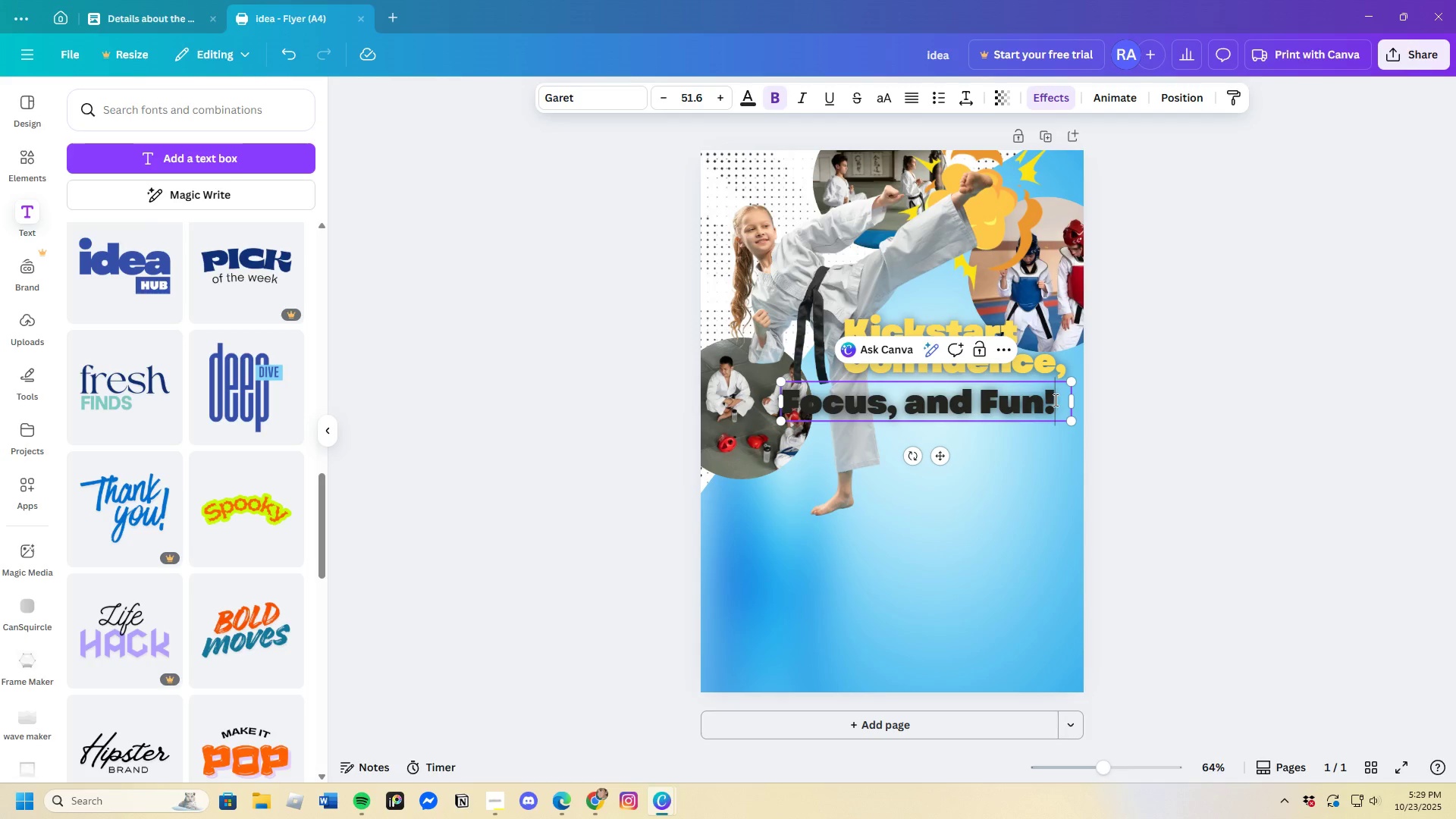 
left_click_drag(start_coordinate=[1054, 400], to_coordinate=[782, 397])
 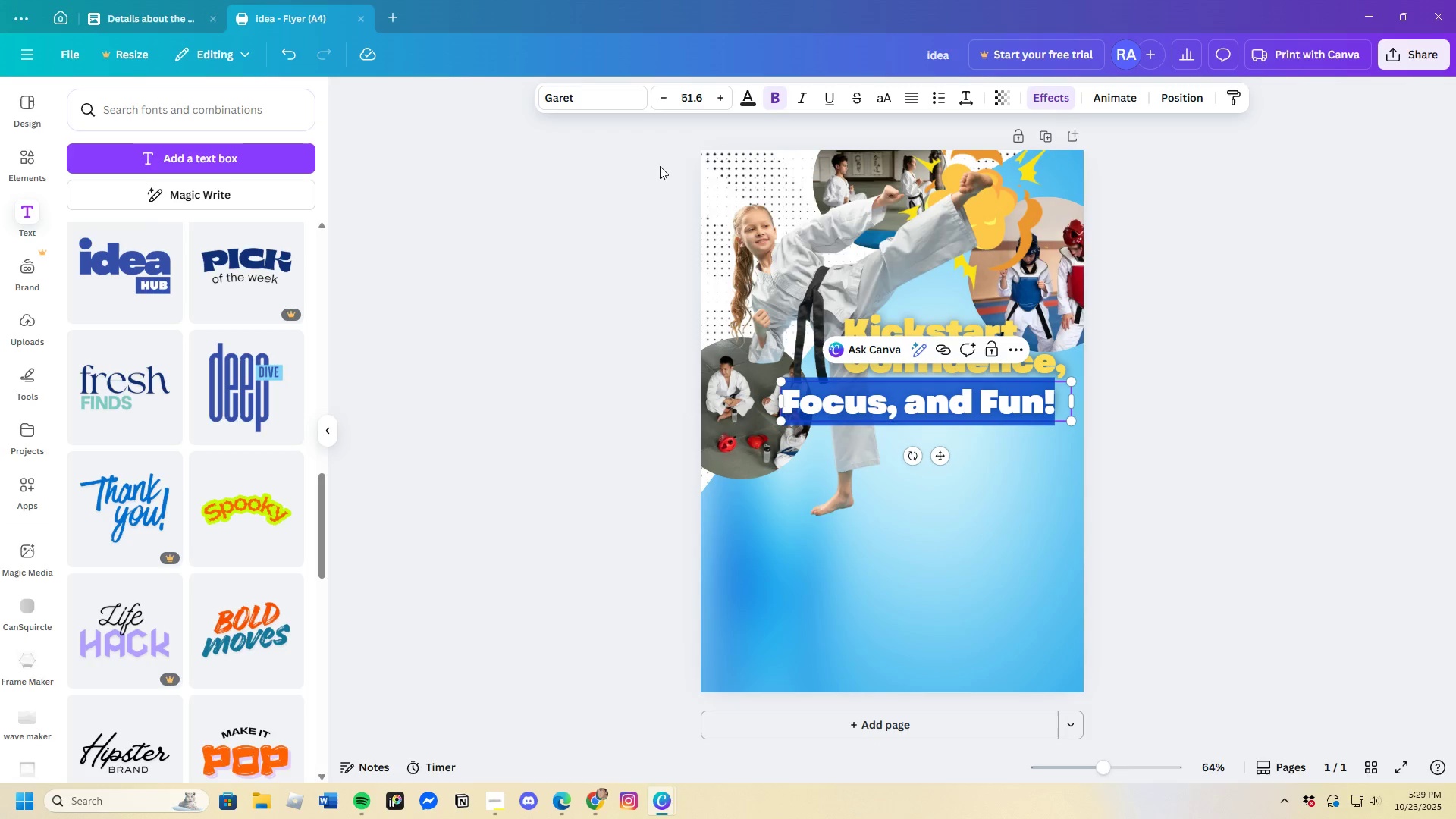 
left_click([742, 102])
 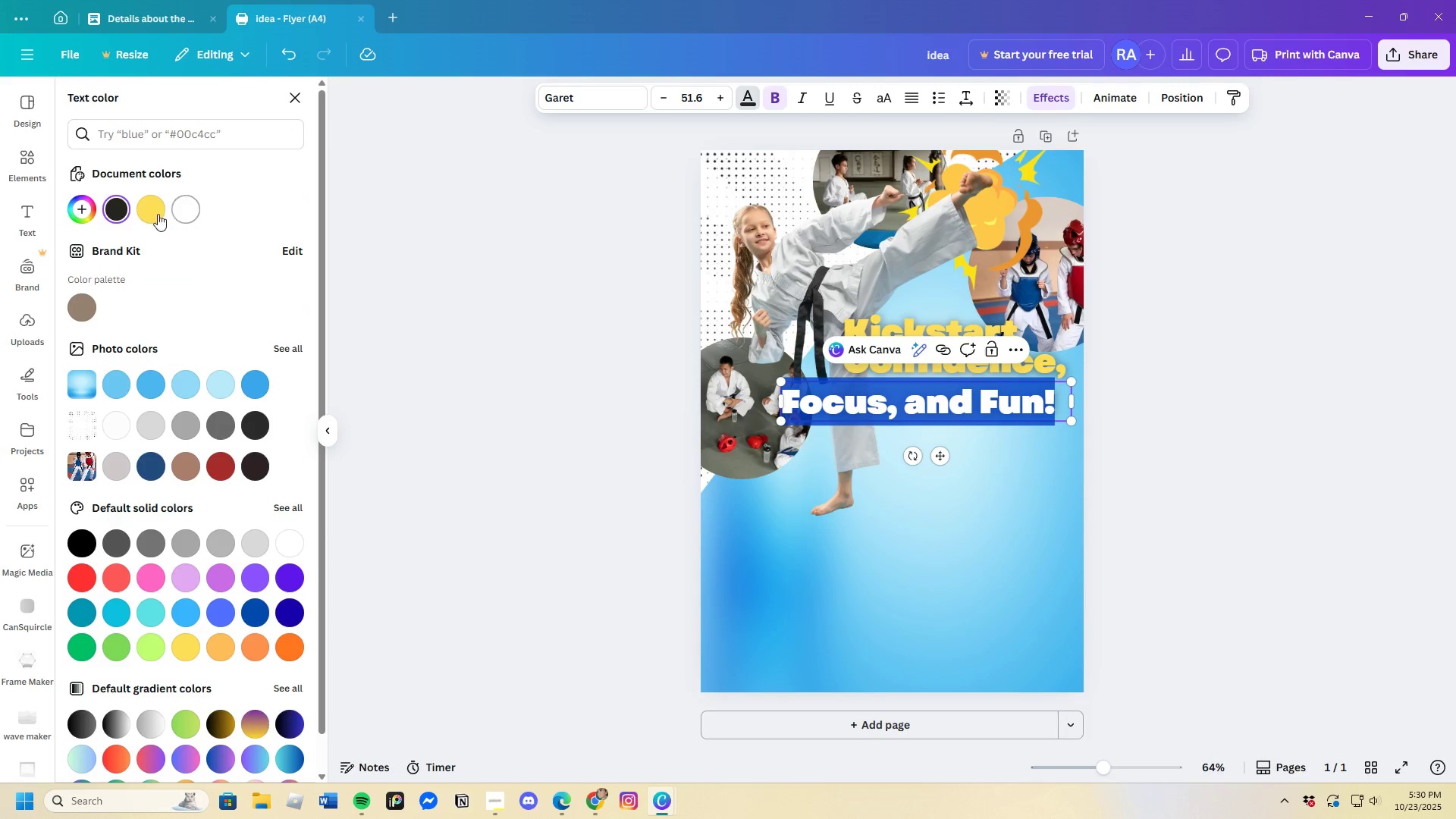 
left_click([155, 214])
 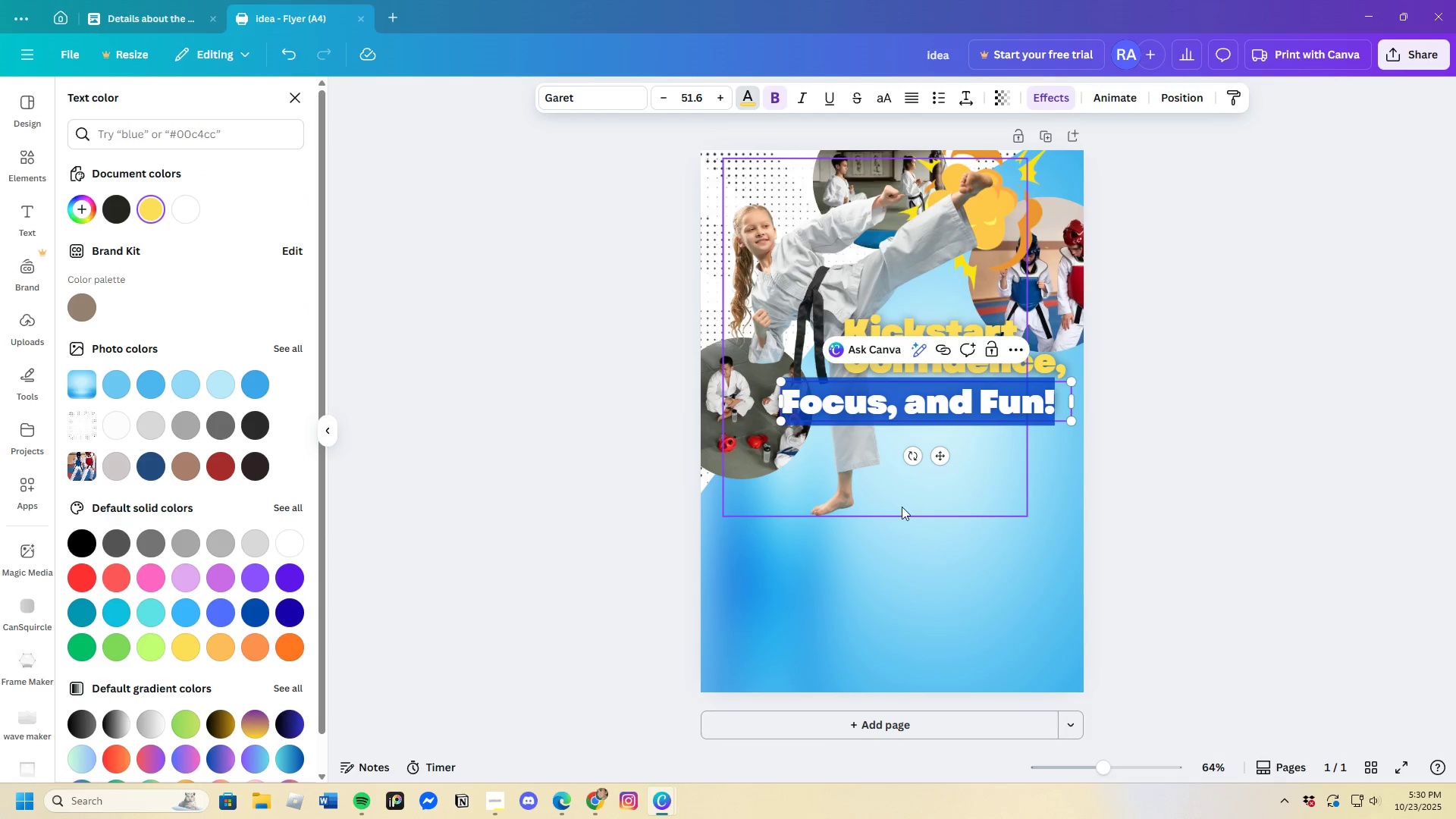 
left_click([903, 507])
 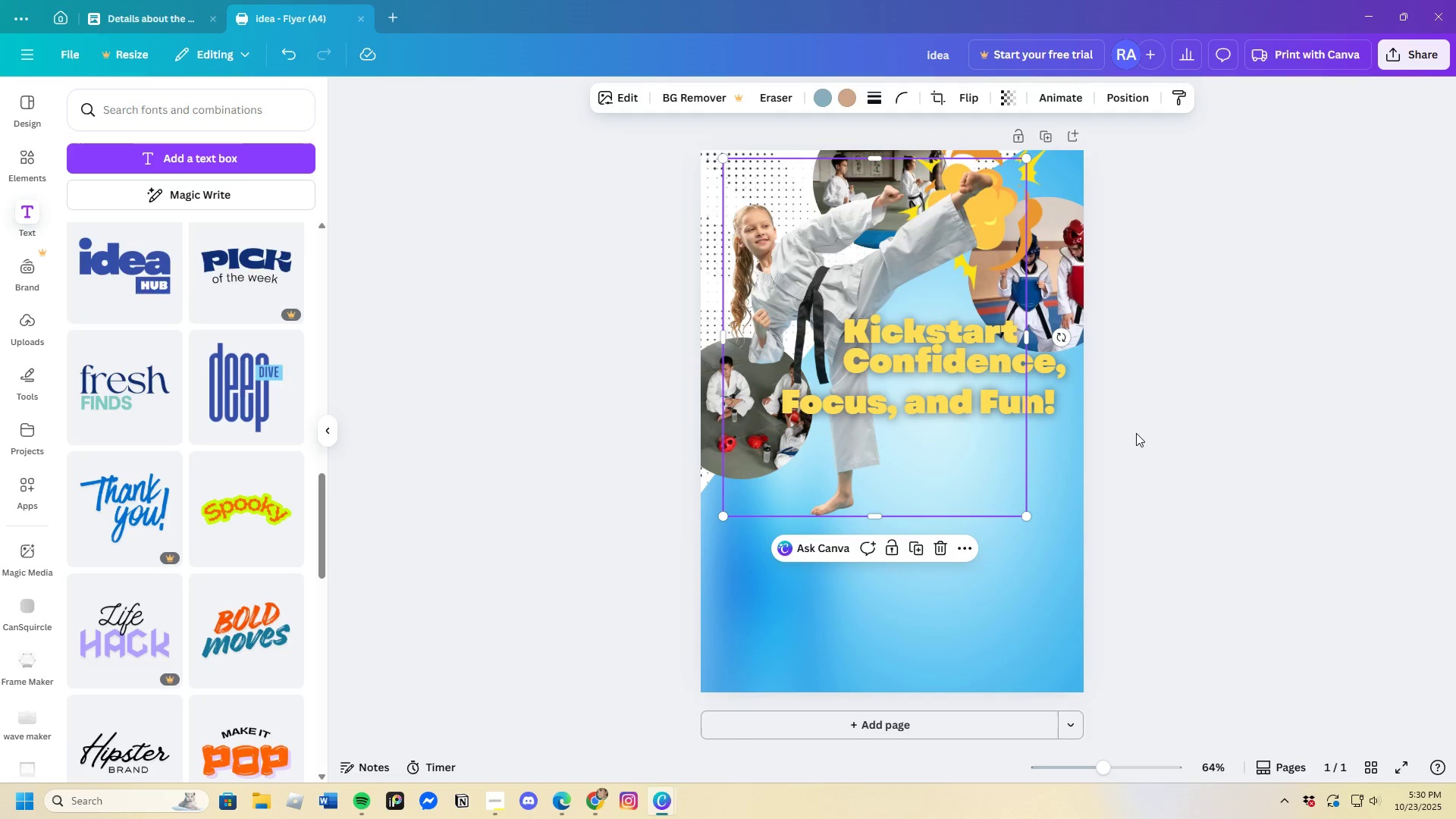 
left_click([1136, 433])
 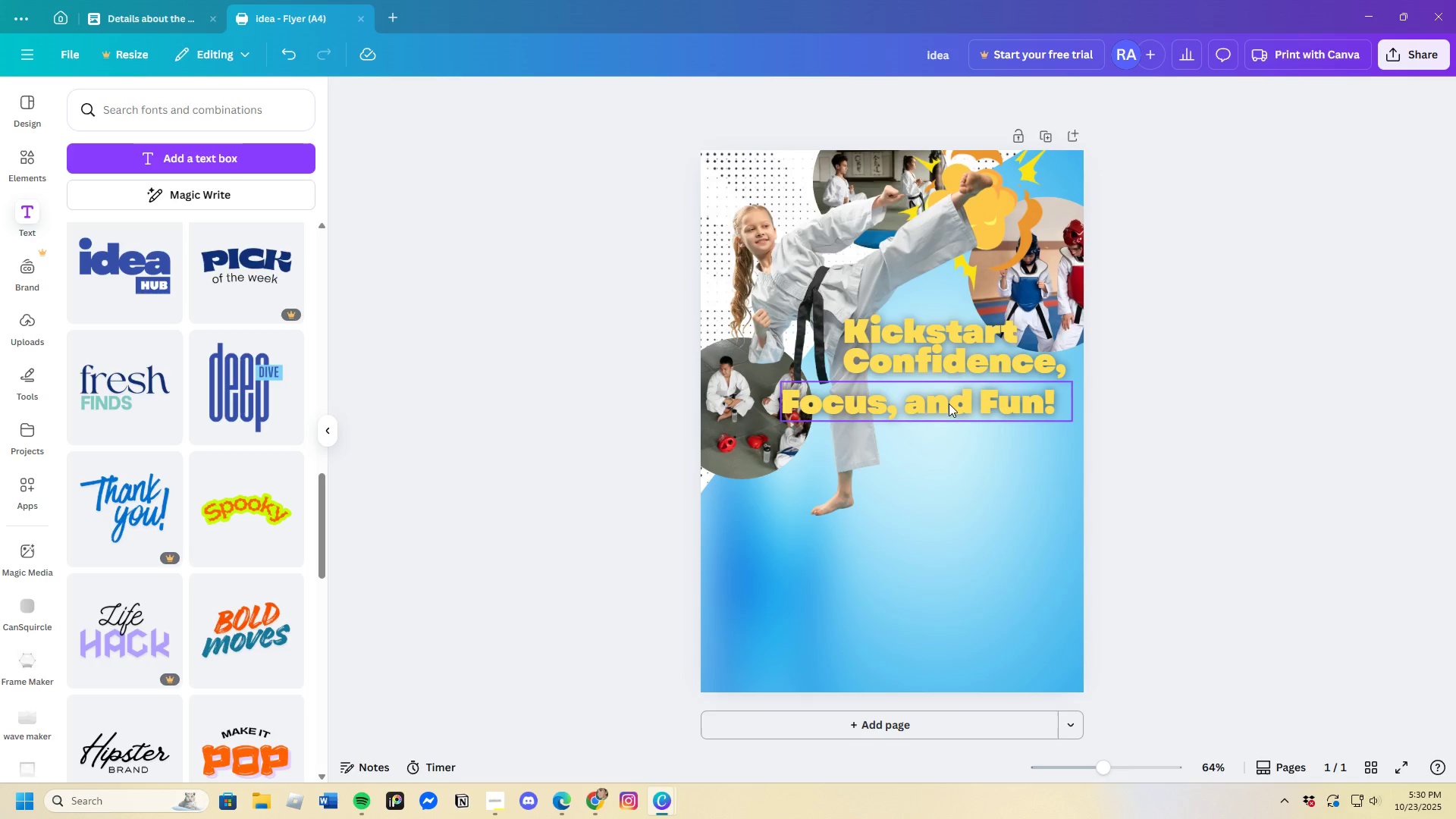 
left_click_drag(start_coordinate=[951, 406], to_coordinate=[959, 396])
 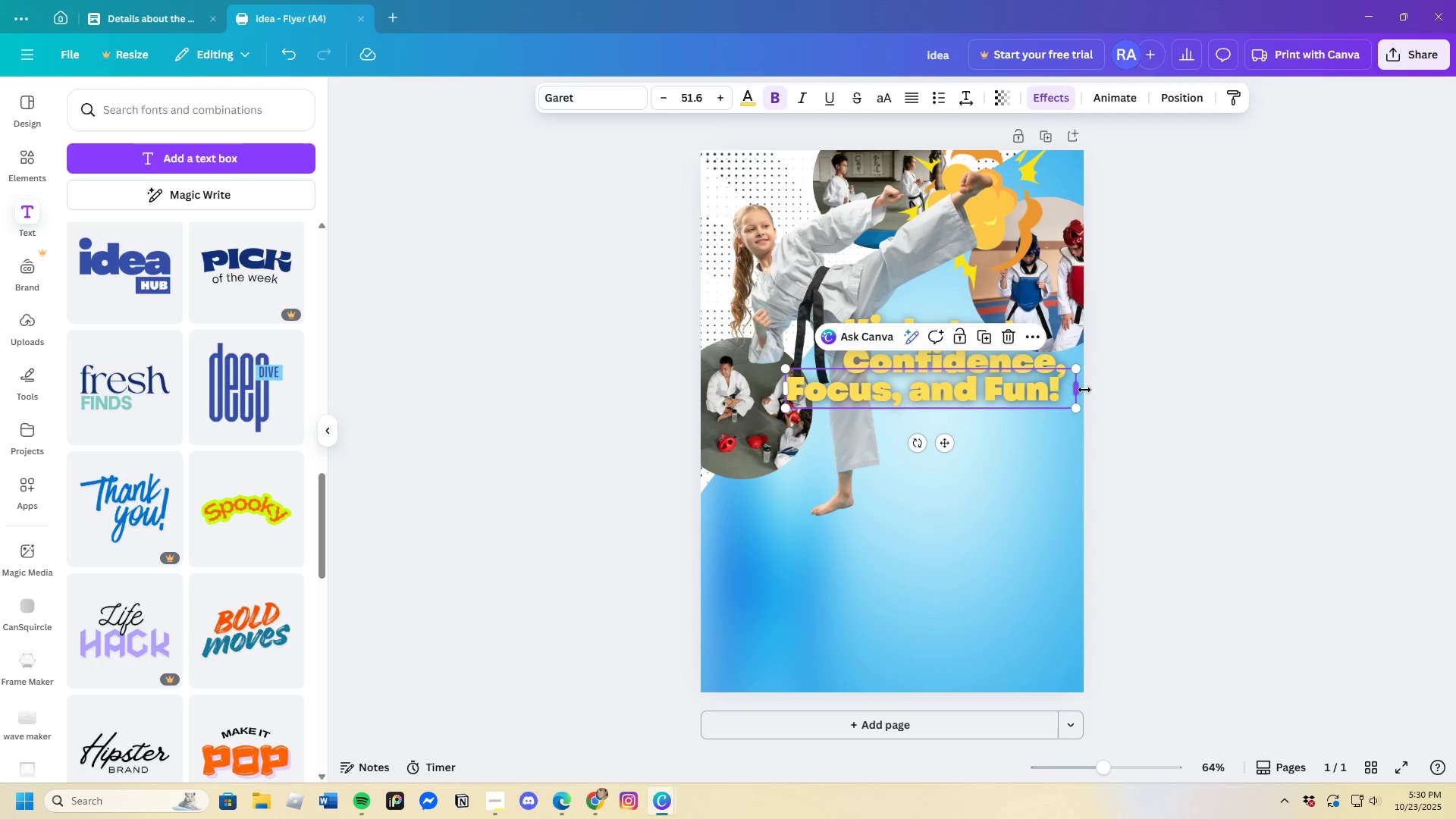 
left_click_drag(start_coordinate=[1079, 388], to_coordinate=[991, 388])
 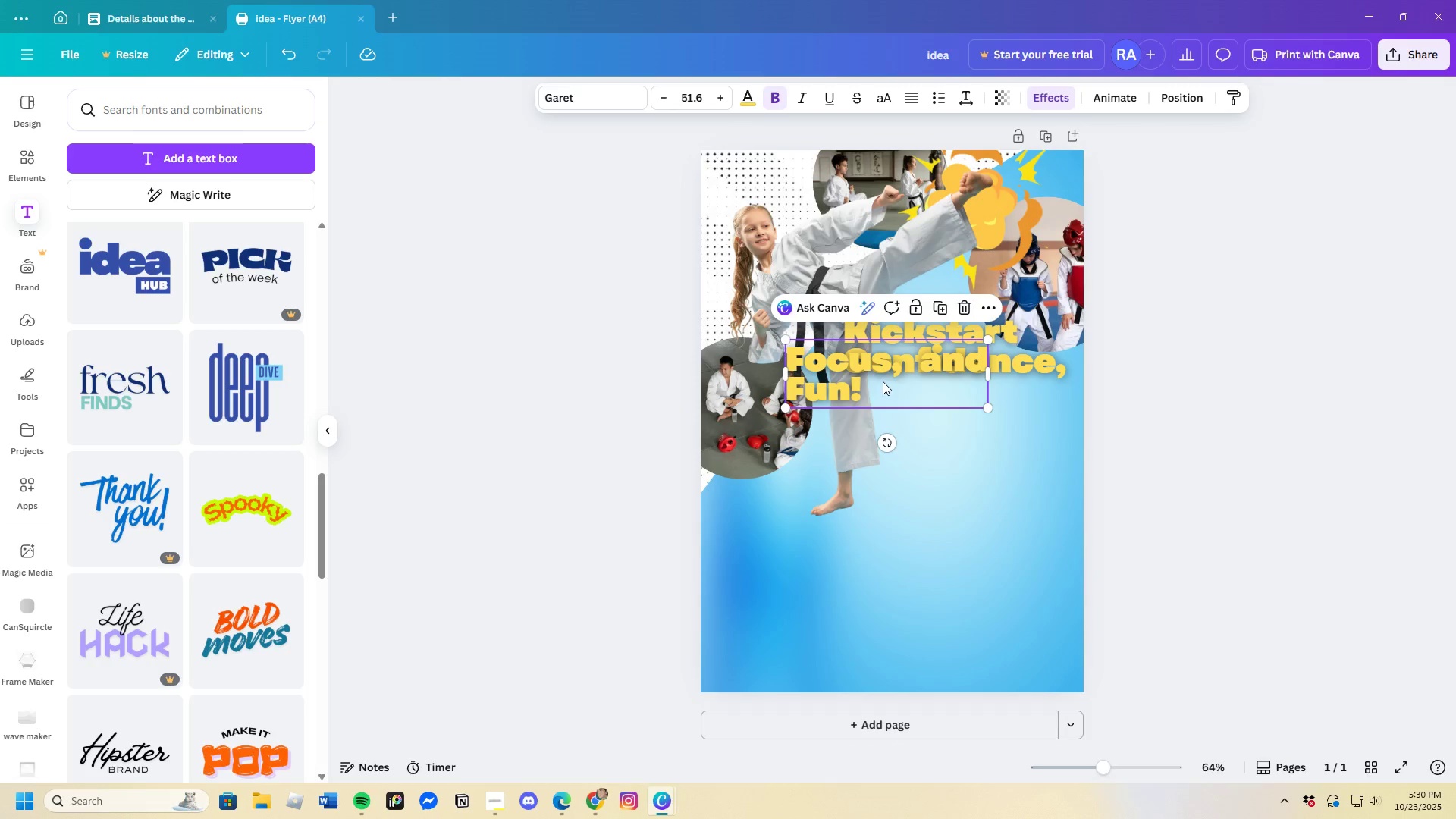 
left_click_drag(start_coordinate=[882, 381], to_coordinate=[955, 420])
 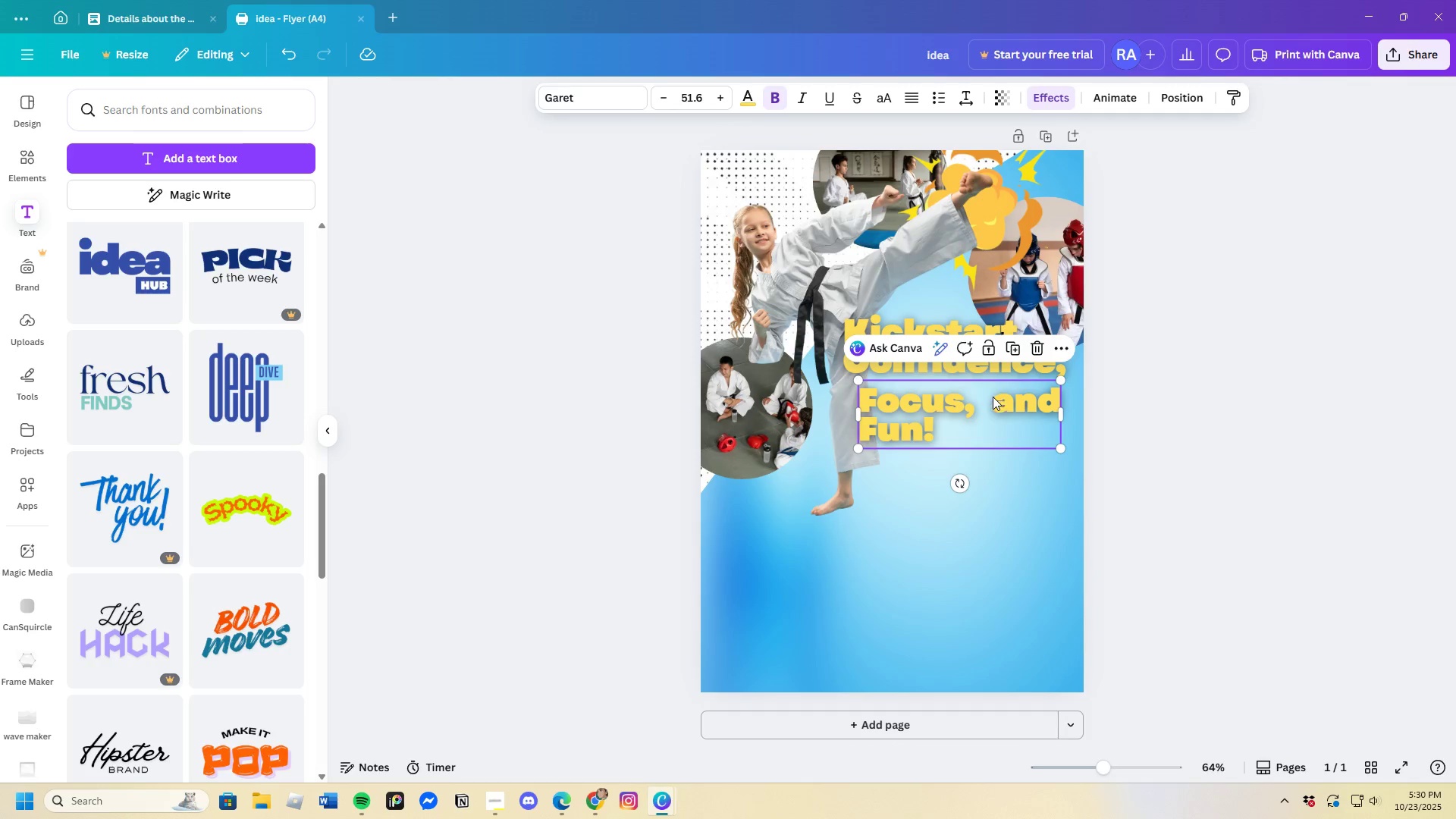 
left_click([993, 397])
 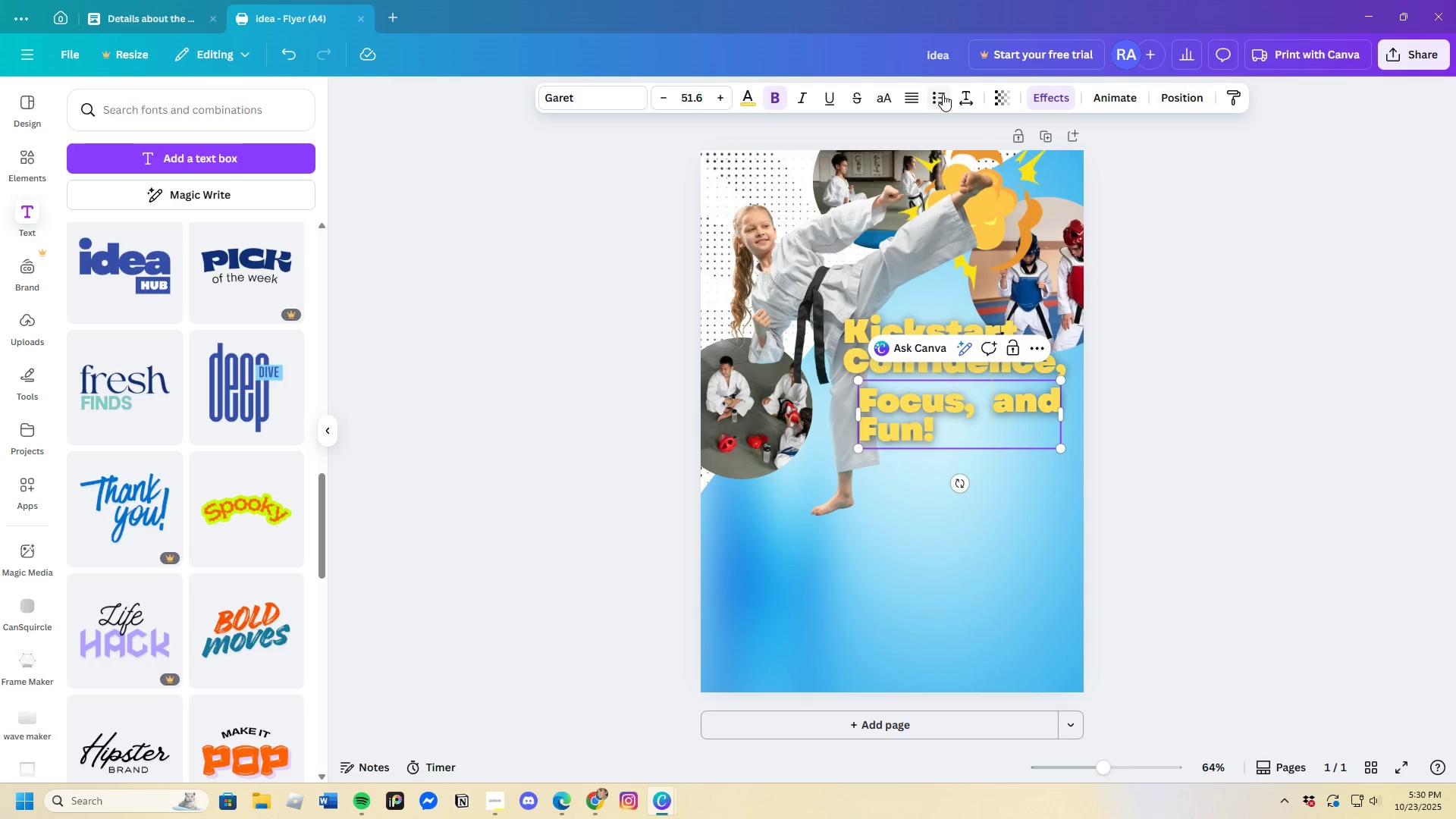 
left_click([968, 101])
 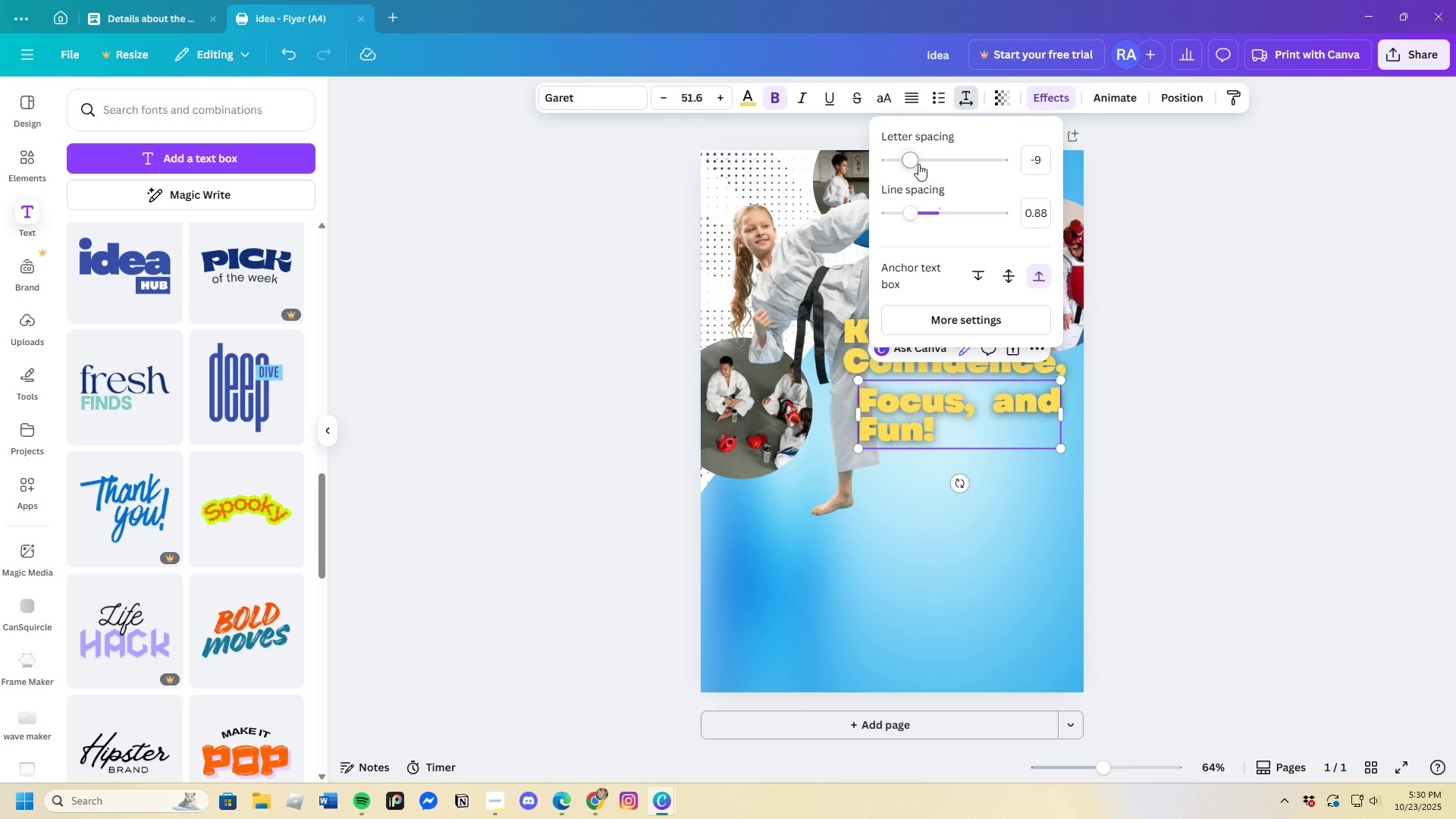 
left_click_drag(start_coordinate=[918, 162], to_coordinate=[915, 169])
 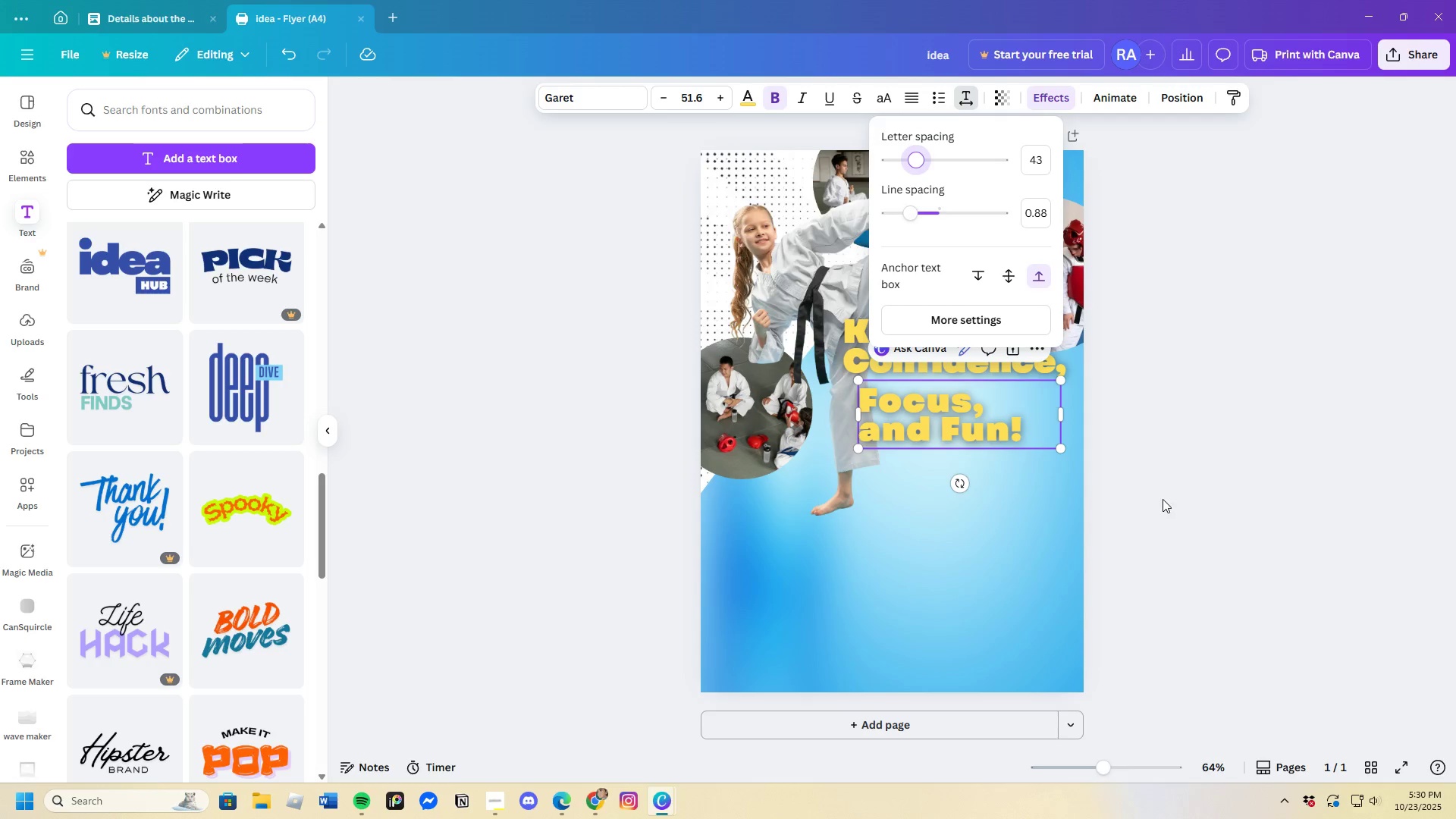 
left_click([1163, 499])
 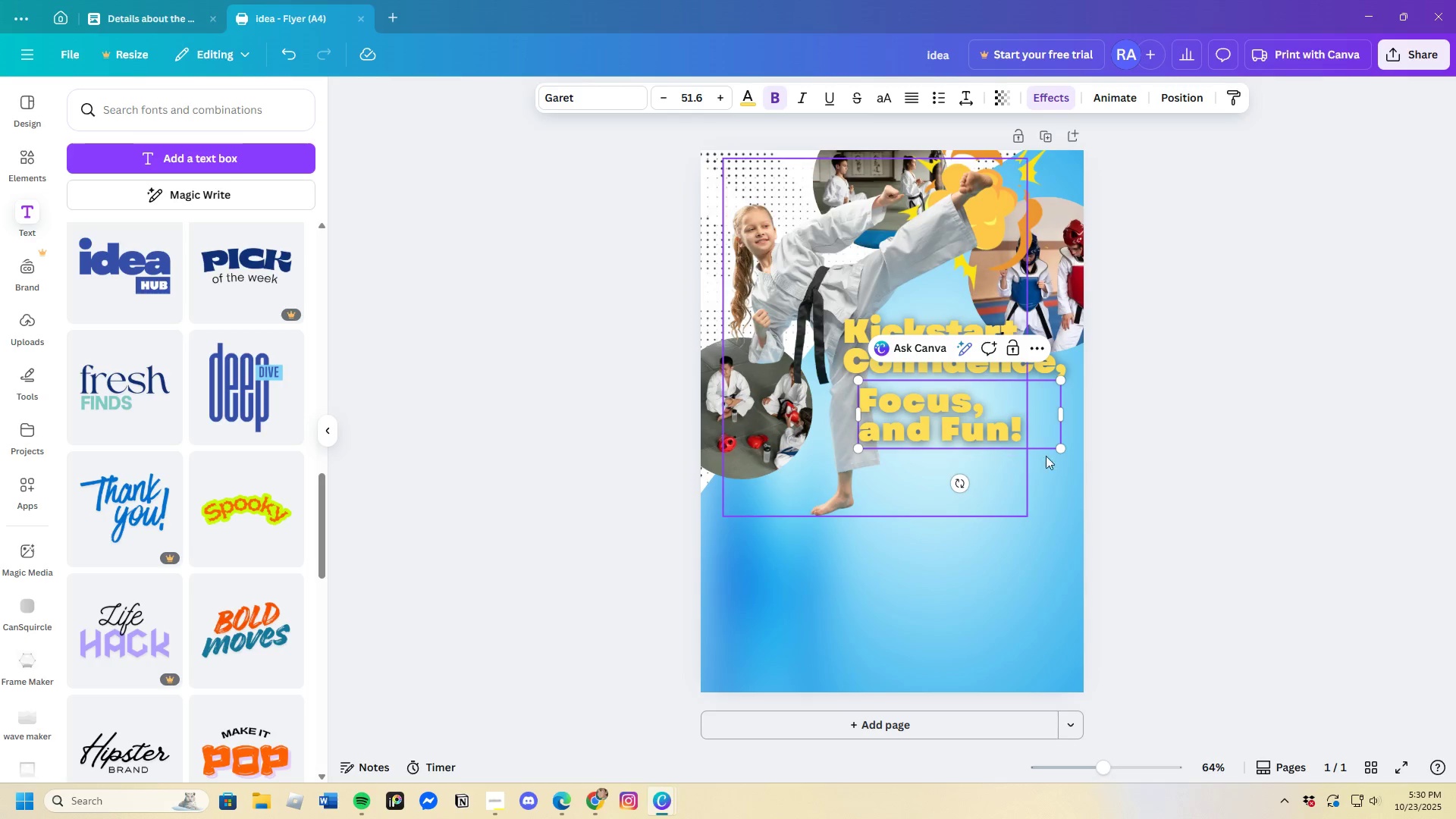 
left_click([1181, 465])
 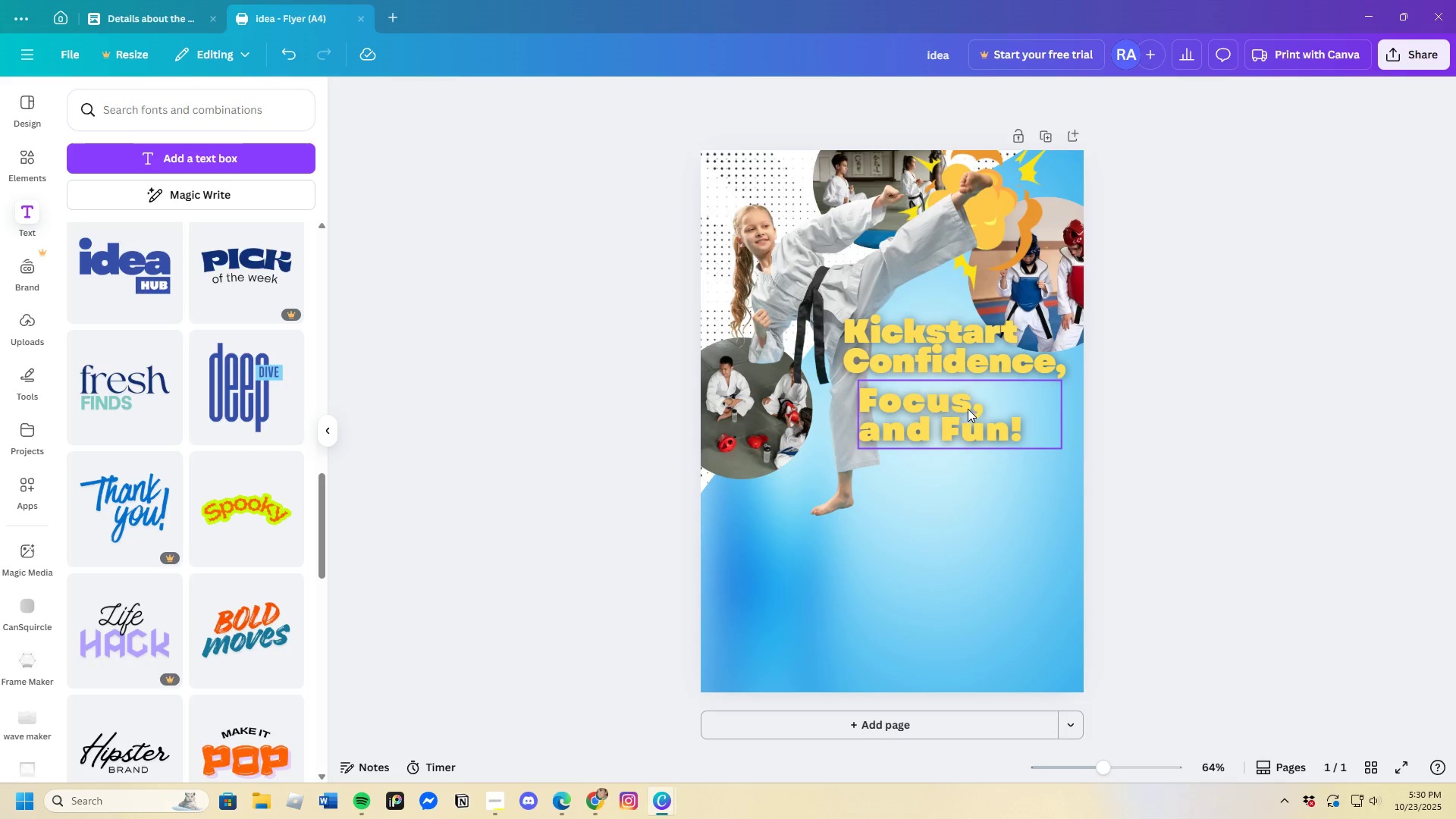 
left_click_drag(start_coordinate=[967, 418], to_coordinate=[953, 415])
 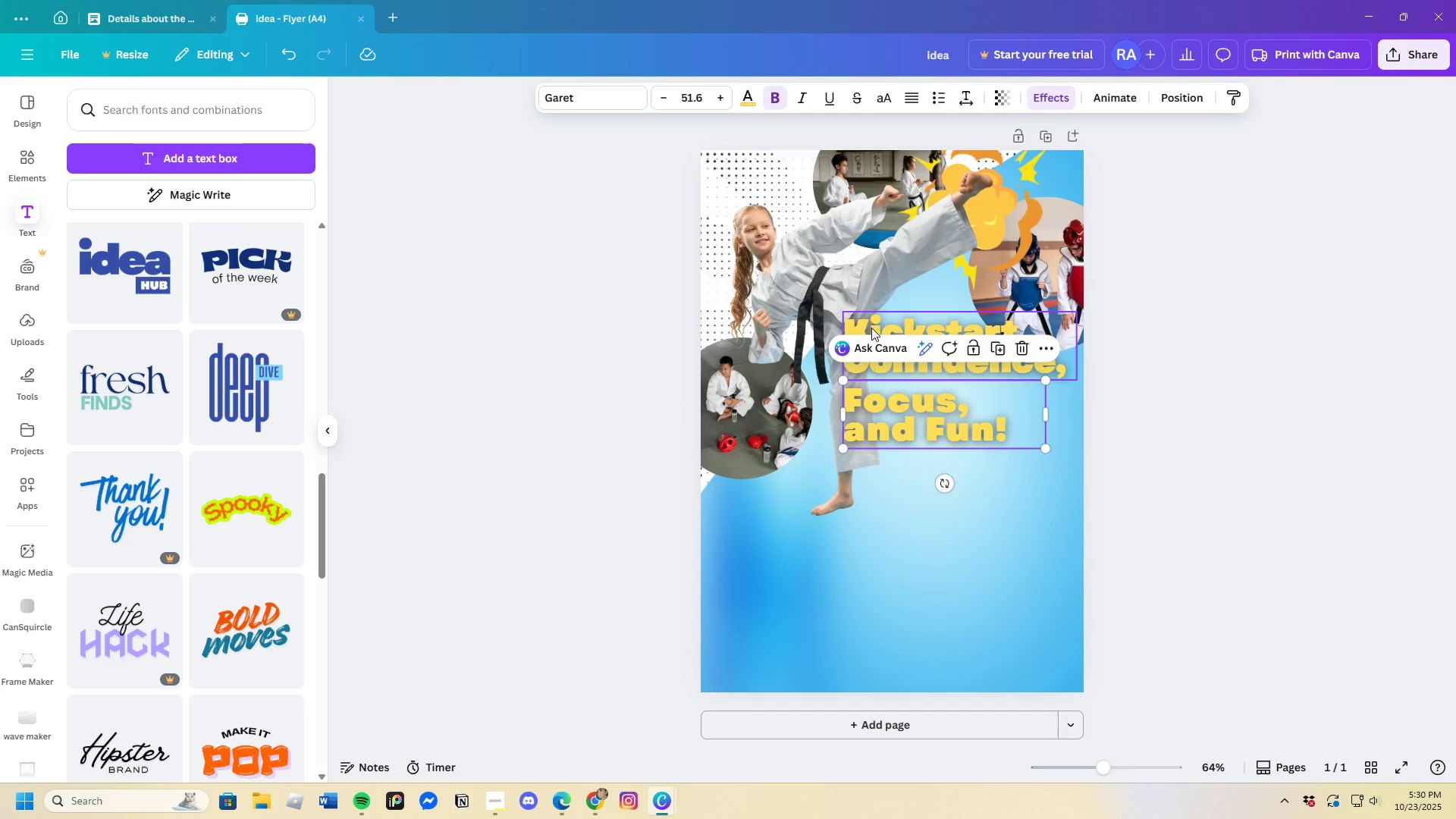 
left_click([871, 328])
 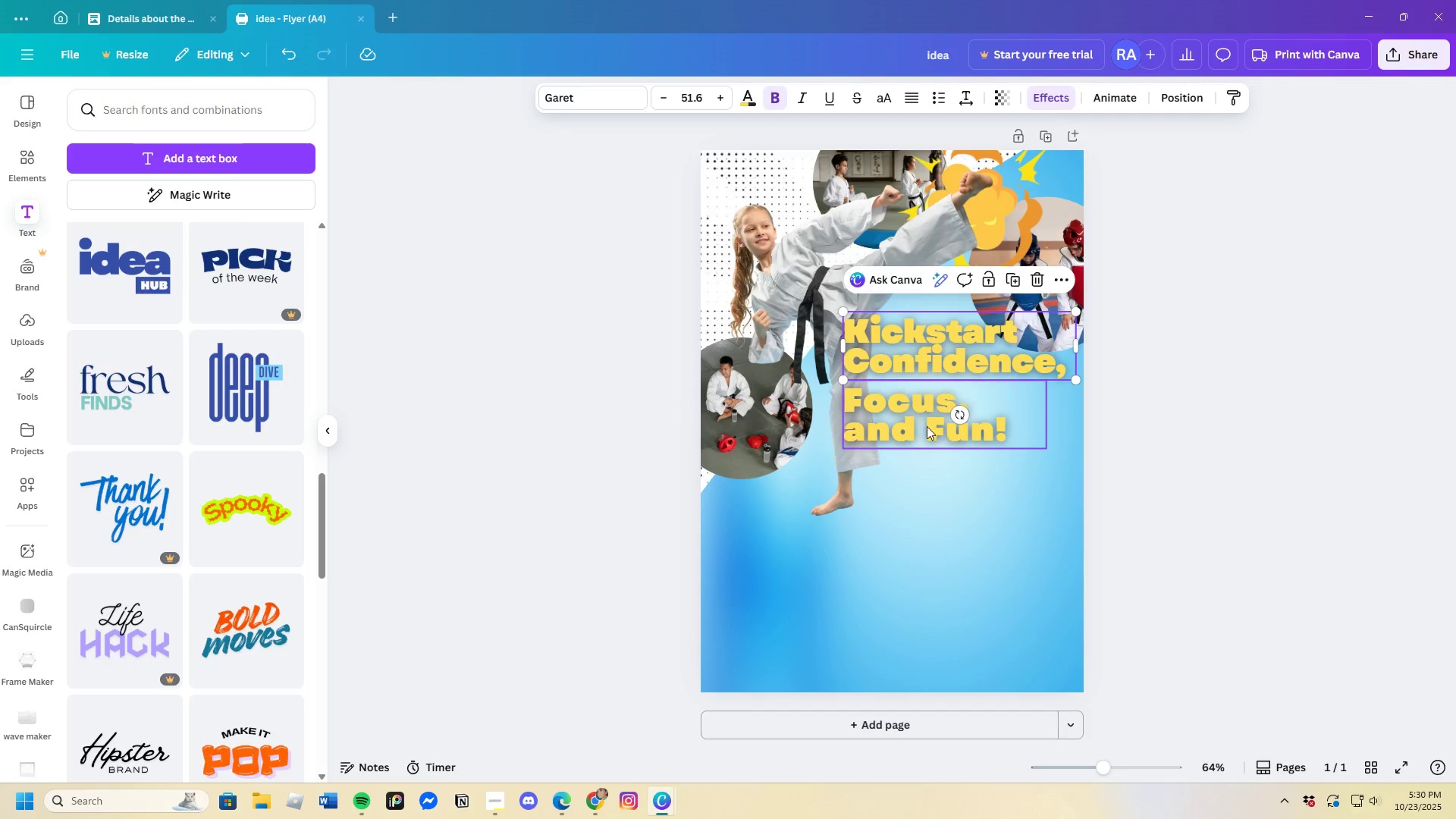 
left_click([927, 426])
 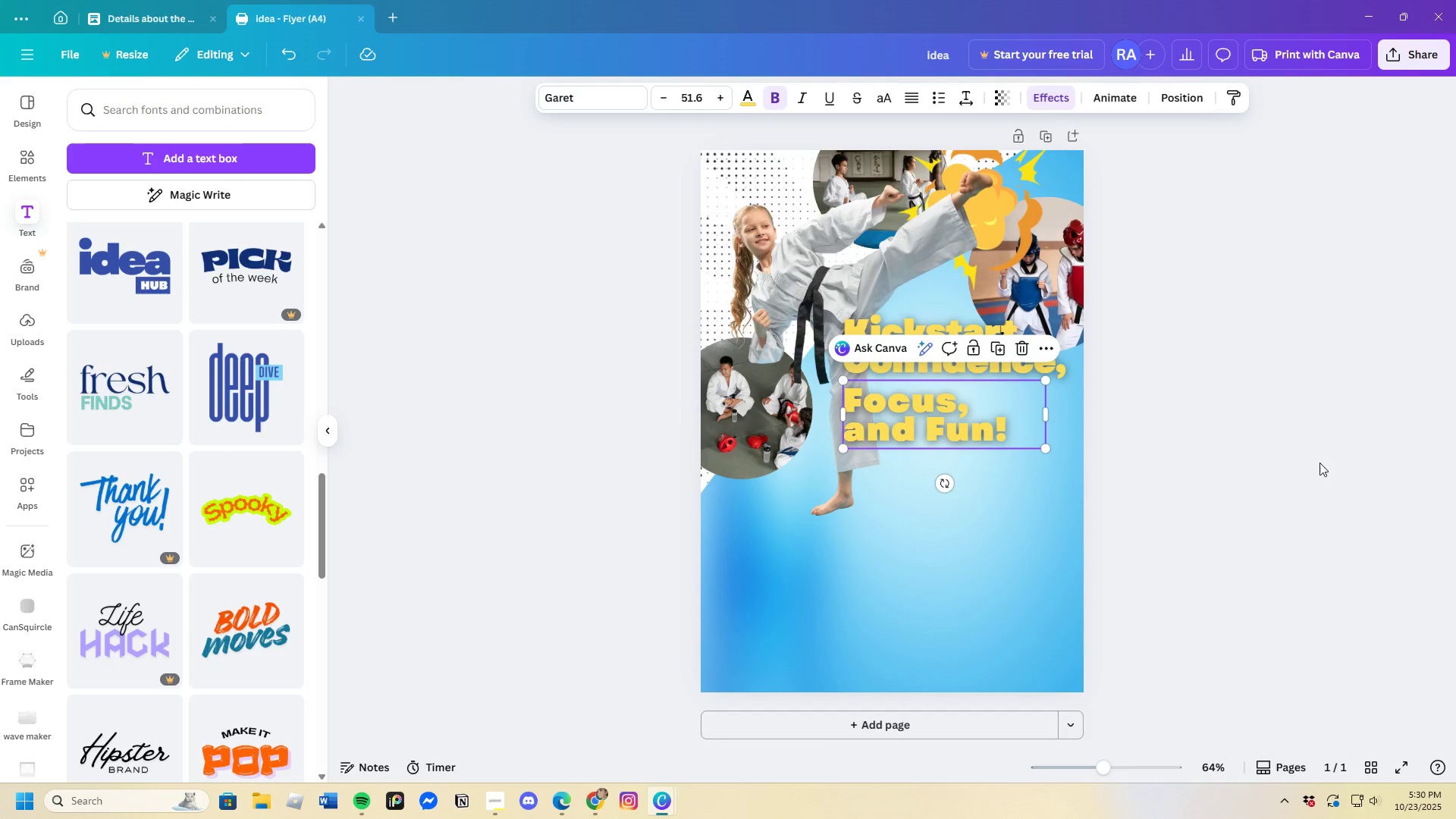 
left_click([1320, 463])
 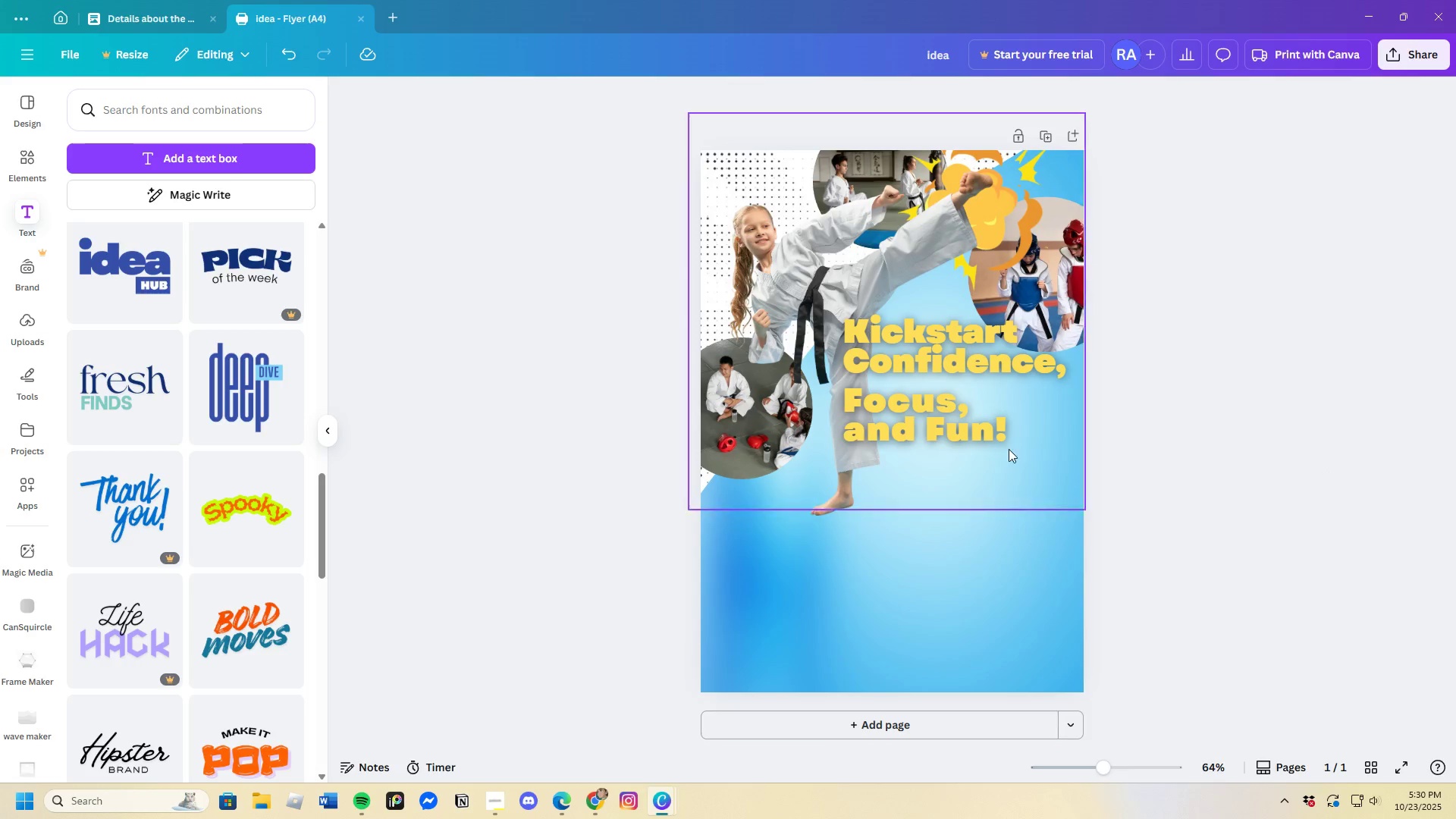 
left_click_drag(start_coordinate=[933, 431], to_coordinate=[934, 424])
 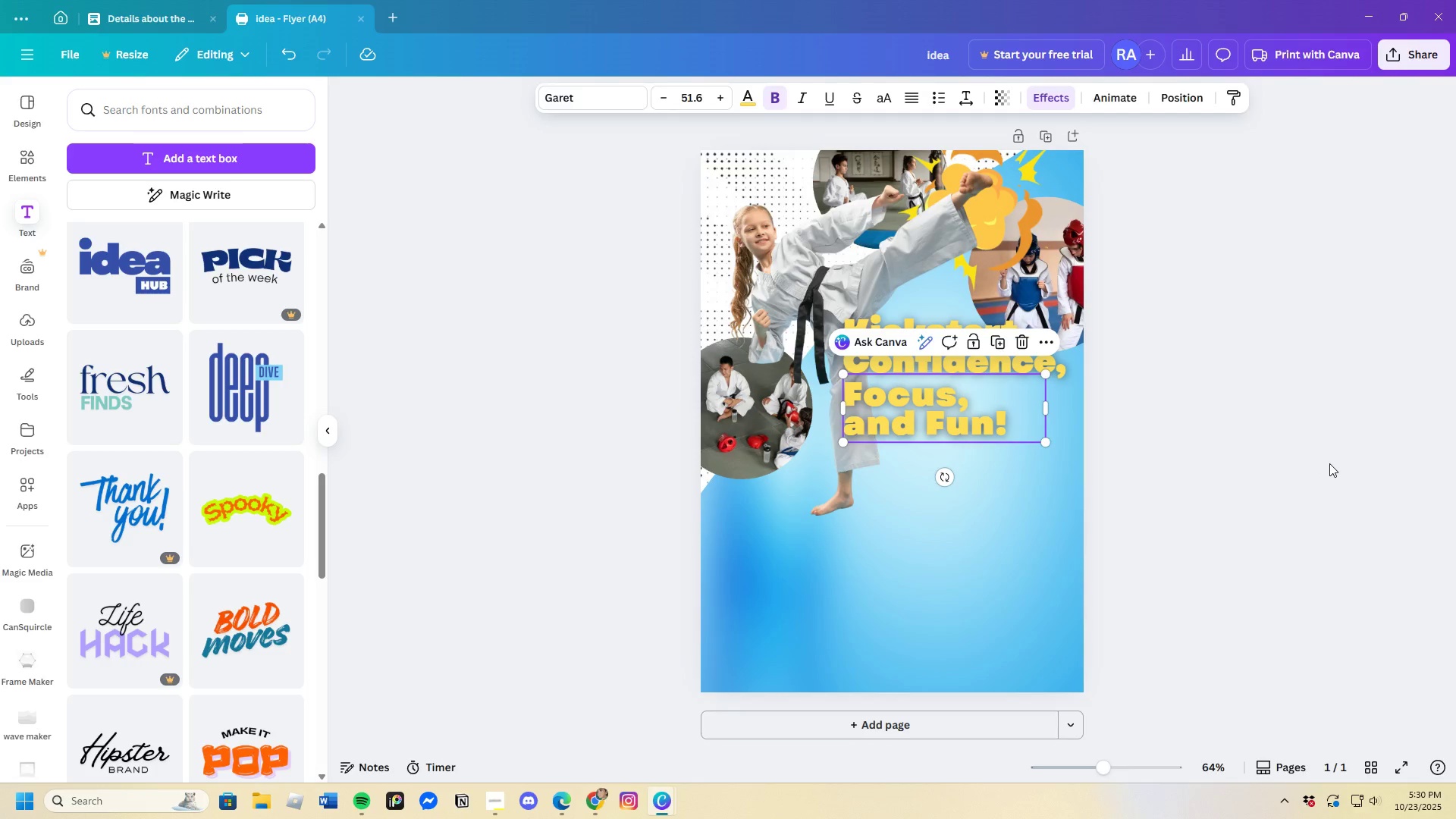 
left_click([1329, 463])
 